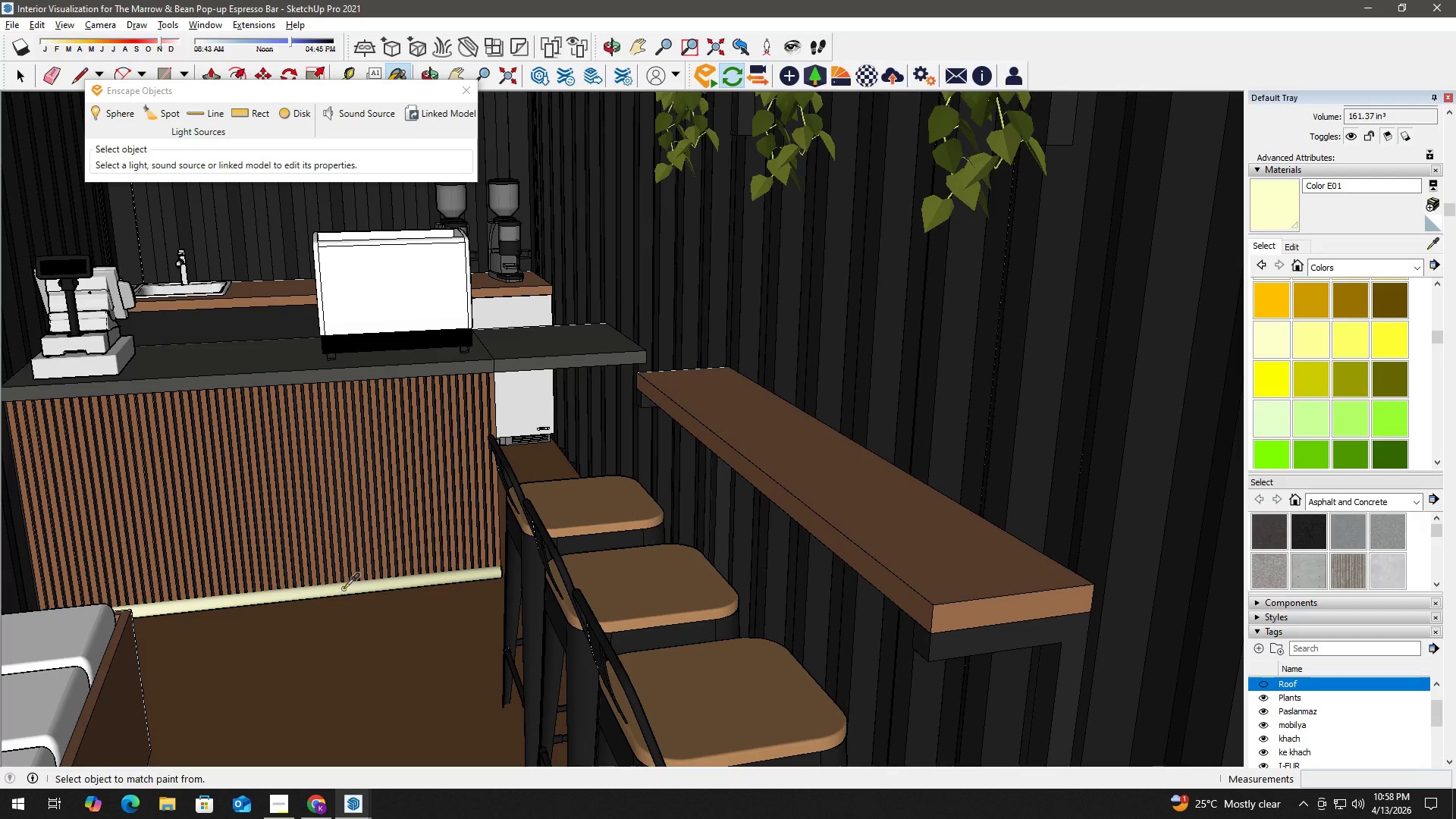 
left_click_drag(start_coordinate=[414, 457], to_coordinate=[736, 471])
 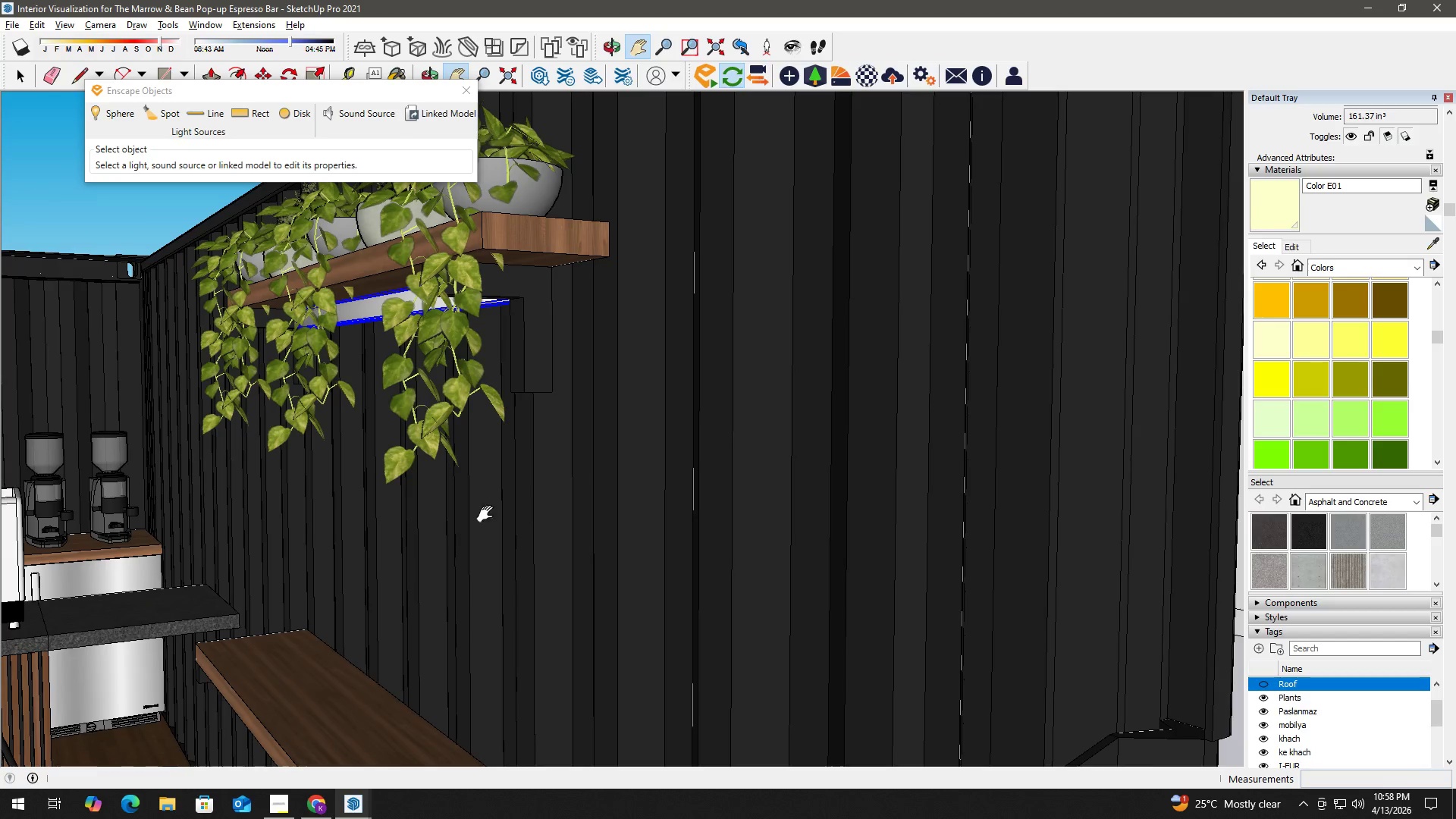 
left_click_drag(start_coordinate=[357, 556], to_coordinate=[513, 422])
 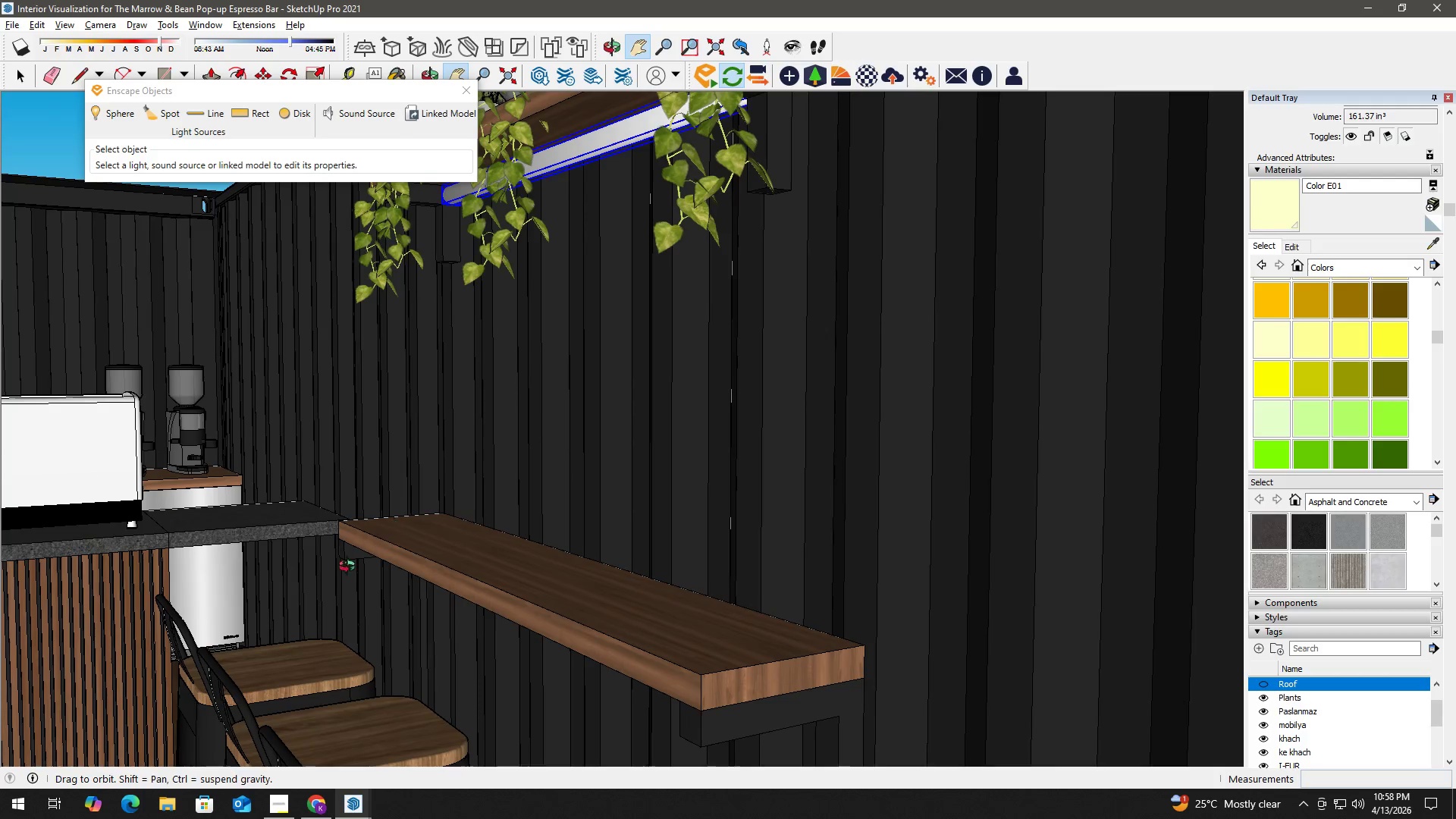 
left_click_drag(start_coordinate=[328, 587], to_coordinate=[494, 441])
 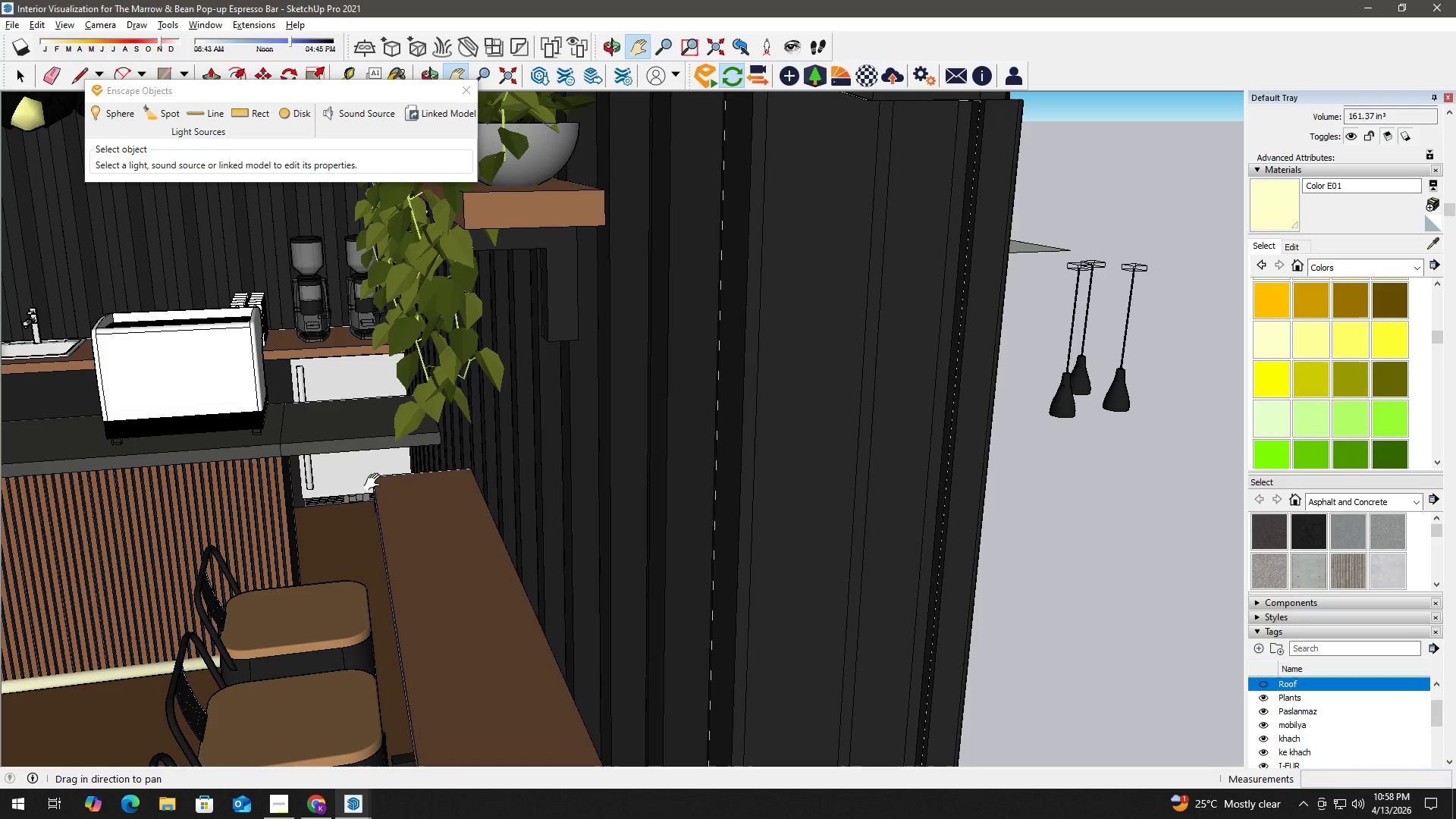 
left_click_drag(start_coordinate=[347, 506], to_coordinate=[491, 449])
 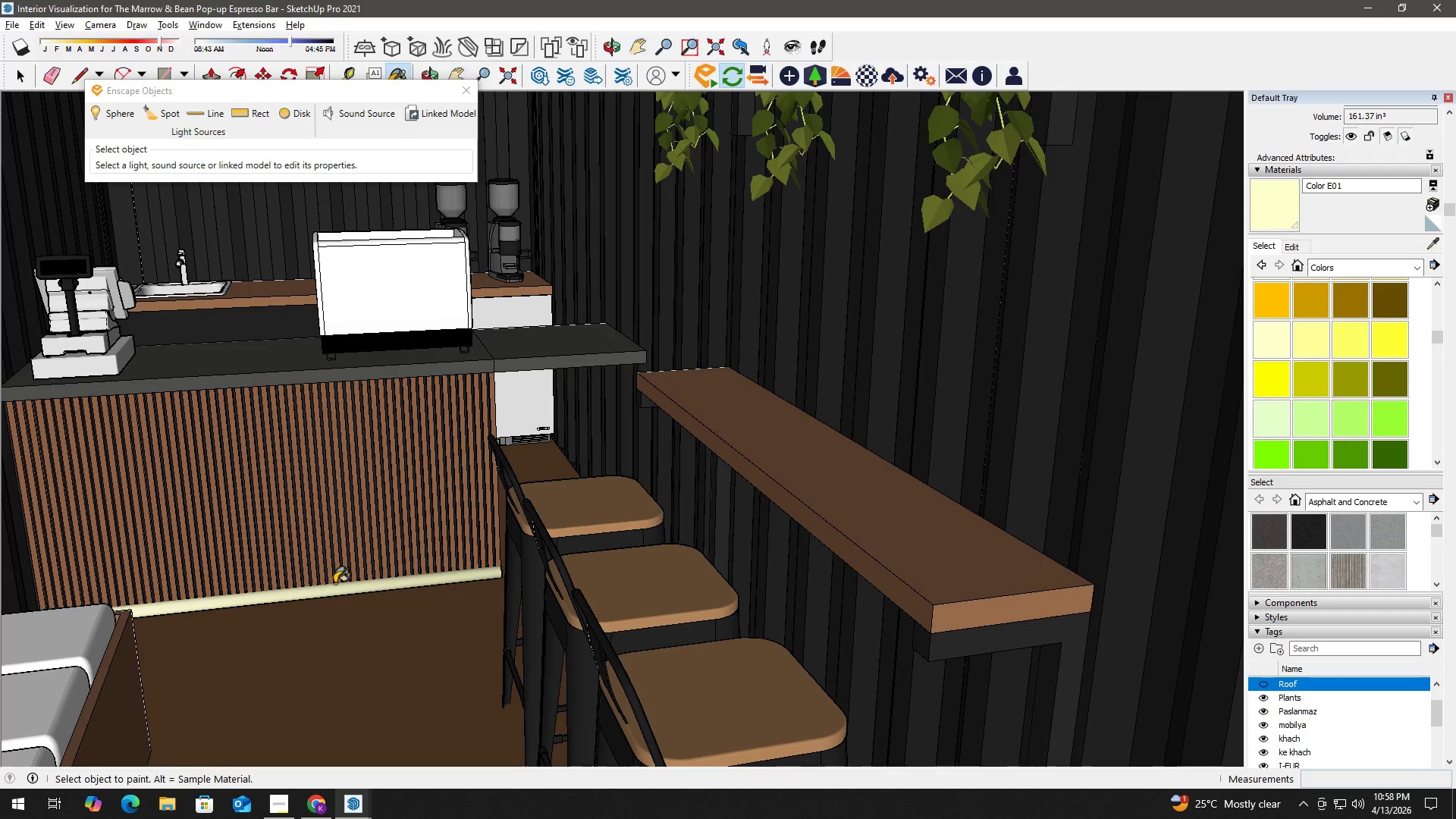 
hold_key(key=AltLeft, duration=0.55)
left_click([344, 588])
 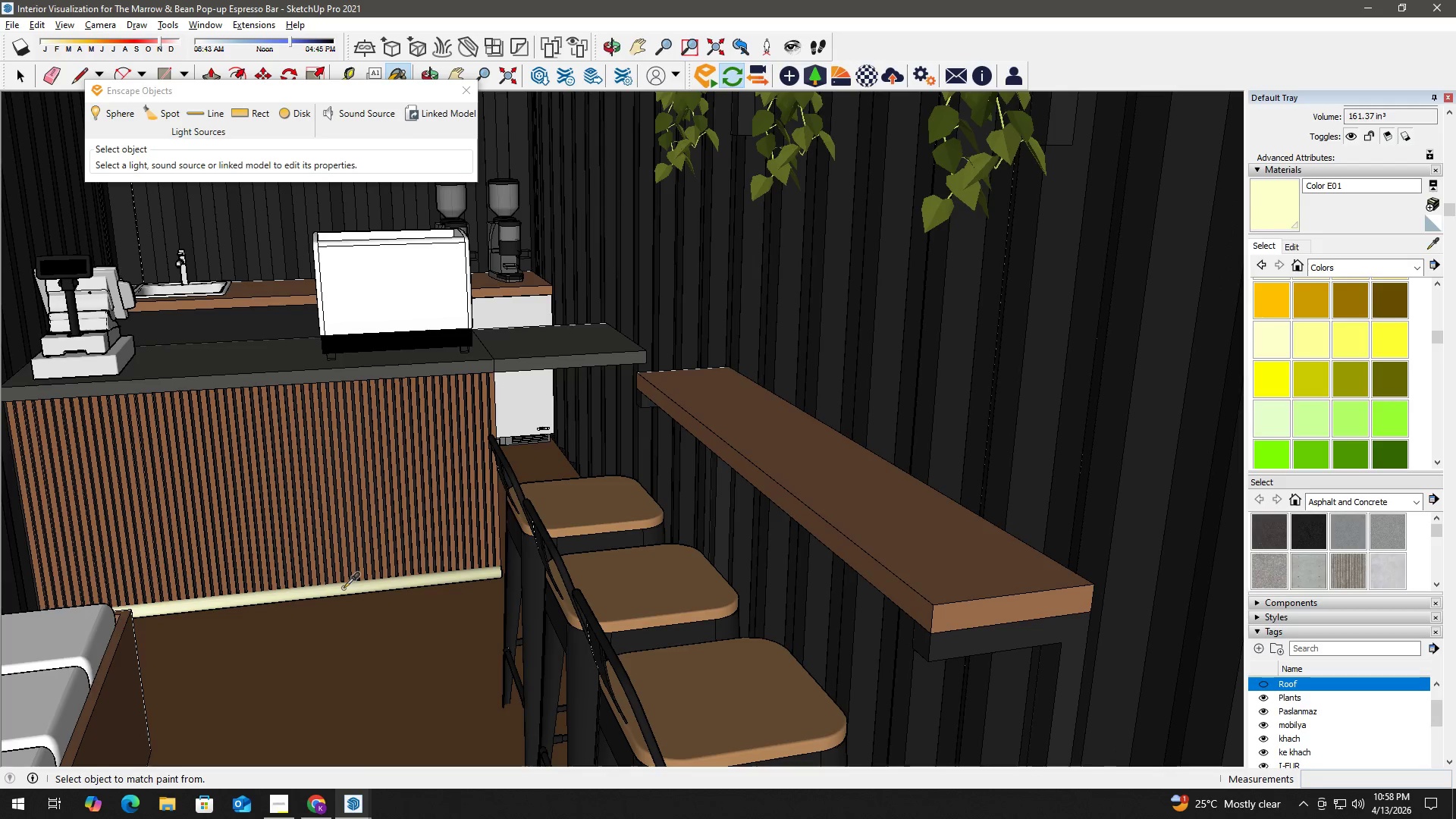 
type(hb)
 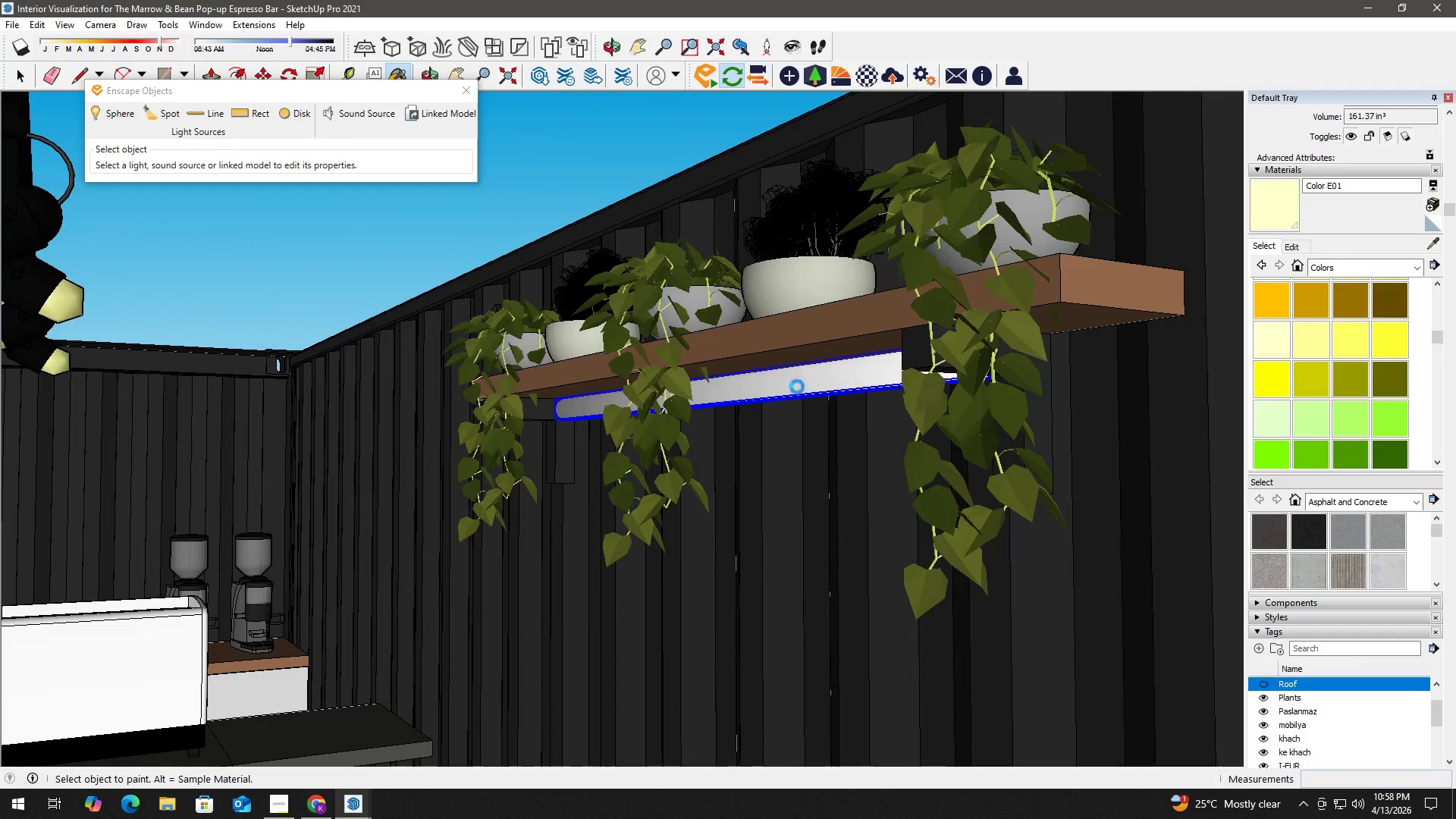 
left_click_drag(start_coordinate=[546, 441], to_coordinate=[469, 609])
 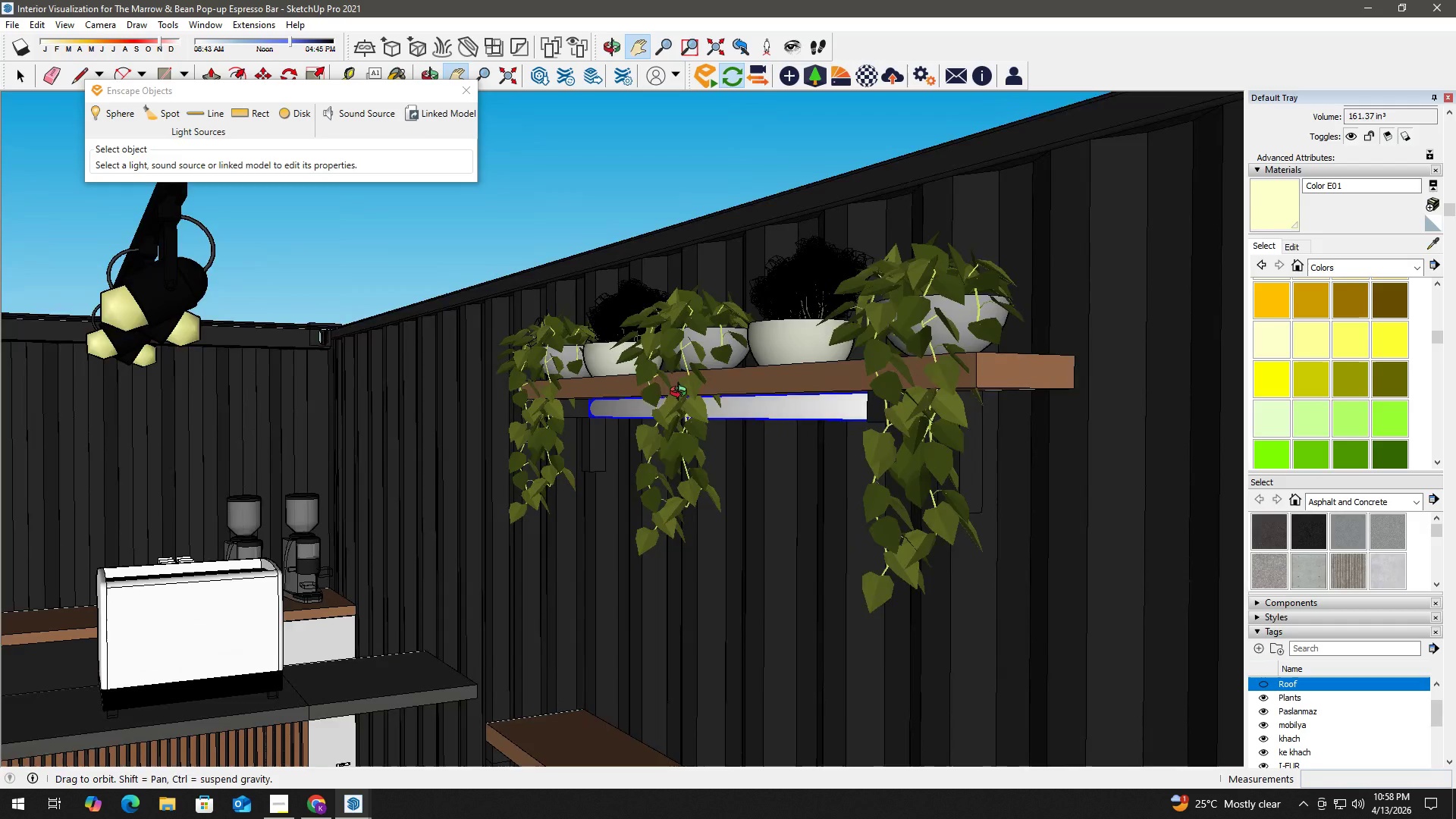 
left_click([797, 387])
 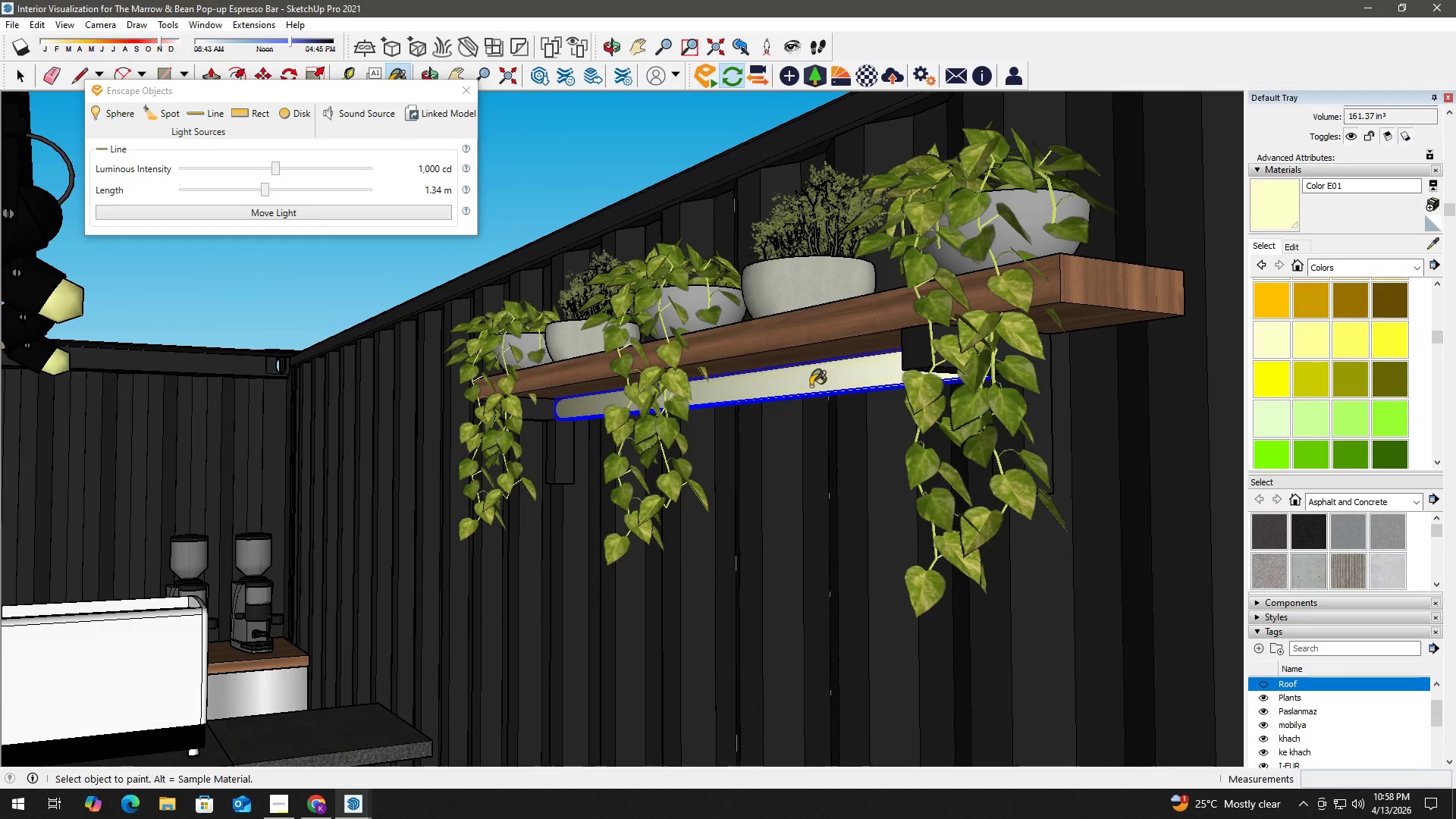 
scroll: coordinate [792, 403], scroll_direction: up, amount: 2.0
 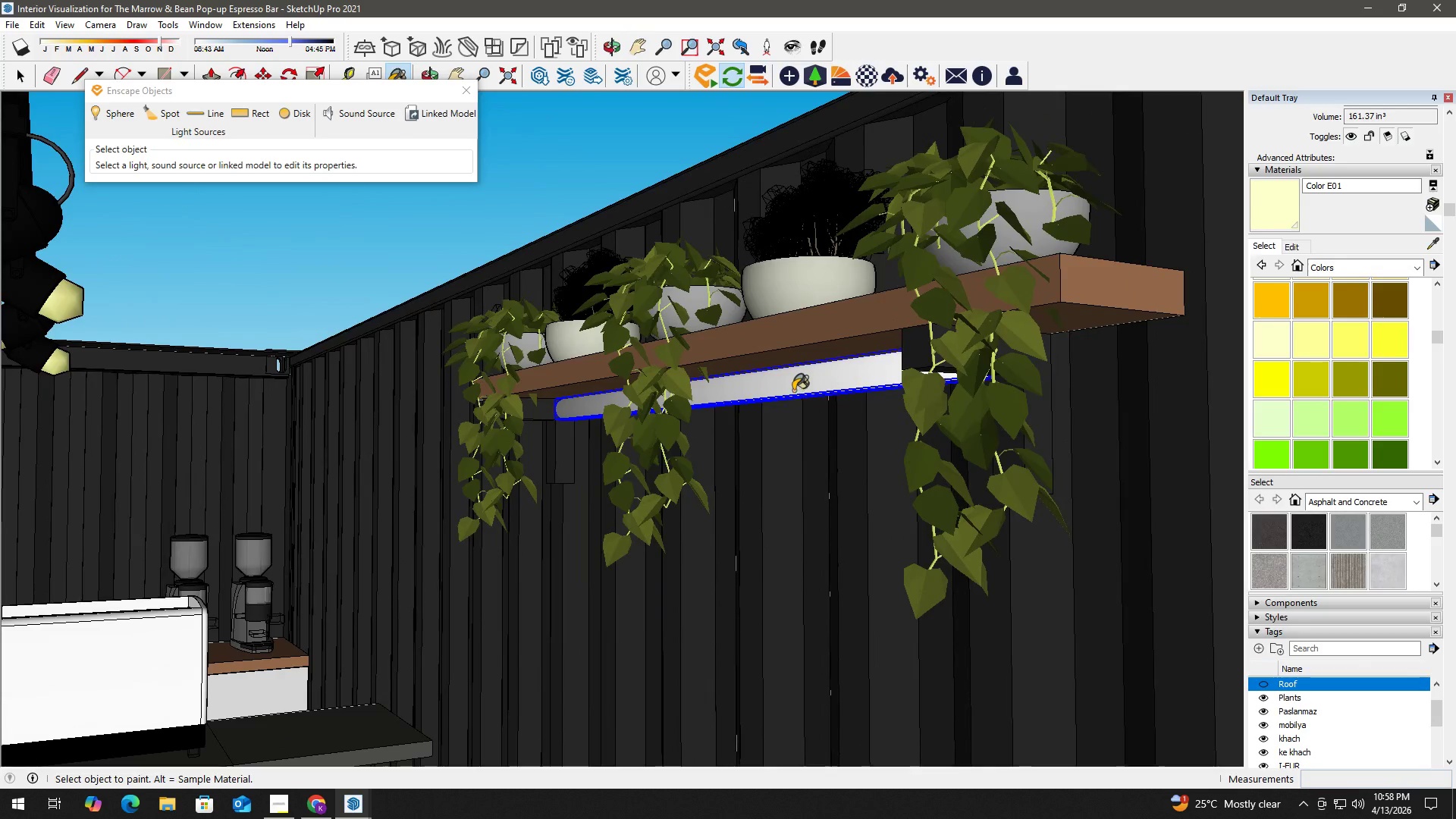 
key(Space)
 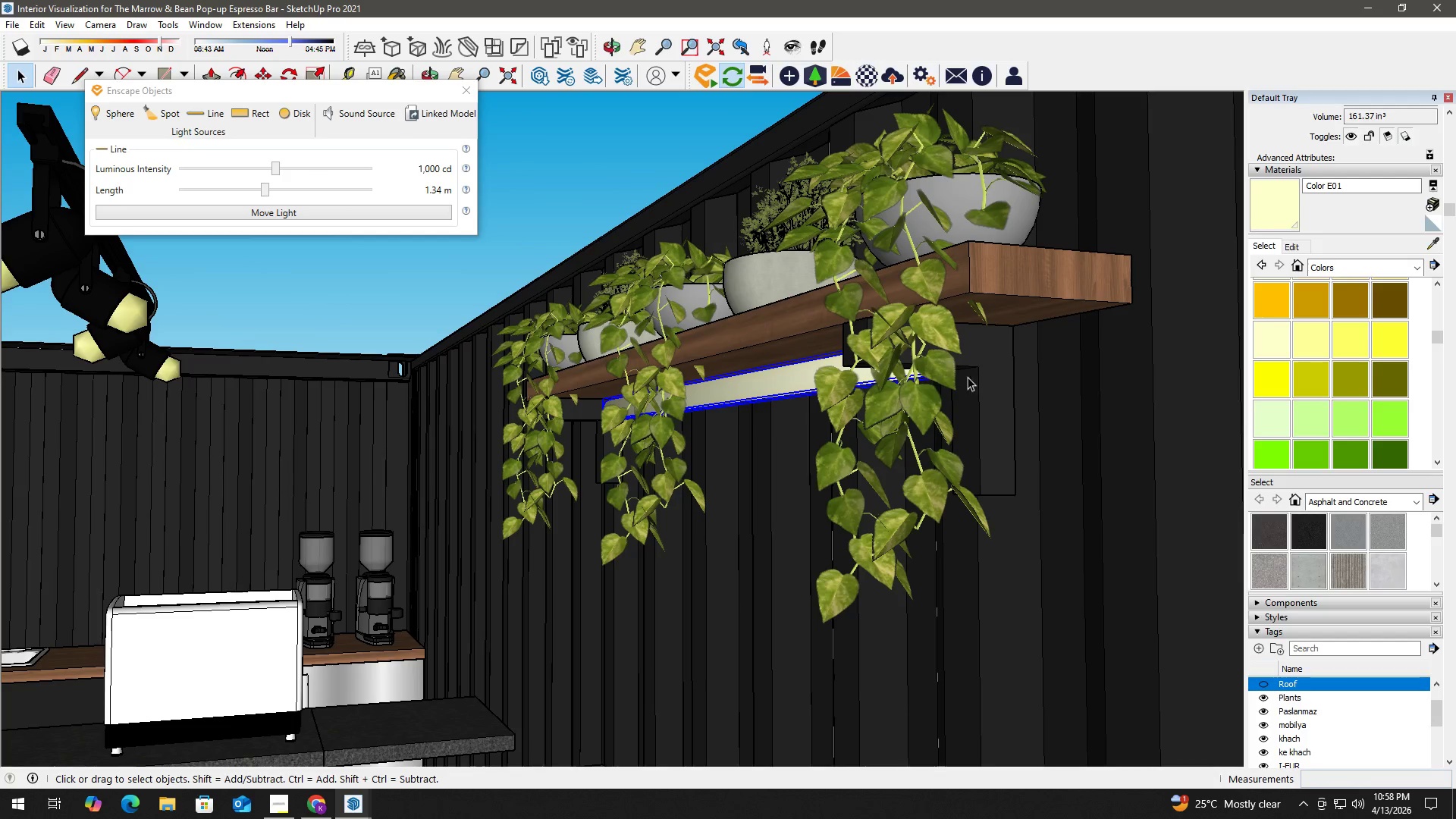 
key(M)
 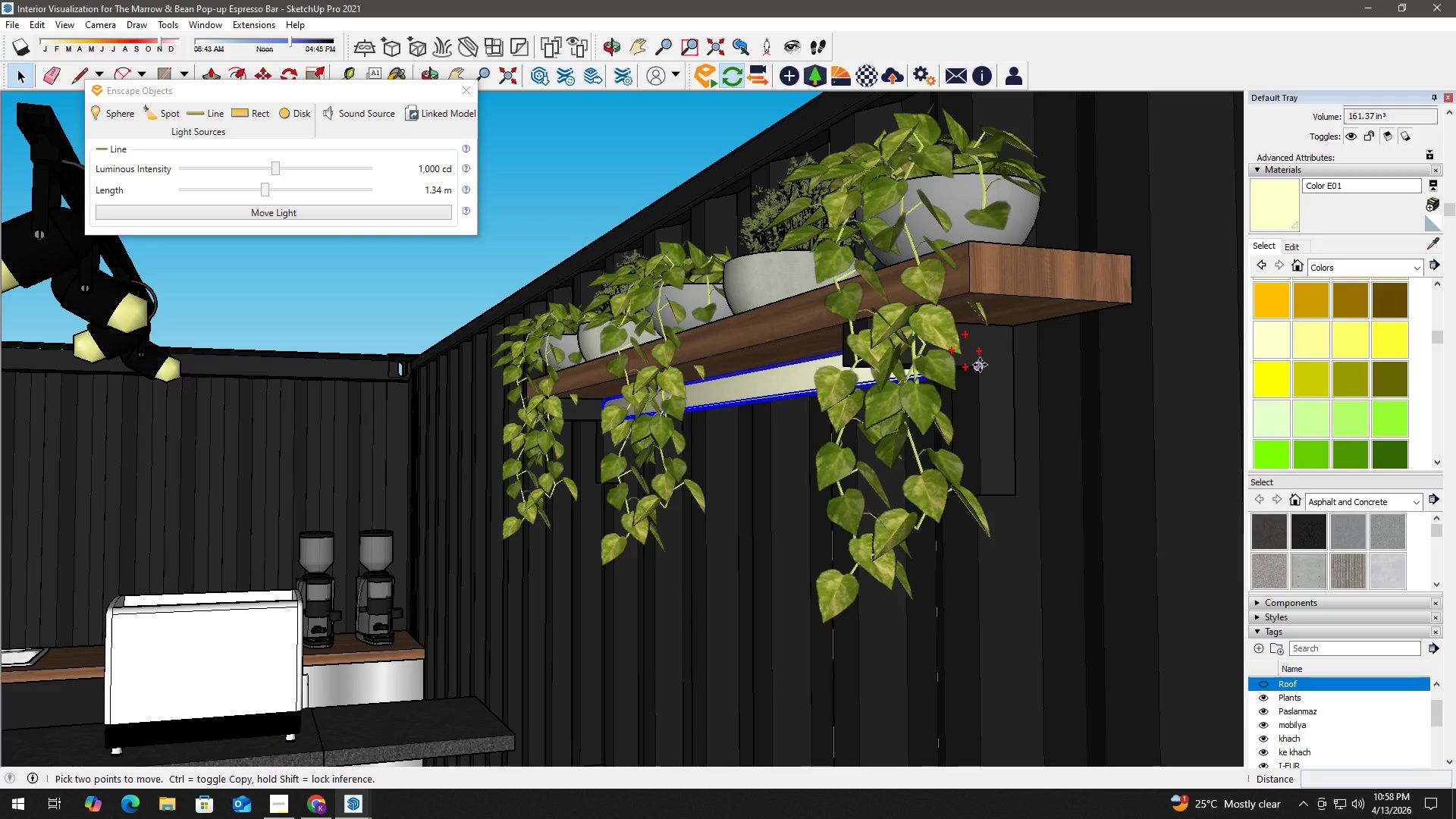 
left_click([980, 365])
 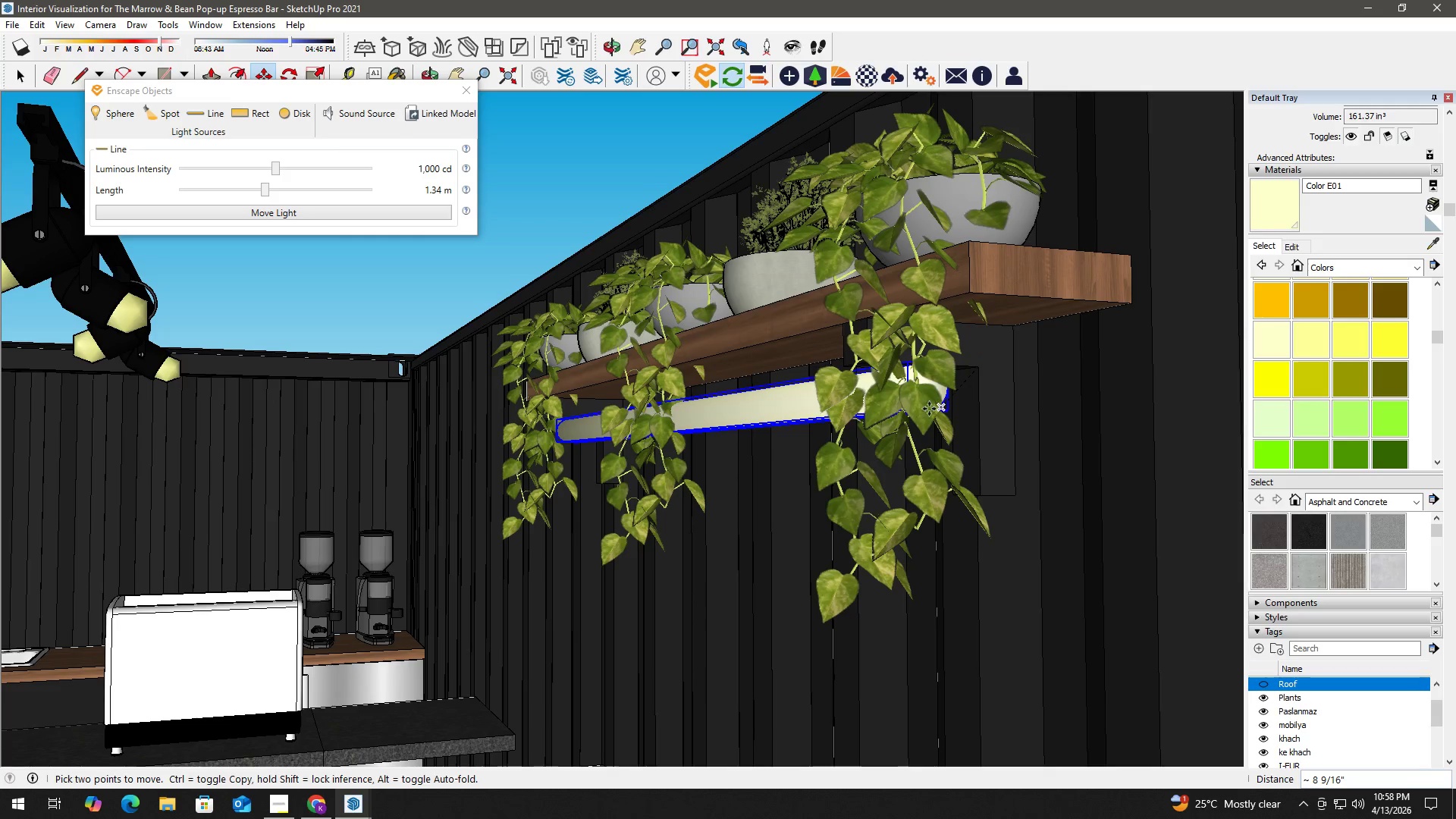 
key(Control+ControlLeft)
 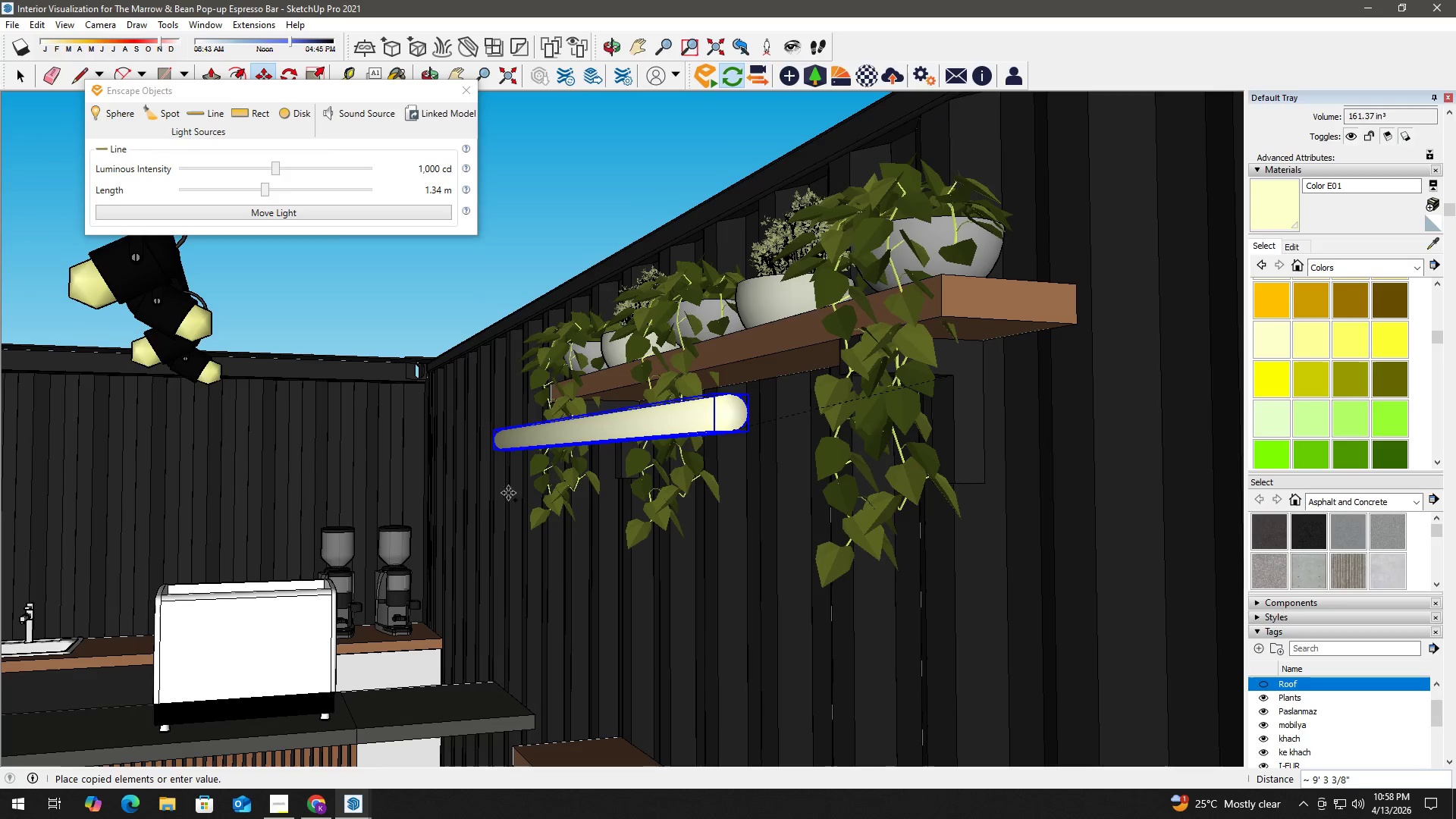 
scroll: coordinate [406, 533], scroll_direction: down, amount: 3.0
 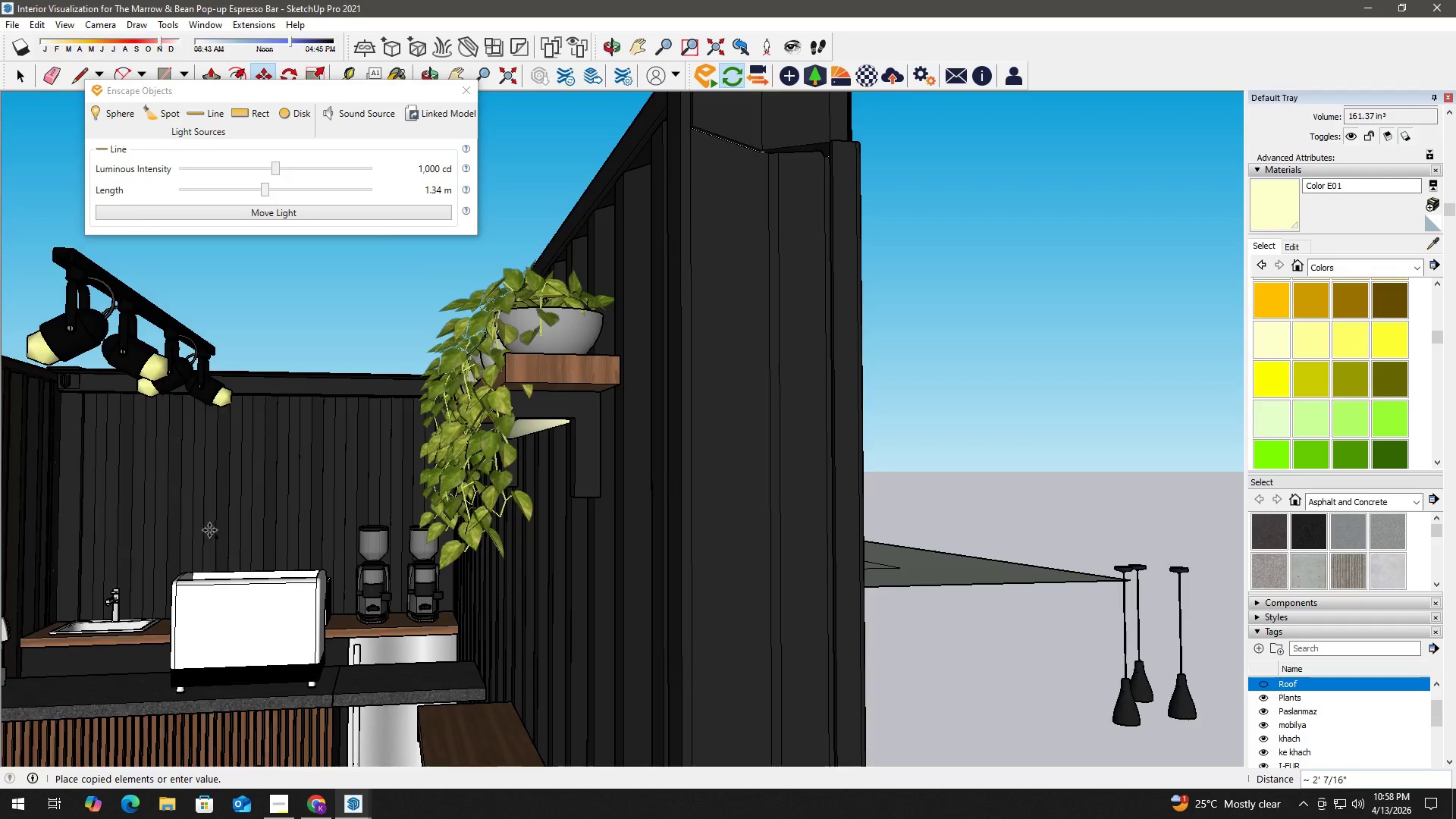 
hold_key(key=ShiftLeft, duration=1.5)
 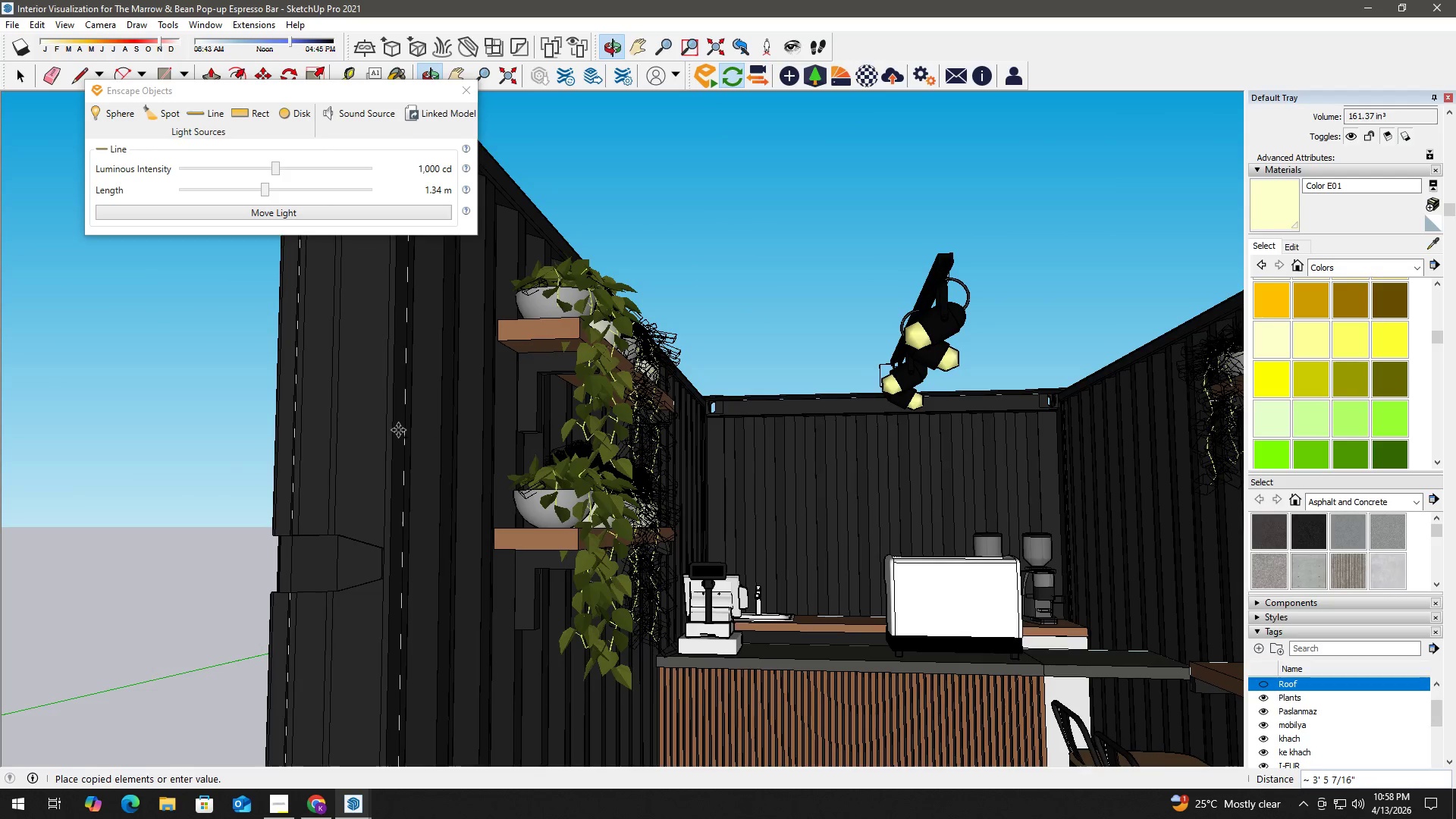 
key(Shift+ShiftLeft)
 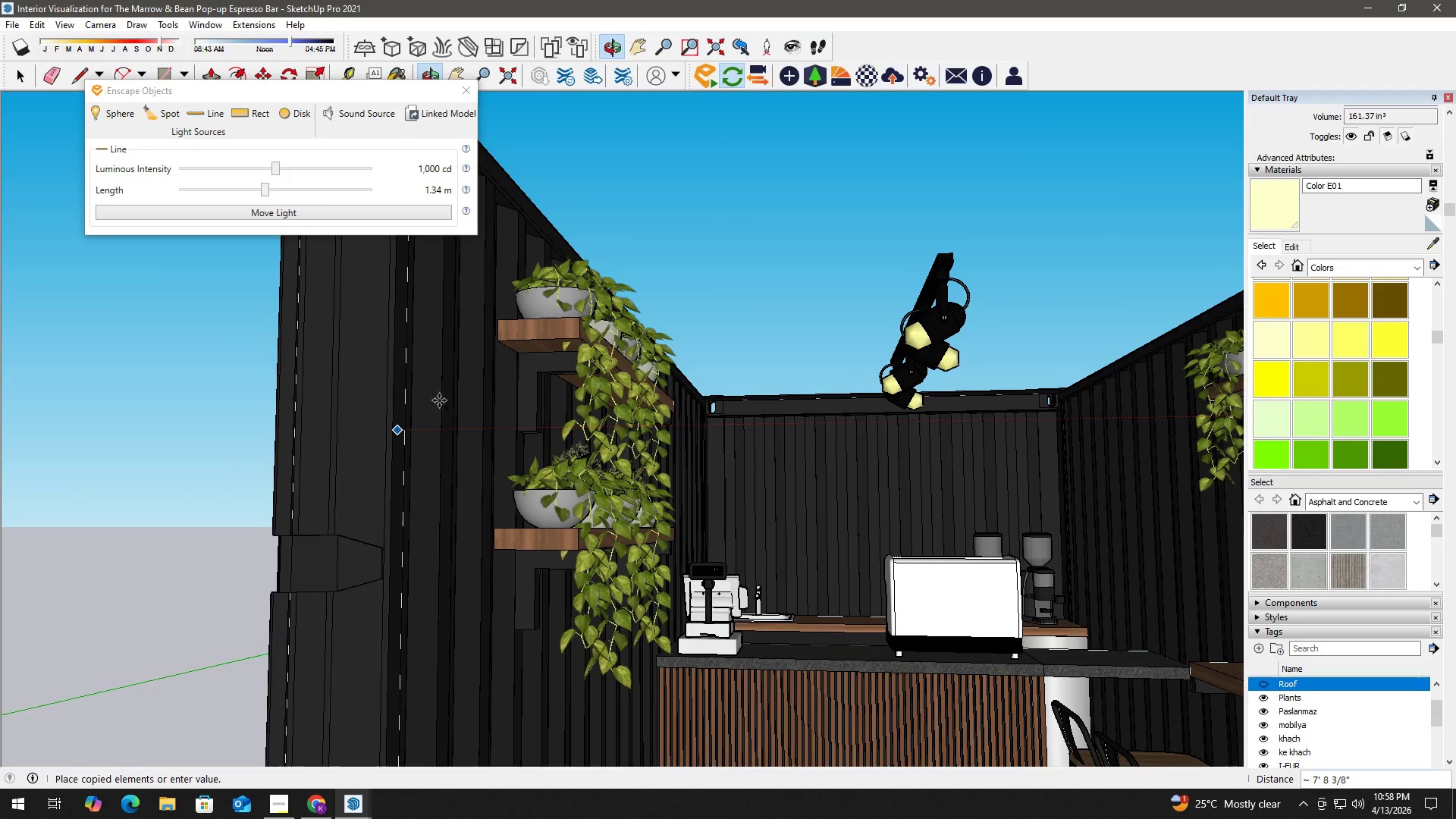 
scroll: coordinate [563, 372], scroll_direction: up, amount: 12.0
 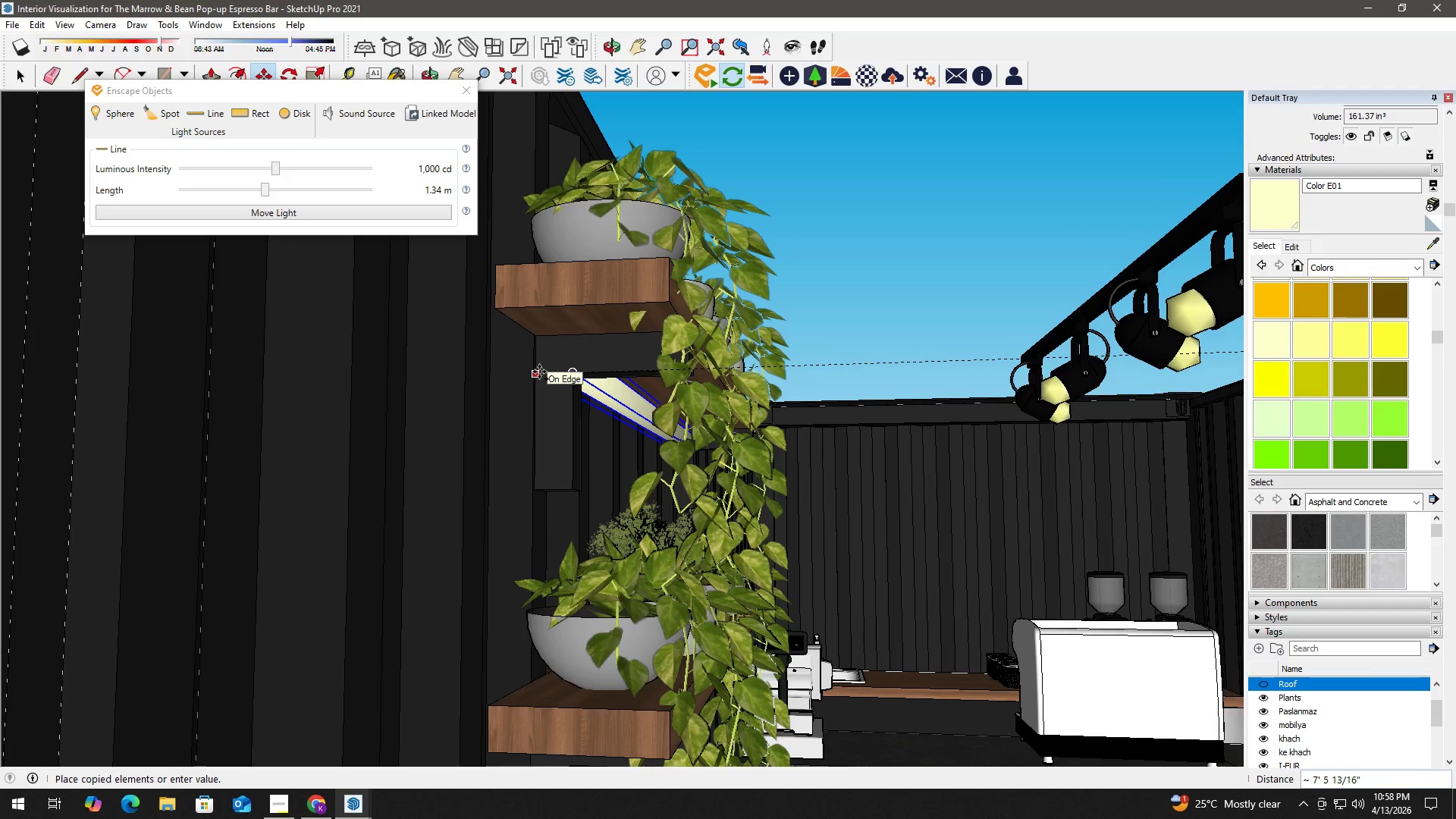 
left_click([539, 372])
 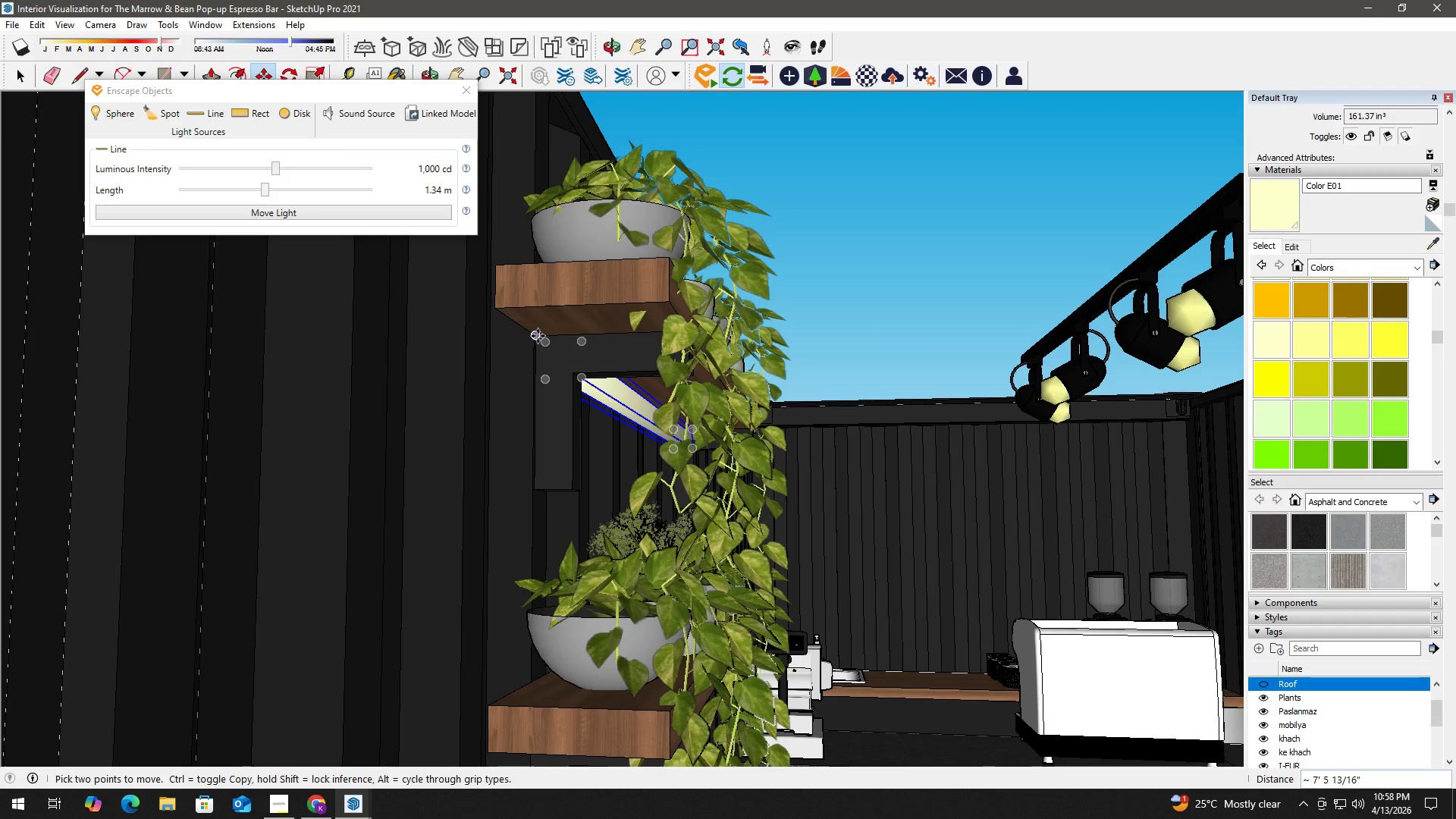 
scroll: coordinate [534, 342], scroll_direction: up, amount: 6.0
 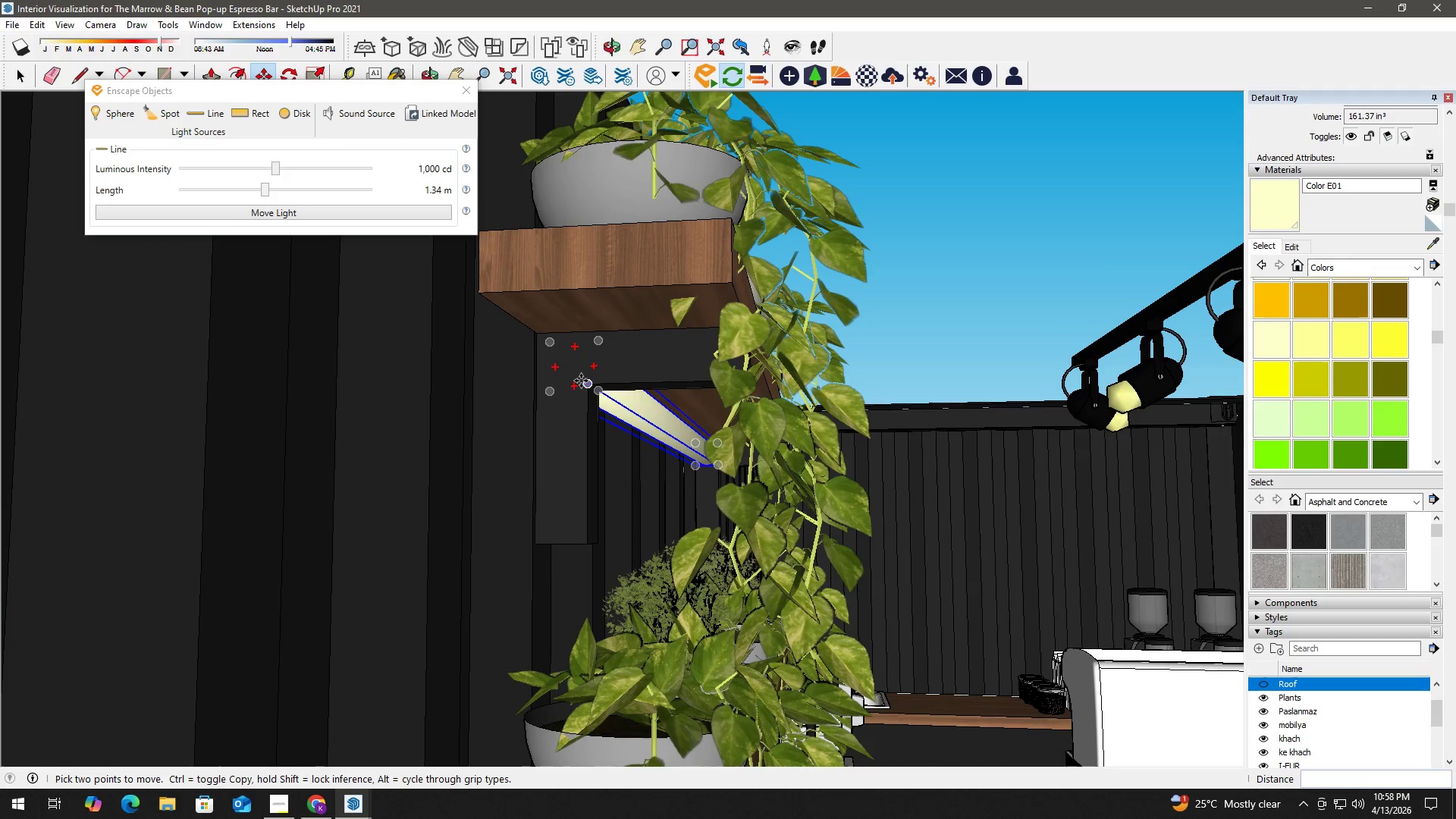 
left_click([582, 381])
 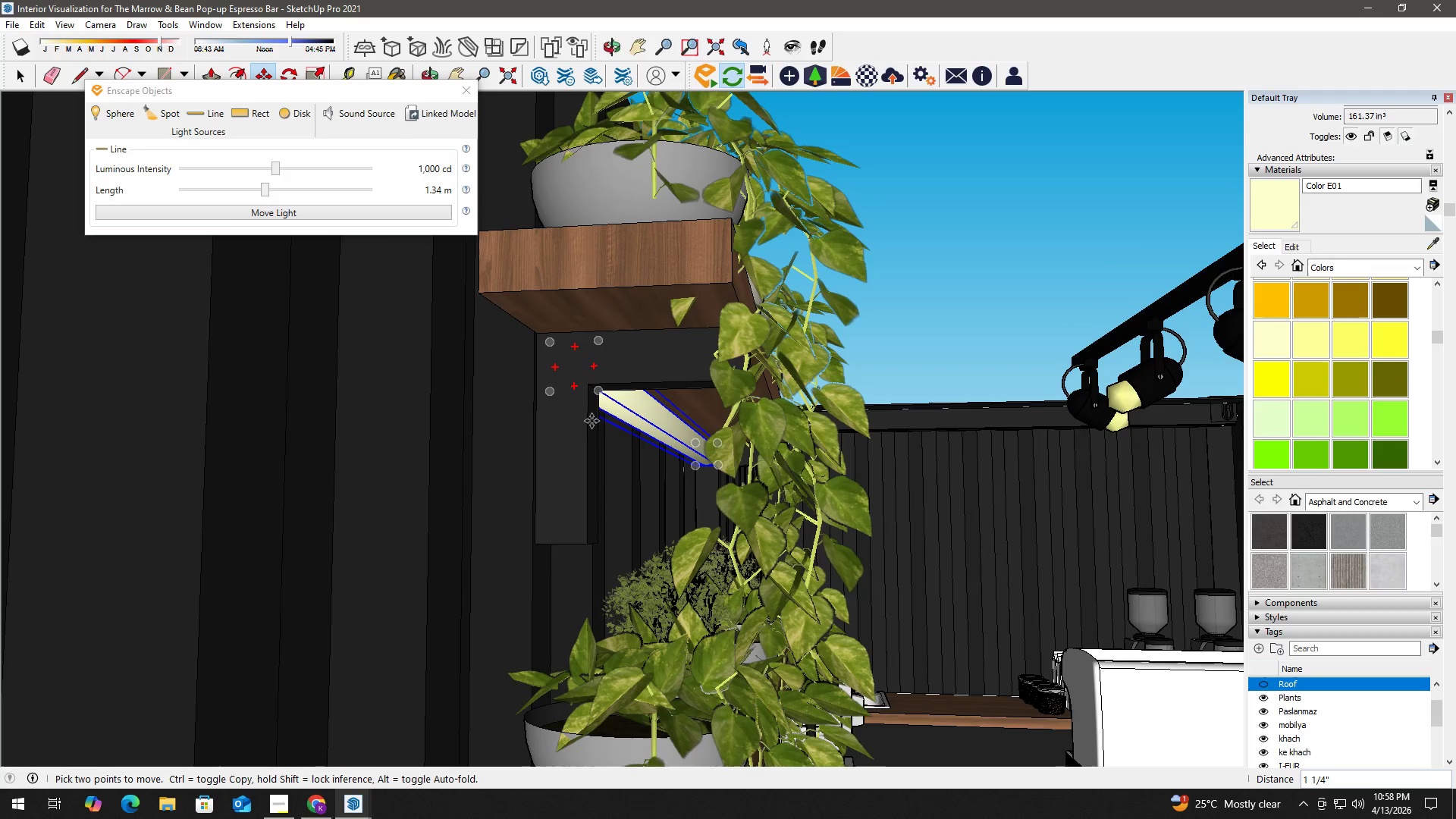 
key(Control+ControlLeft)
 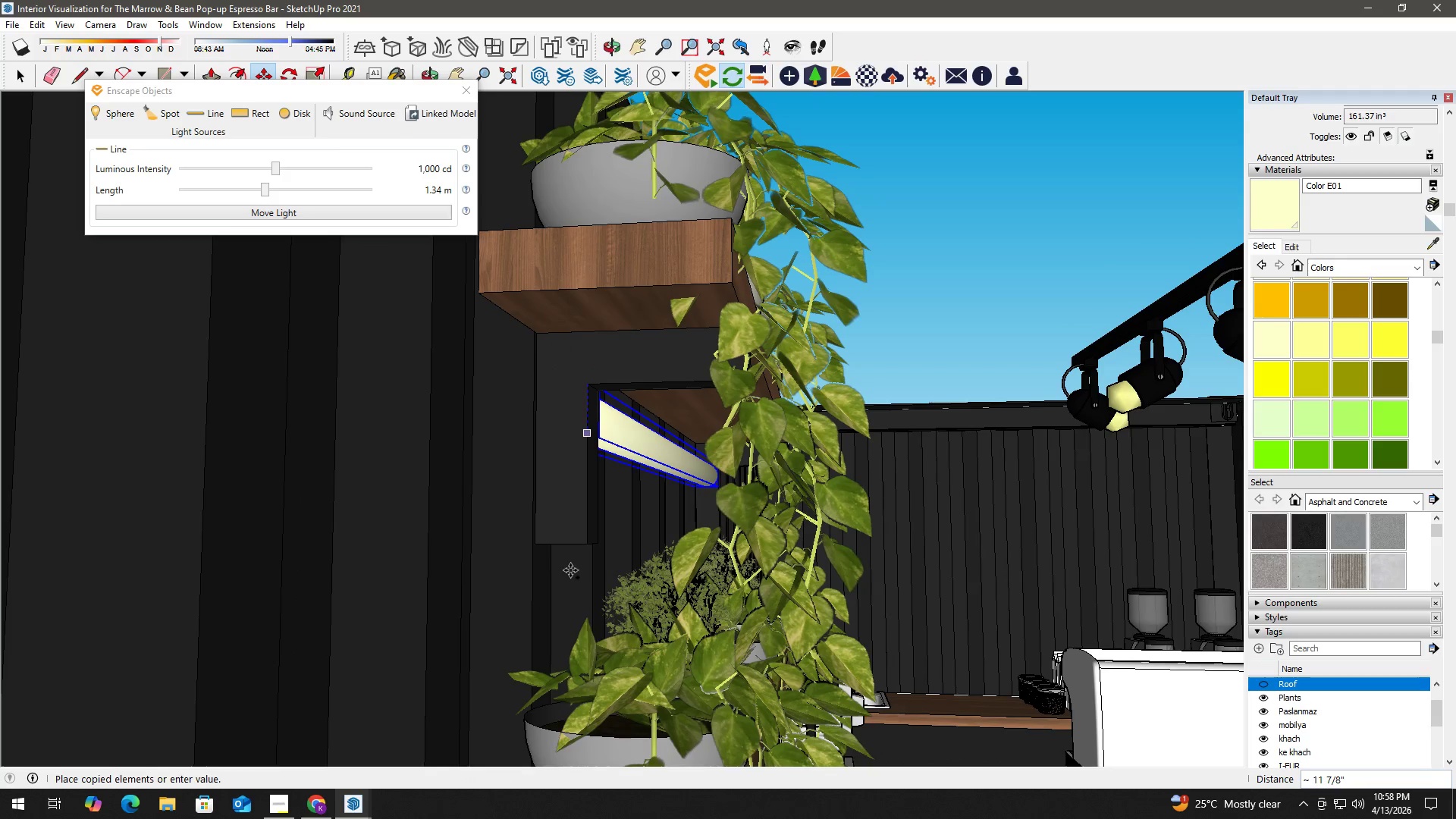 
hold_key(key=ShiftLeft, duration=1.5)
scroll: coordinate [579, 598], scroll_direction: down, amount: 2.0
 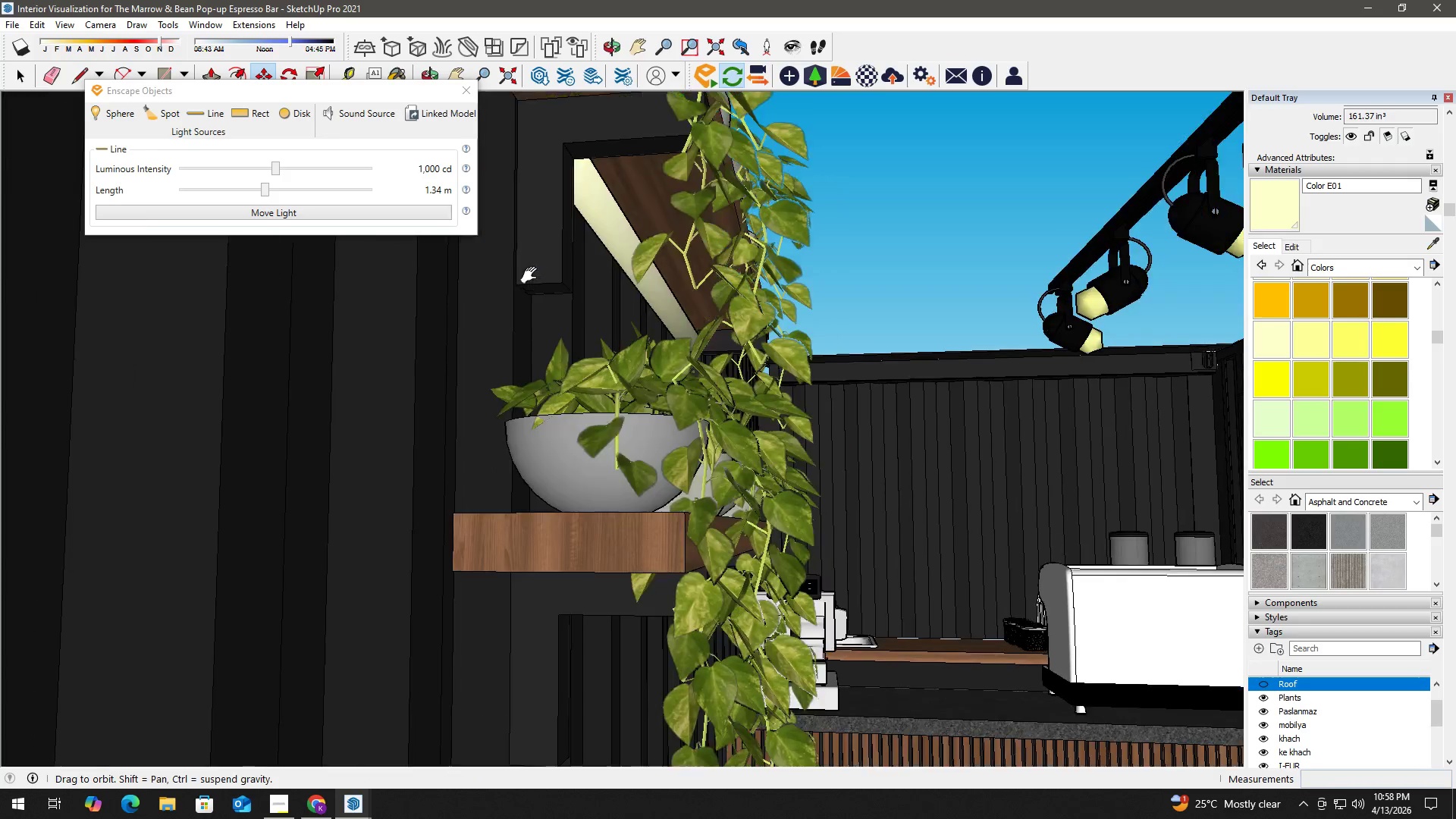 
scroll: coordinate [542, 481], scroll_direction: up, amount: 2.0
 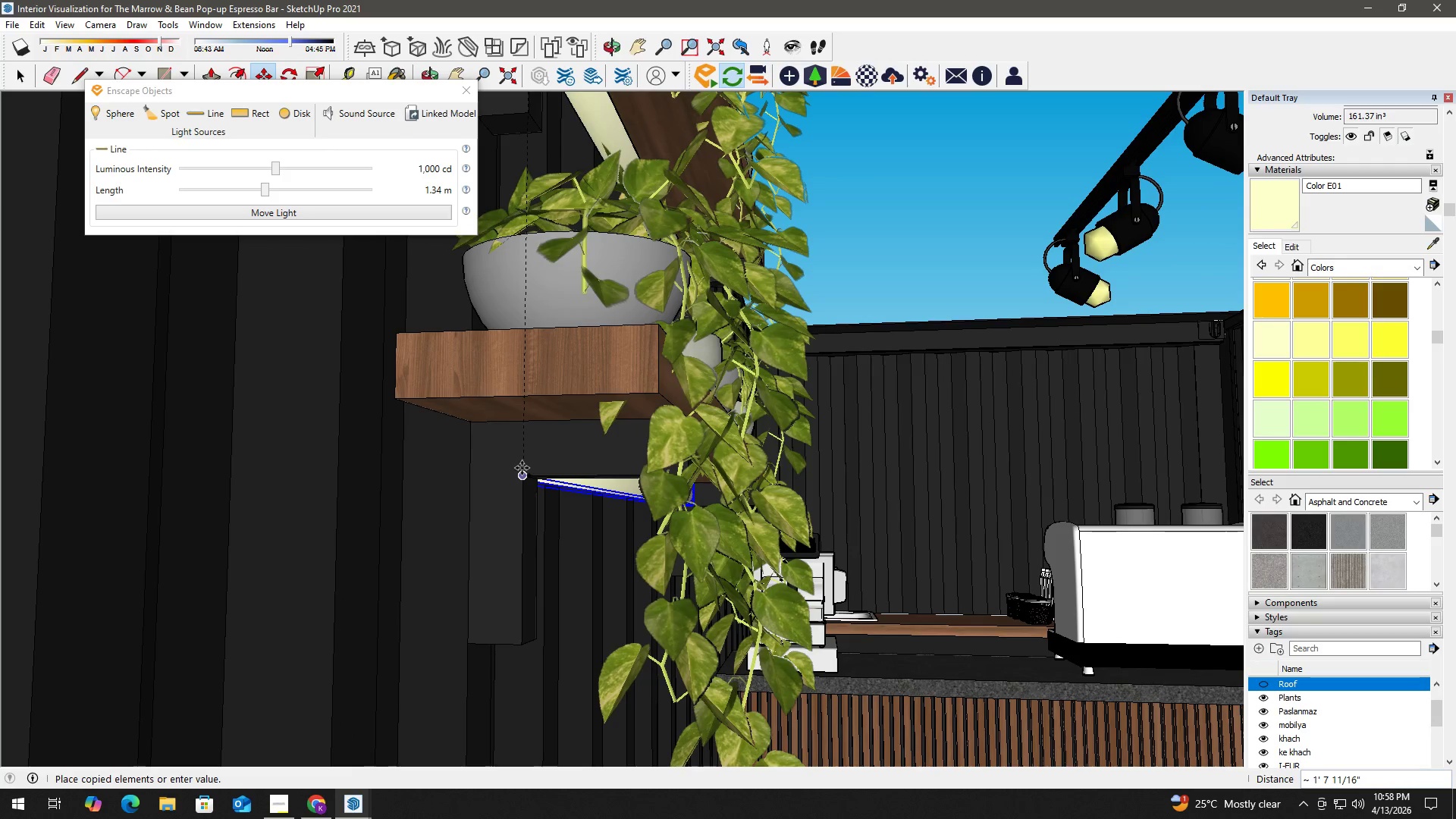 
left_click([522, 468])
 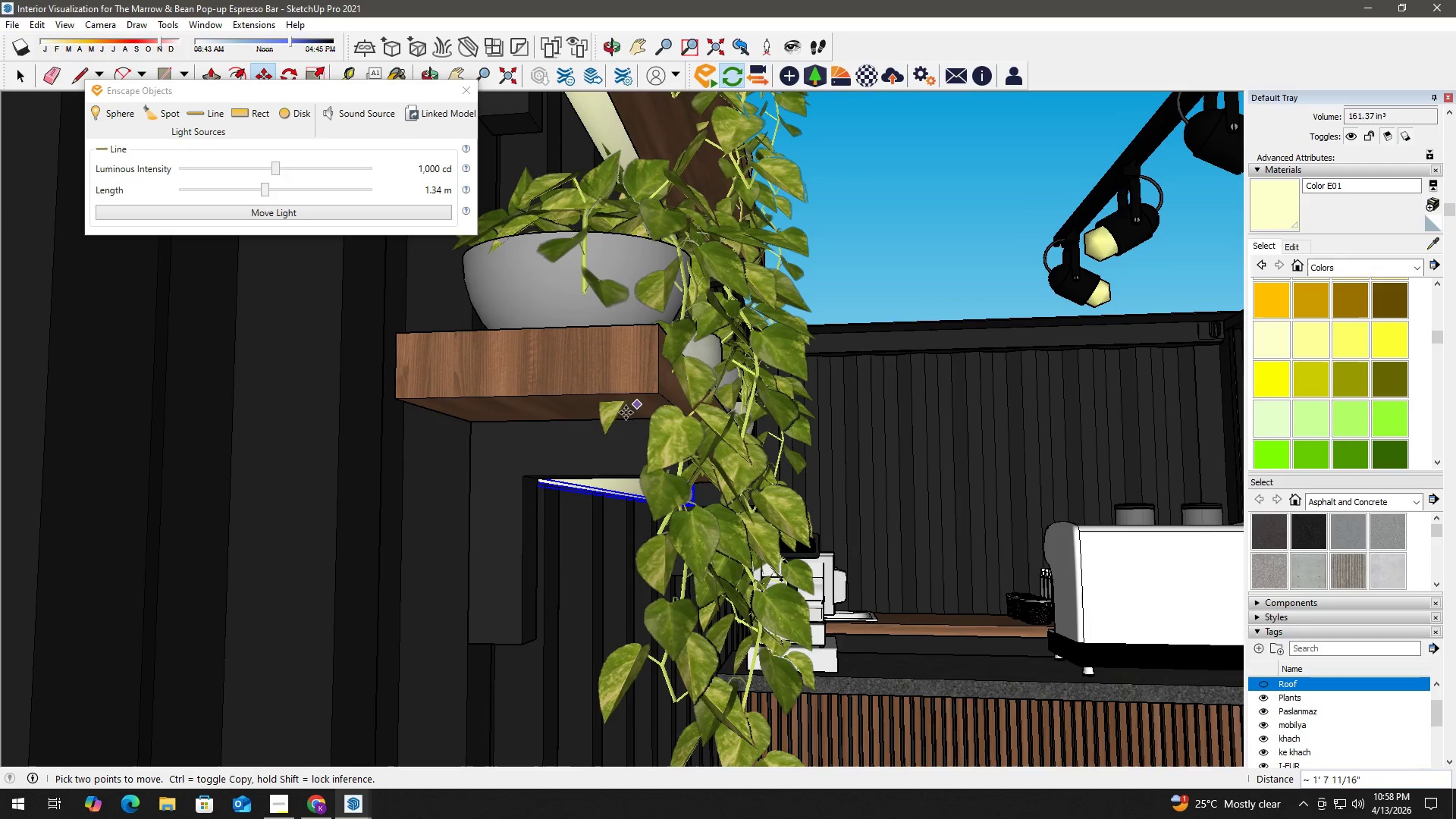 
key(Space)
 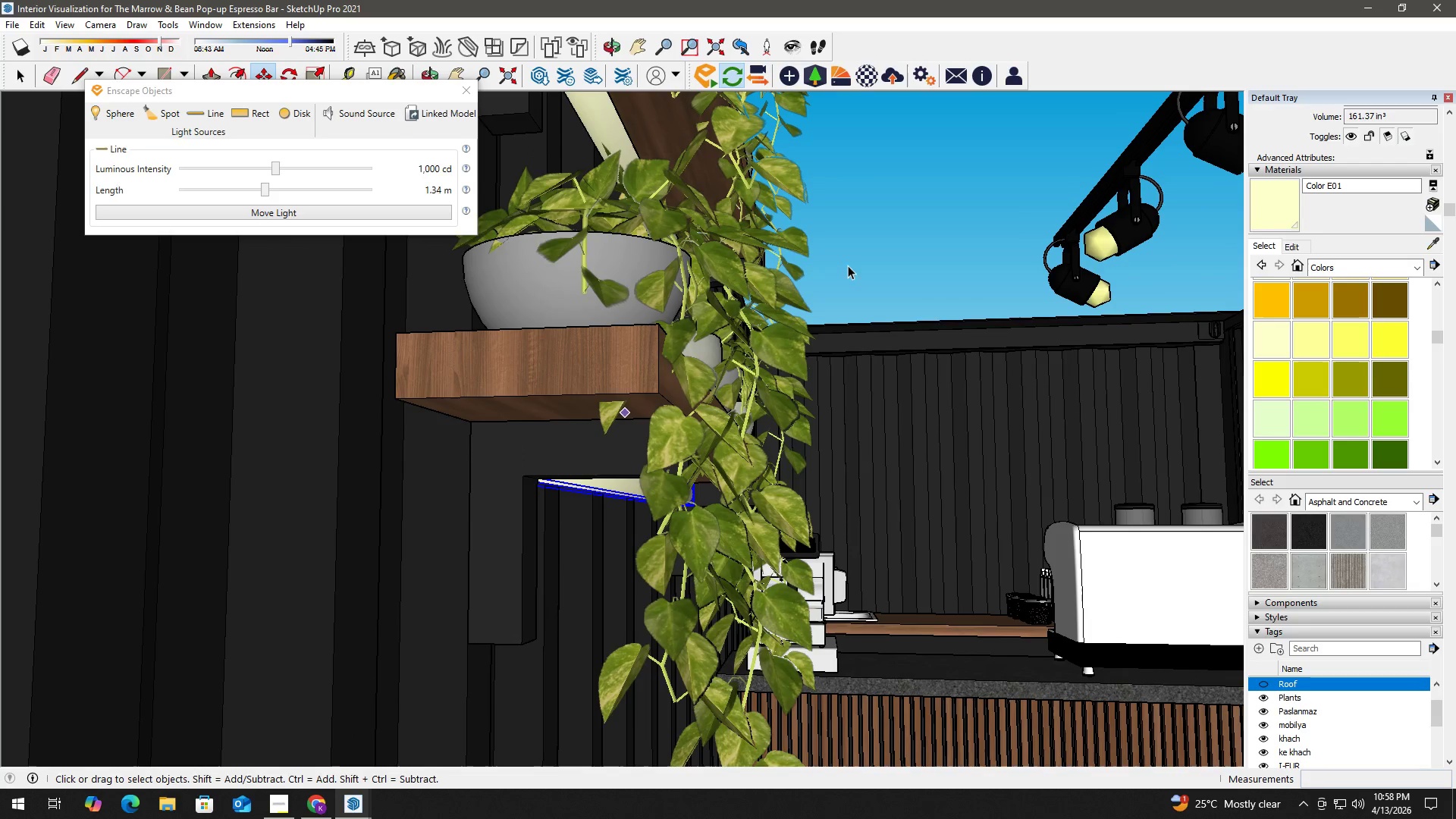 
left_click([855, 256])
 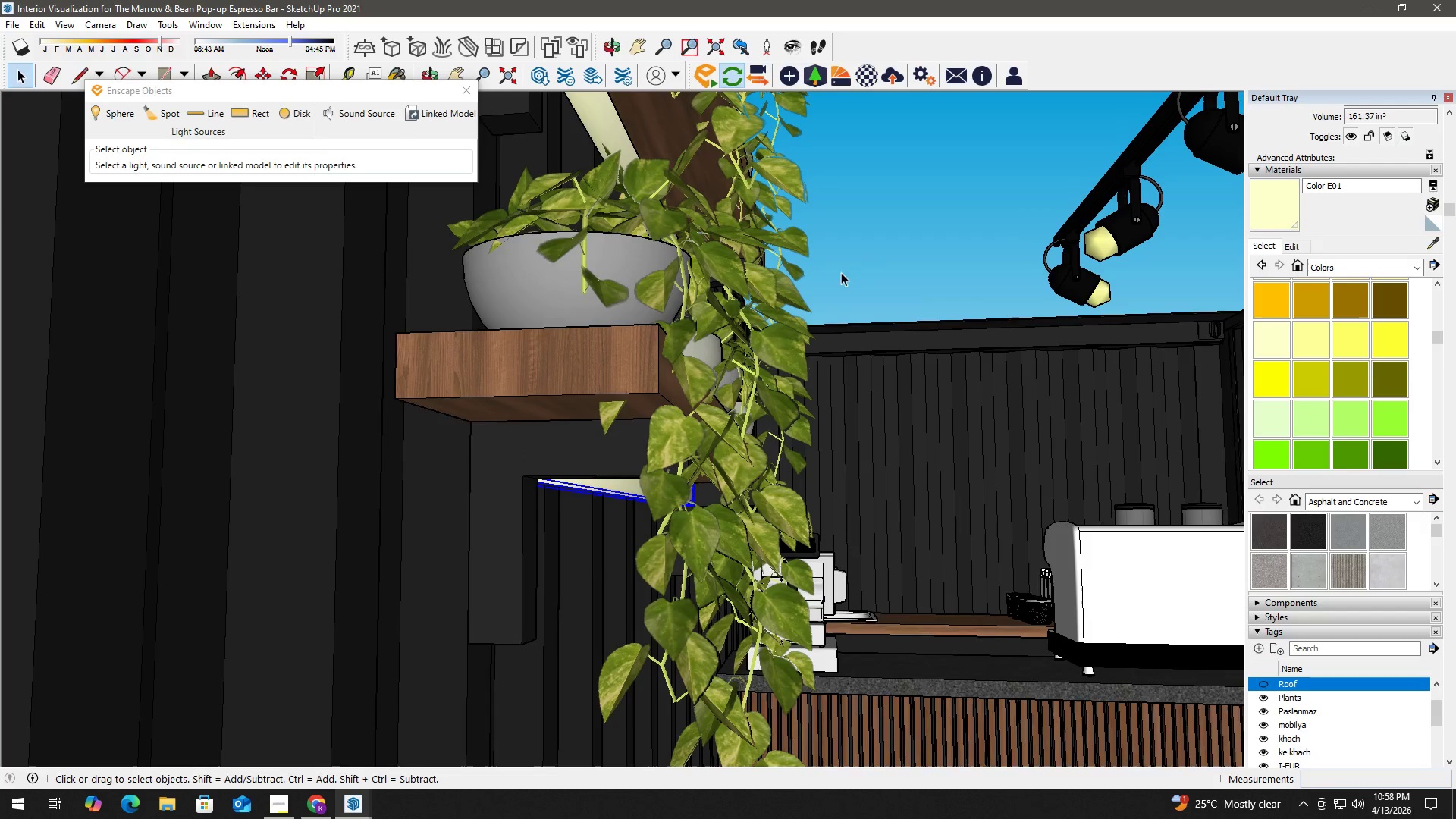 
scroll: coordinate [815, 394], scroll_direction: down, amount: 7.0
 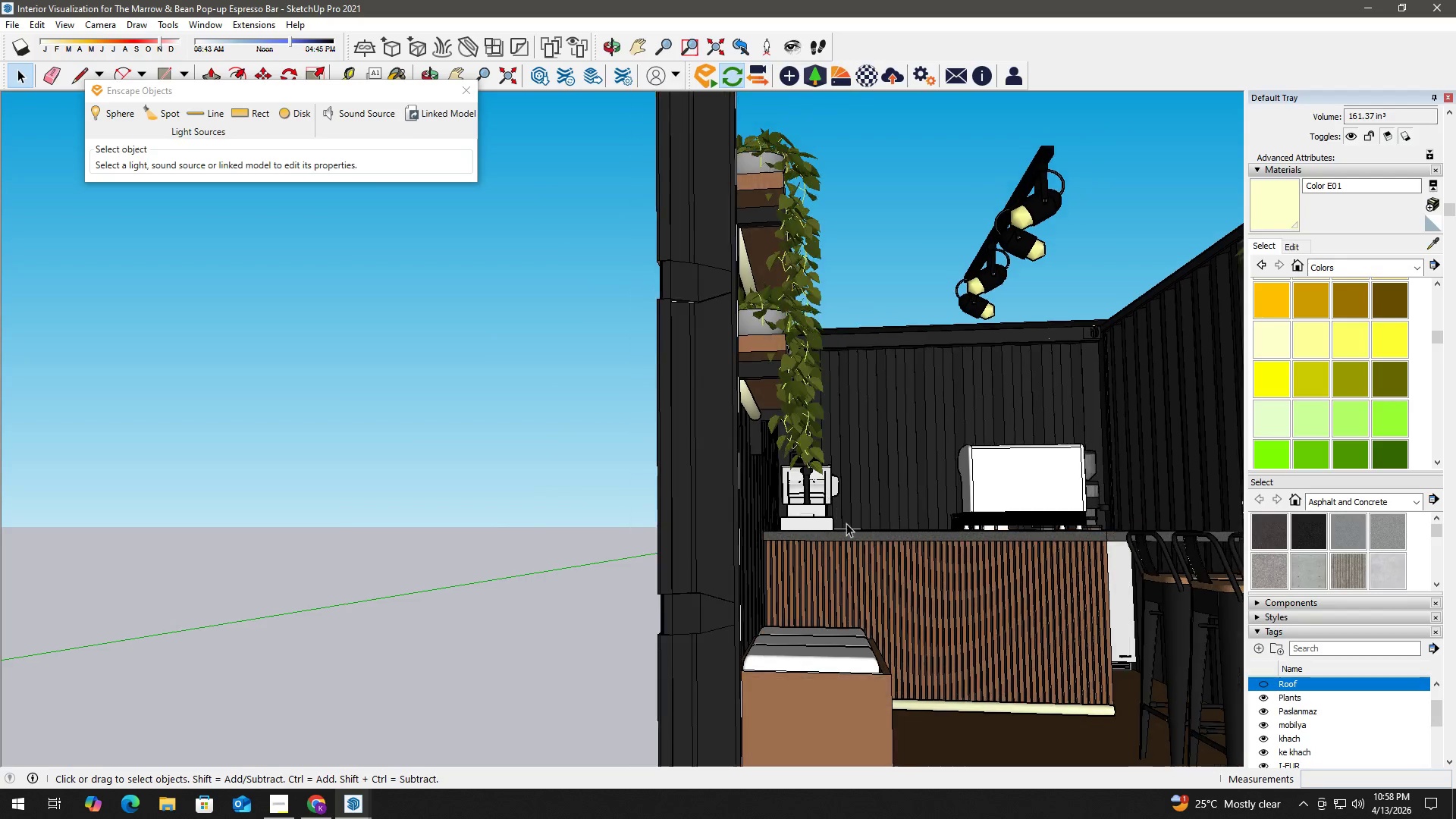 
key(H)
 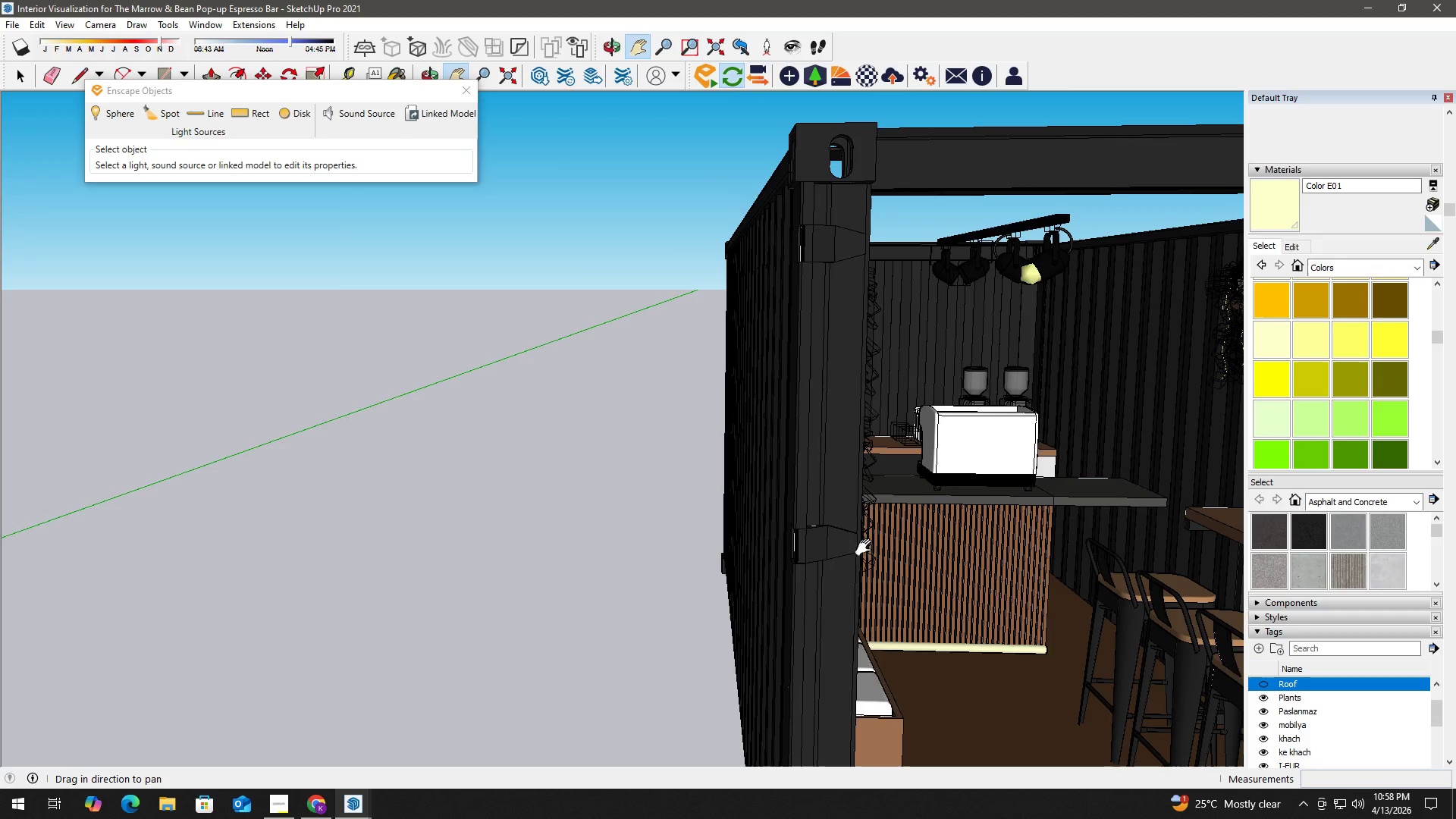 
left_click_drag(start_coordinate=[861, 548], to_coordinate=[617, 467])
 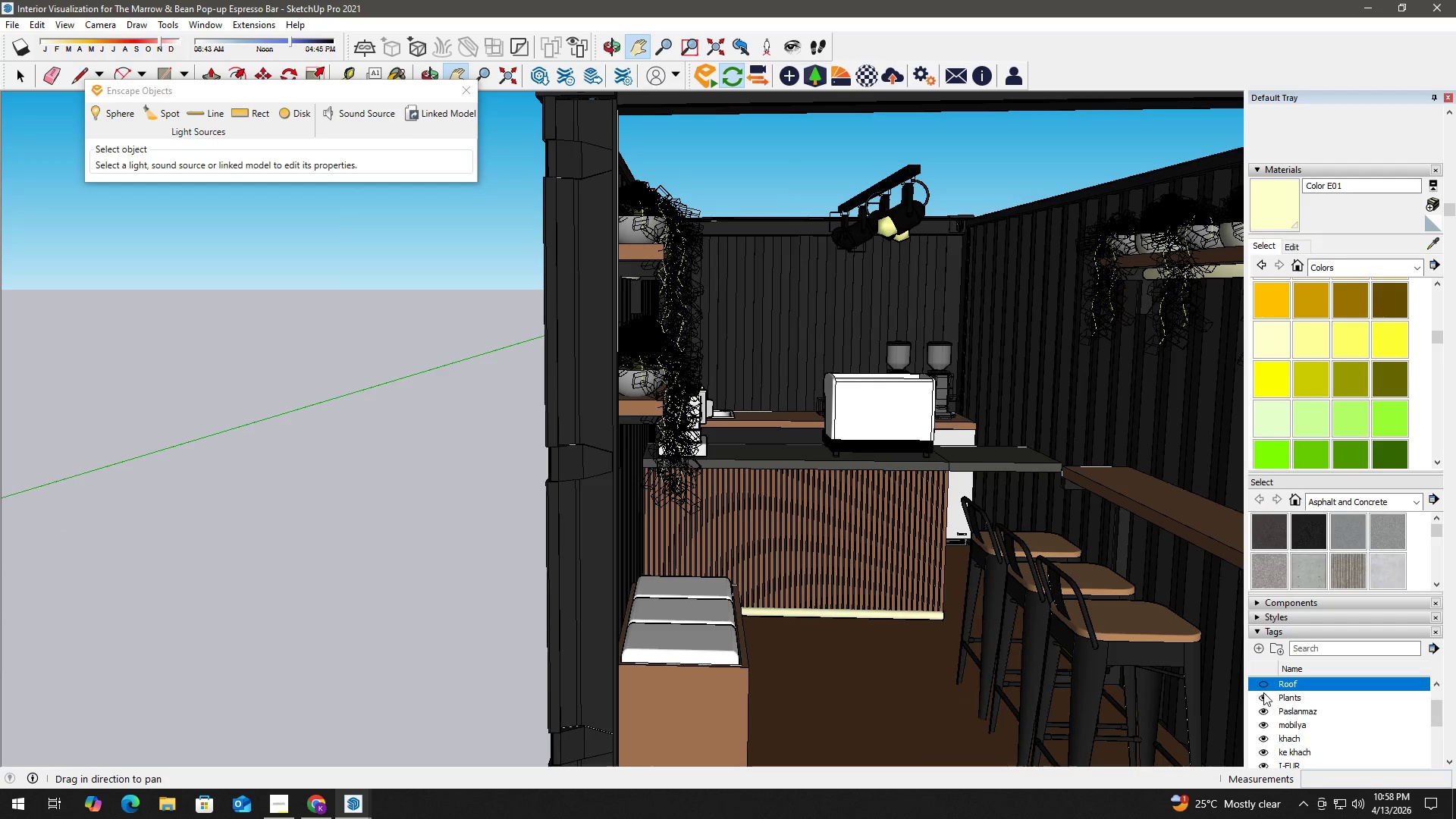 
scroll: coordinate [845, 542], scroll_direction: down, amount: 3.0
 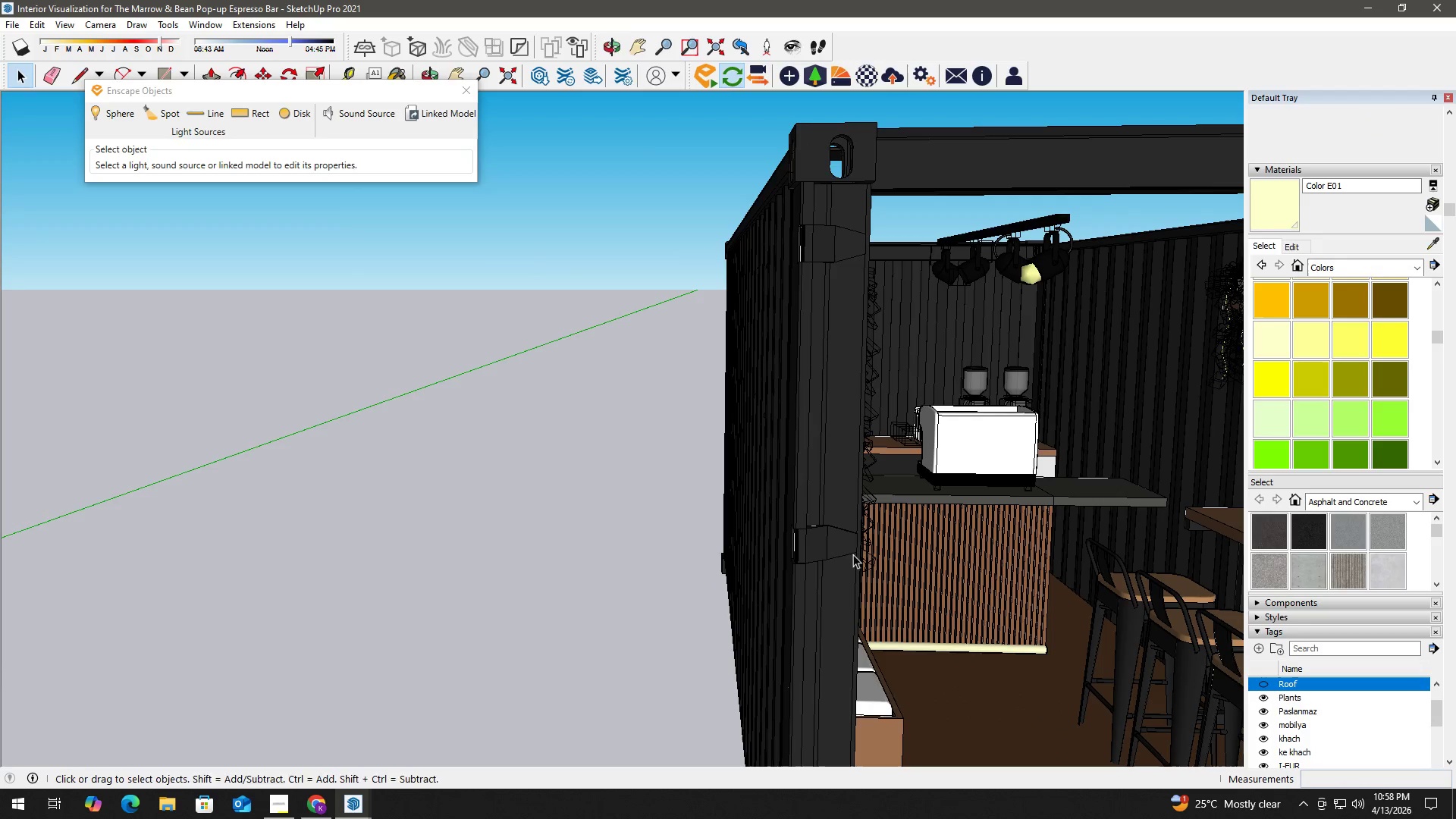 
left_click([1263, 684])
 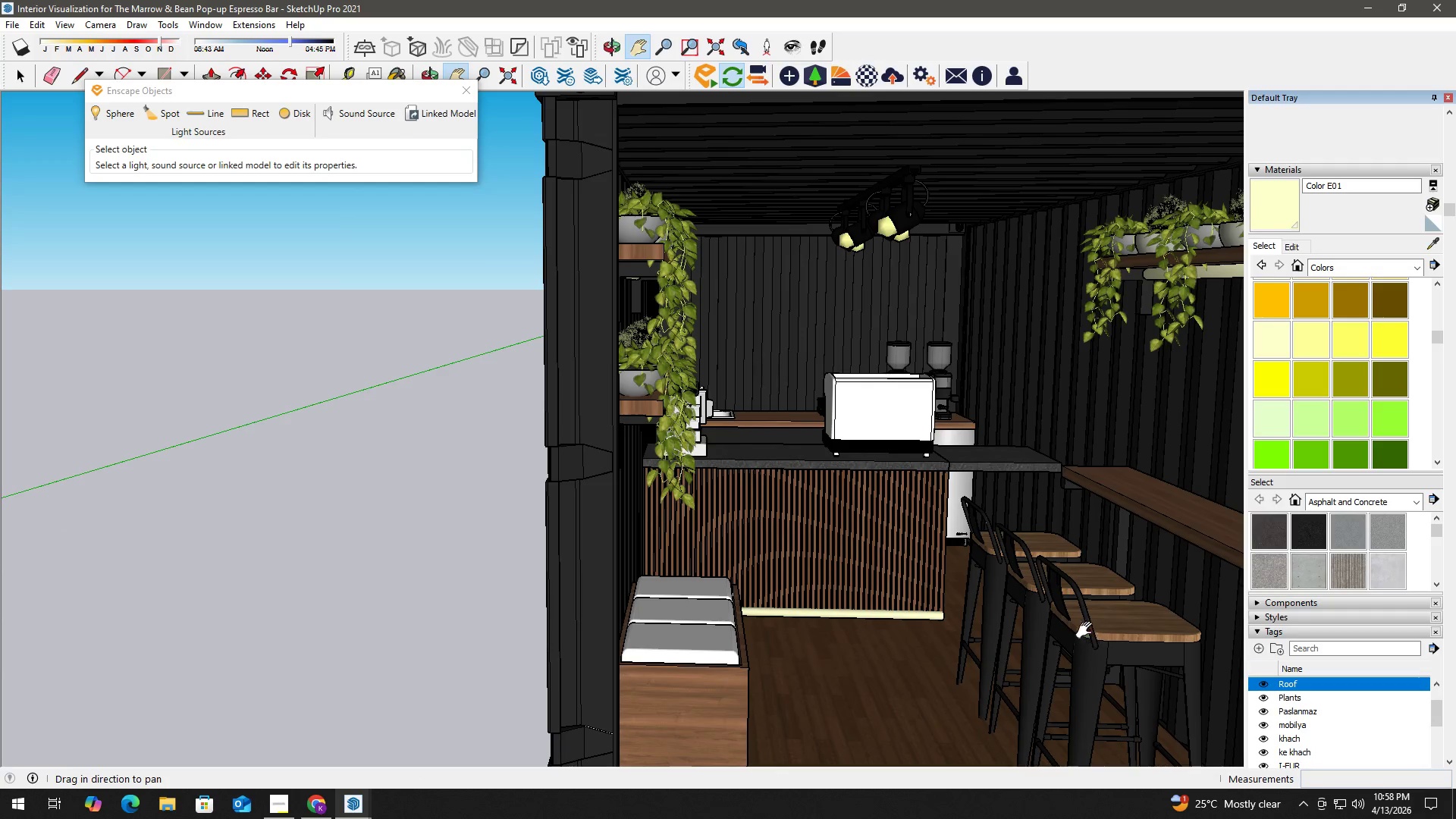 
key(Alt+Tab)
 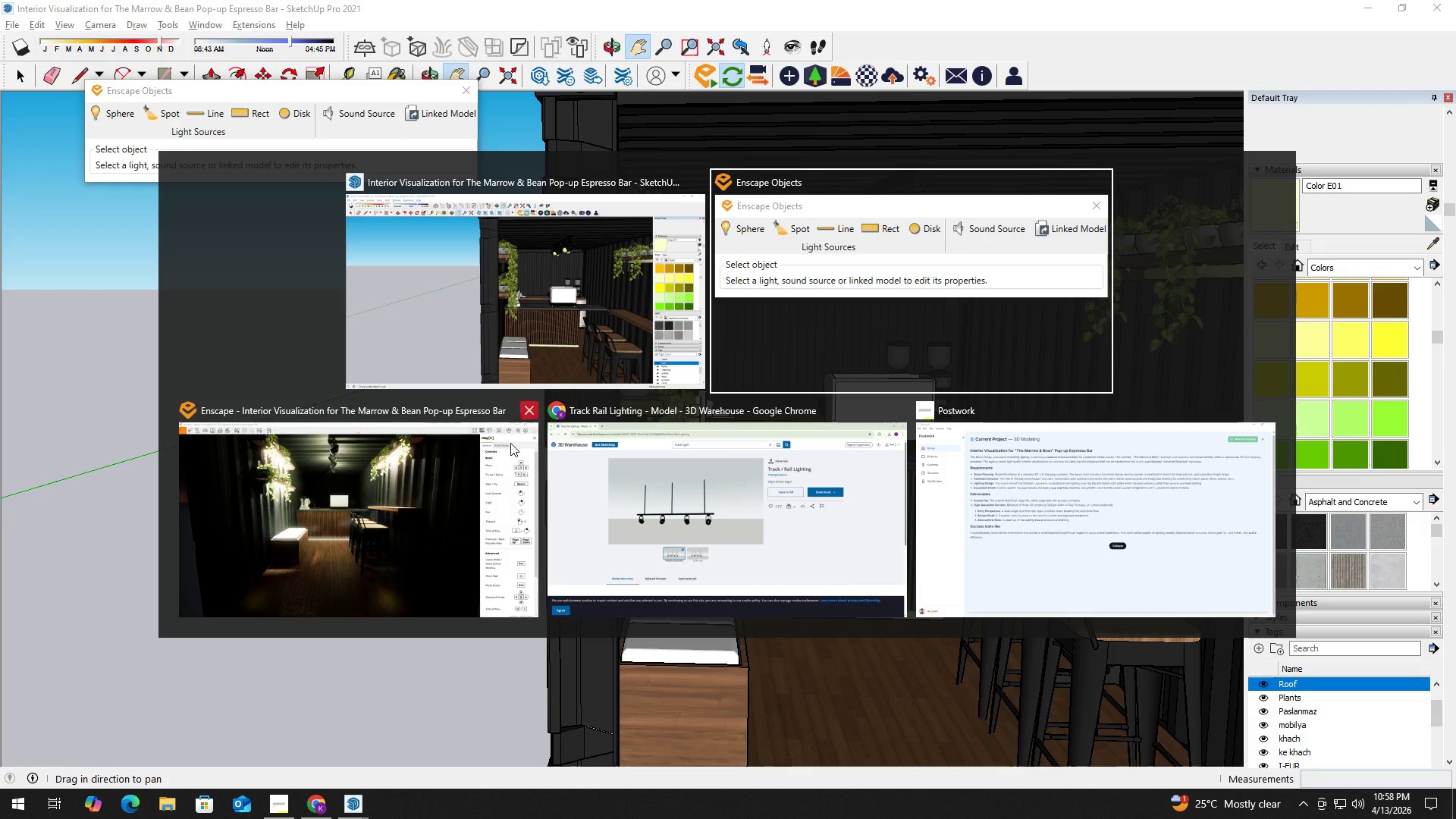 
left_click([418, 490])
 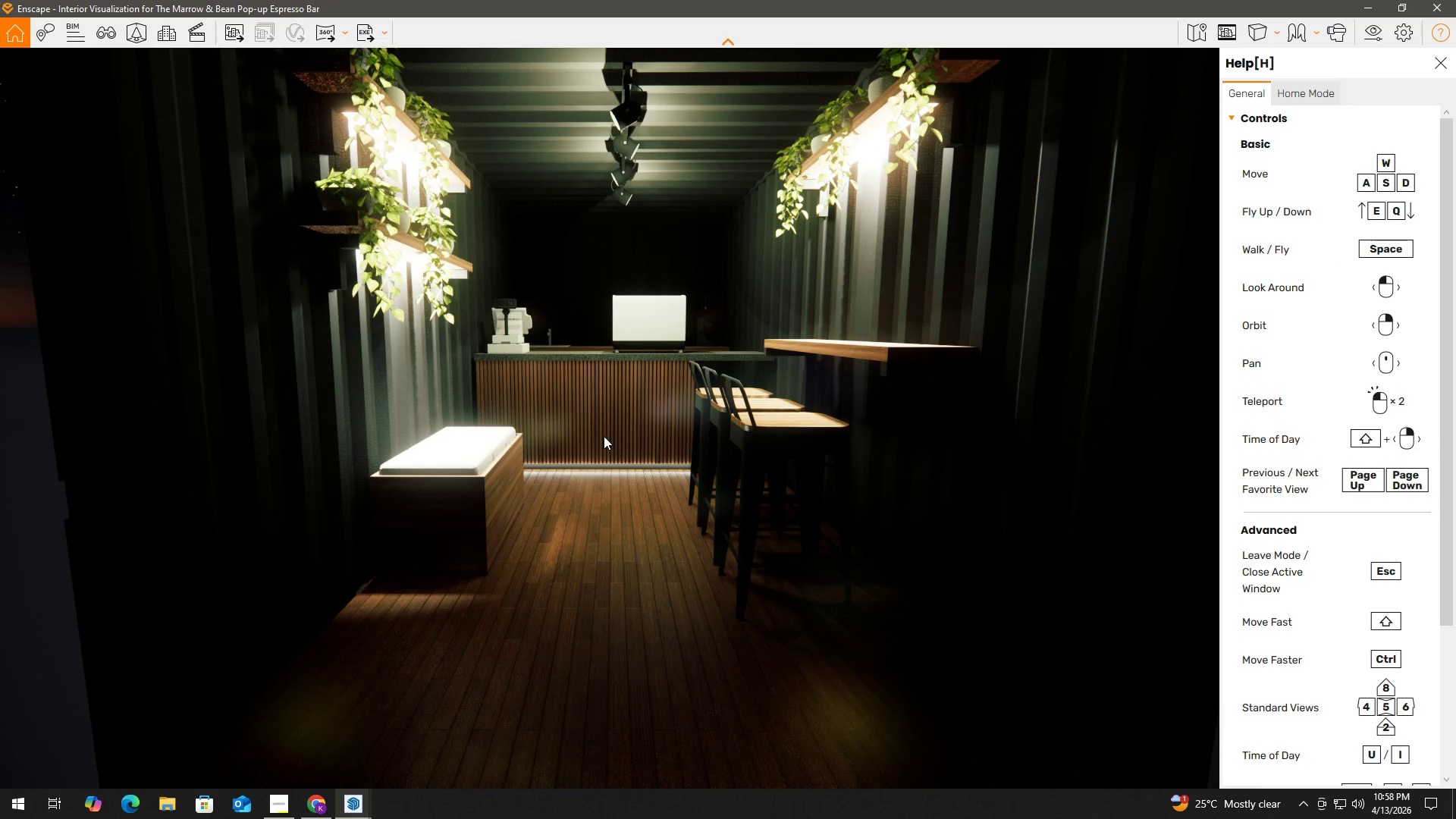 
key(Alt+Tab)
 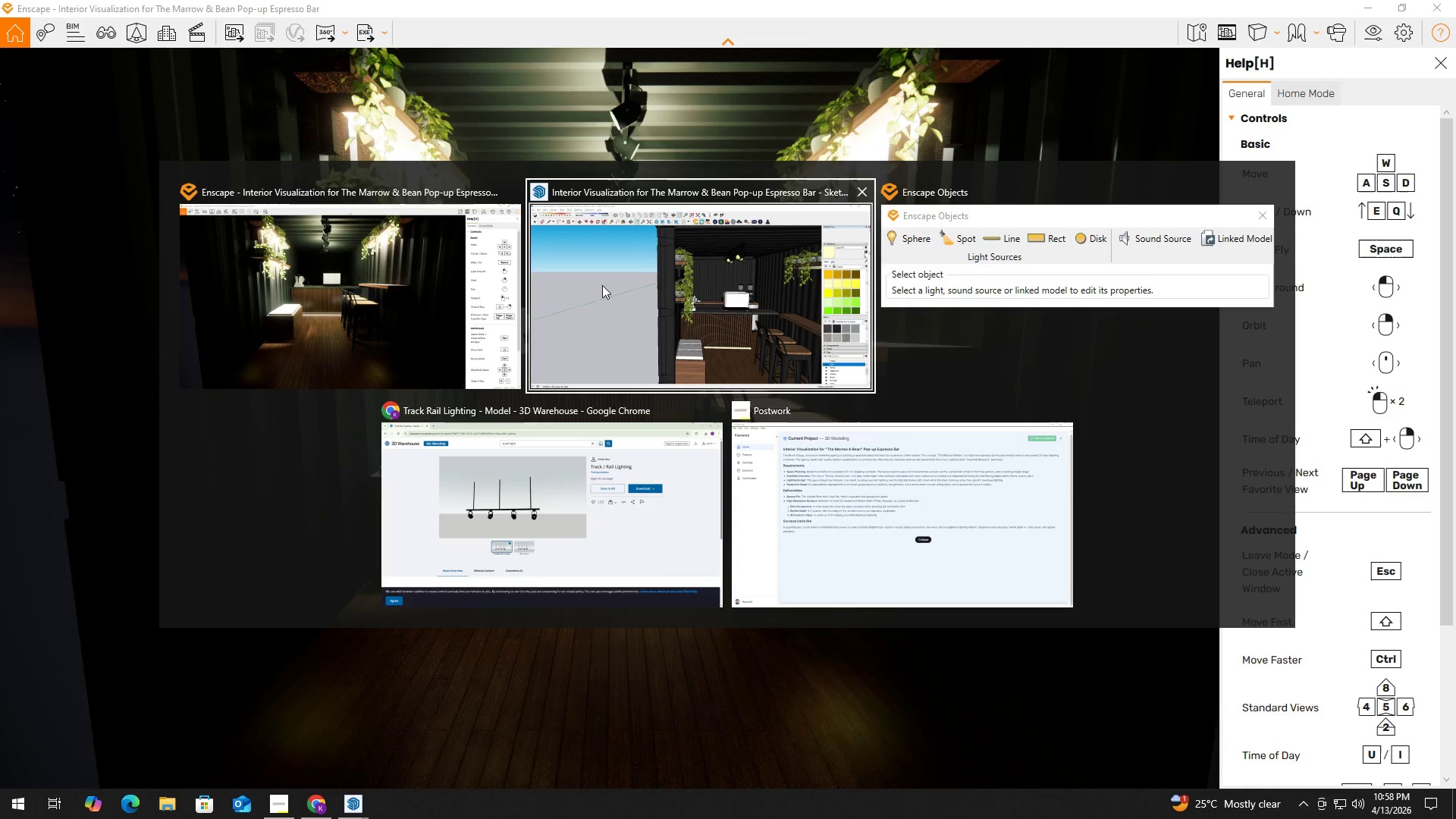 
left_click([679, 291])
 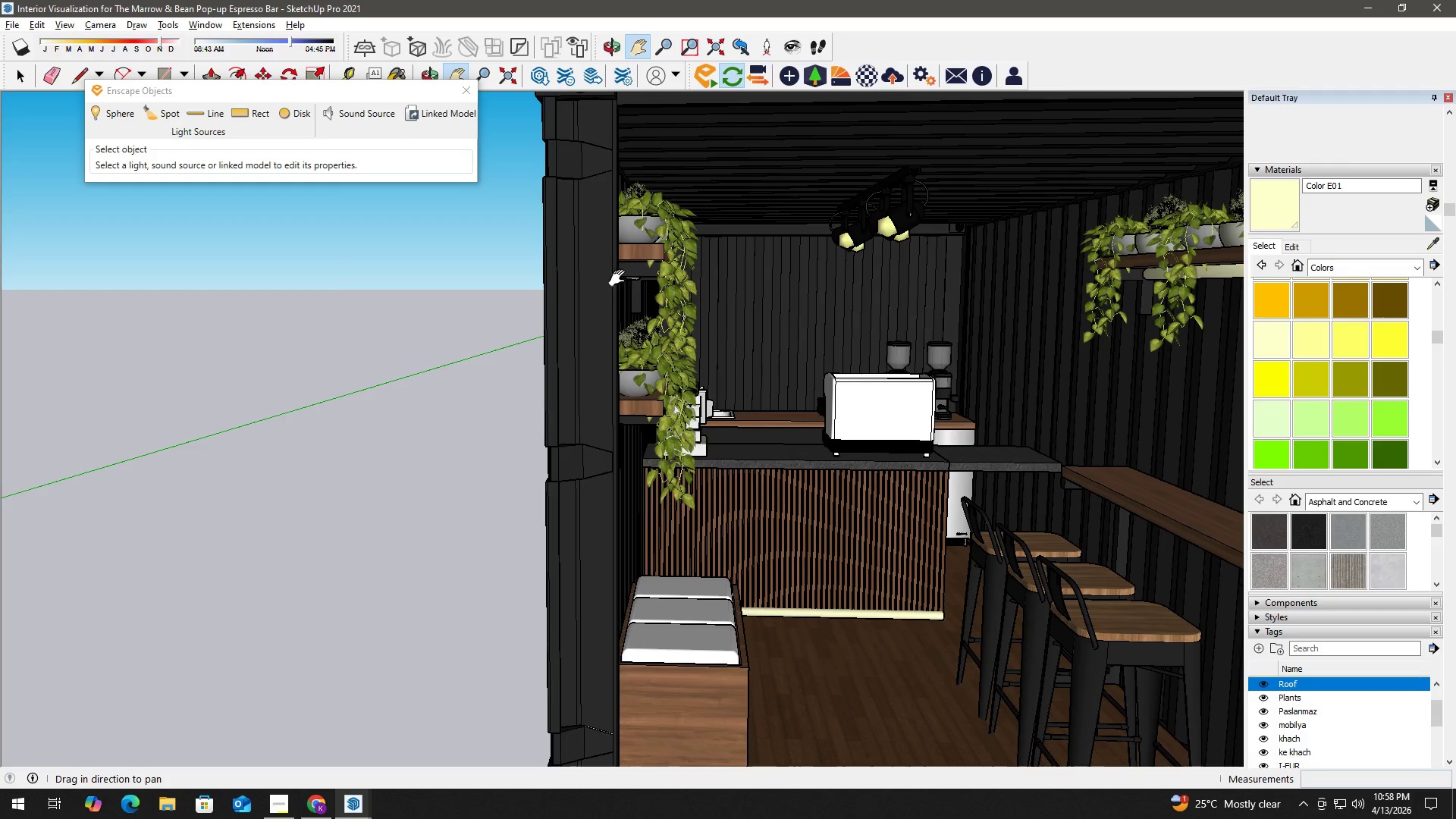 
key(Space)
 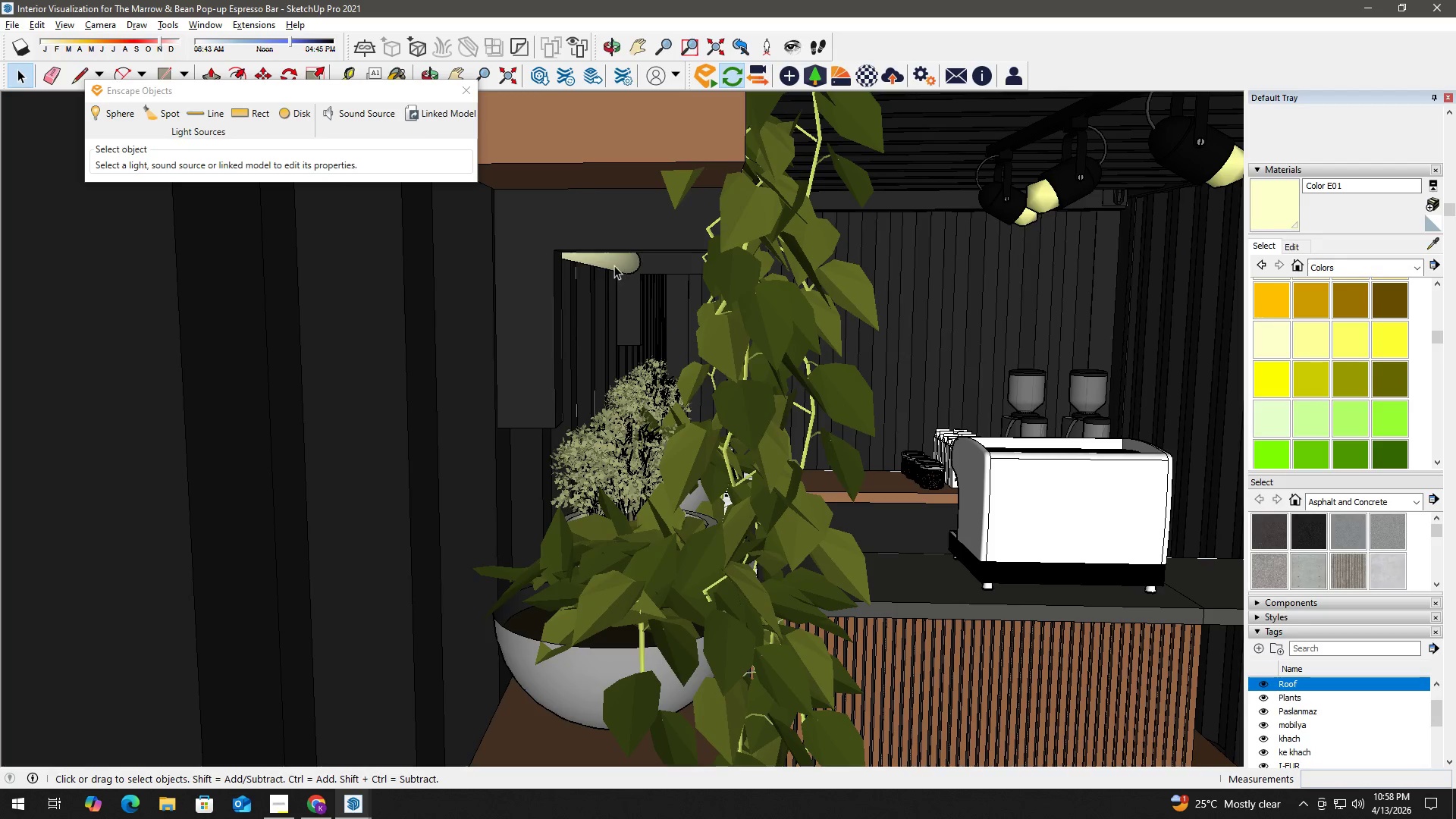 
scroll: coordinate [629, 278], scroll_direction: up, amount: 15.0
 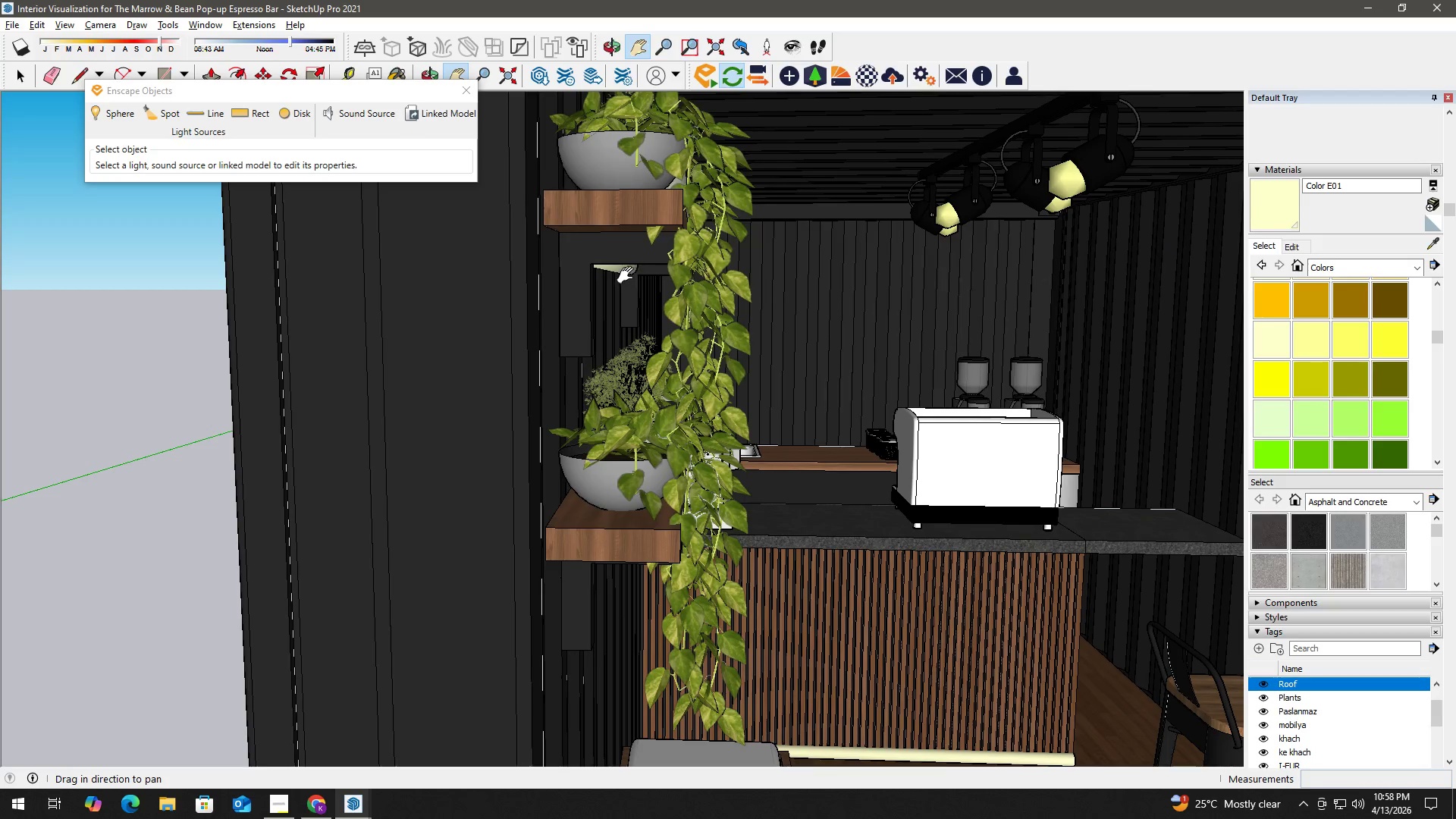 
double_click([614, 265])
 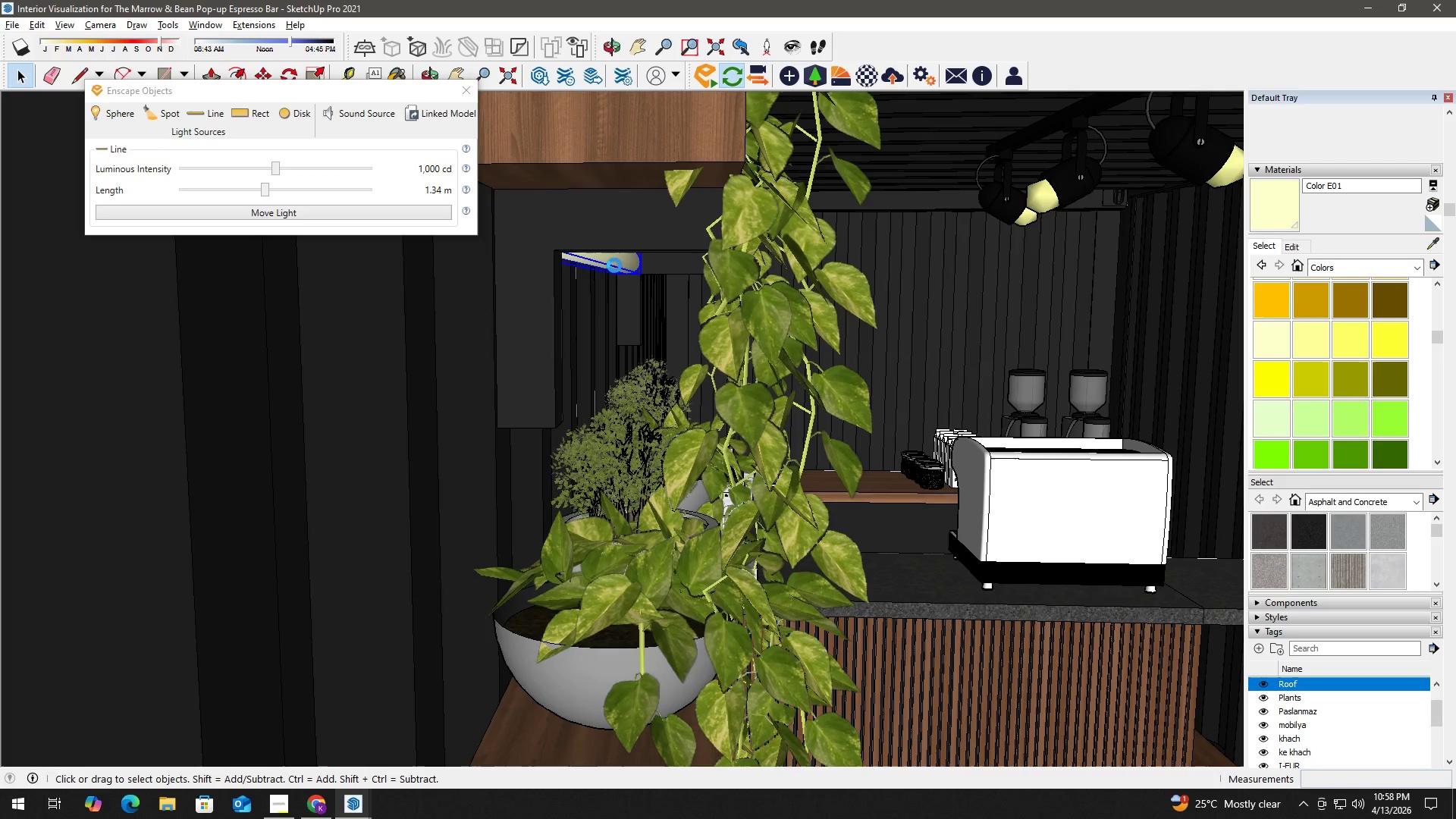 
triple_click([614, 265])
 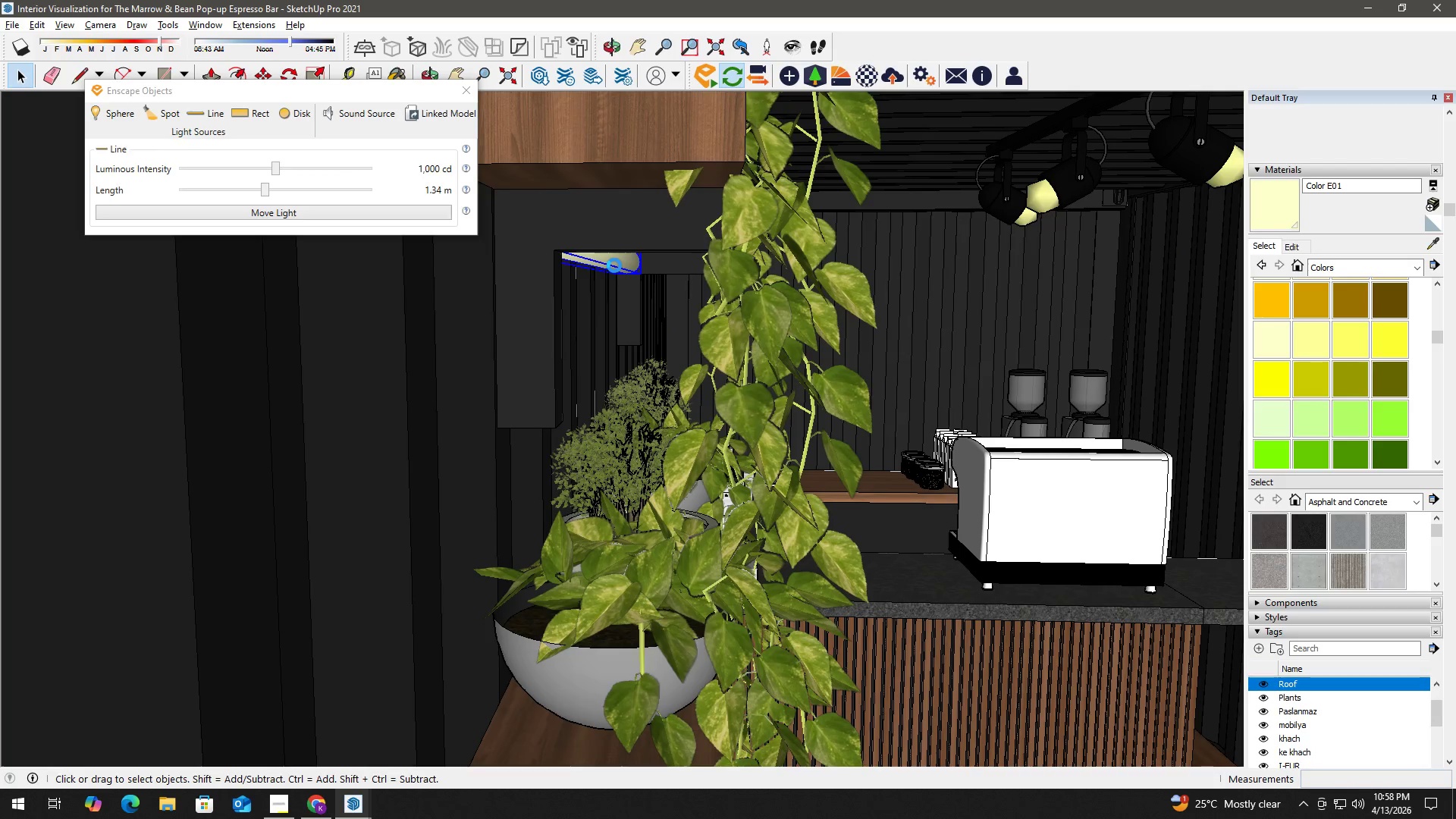 
triple_click([614, 265])
 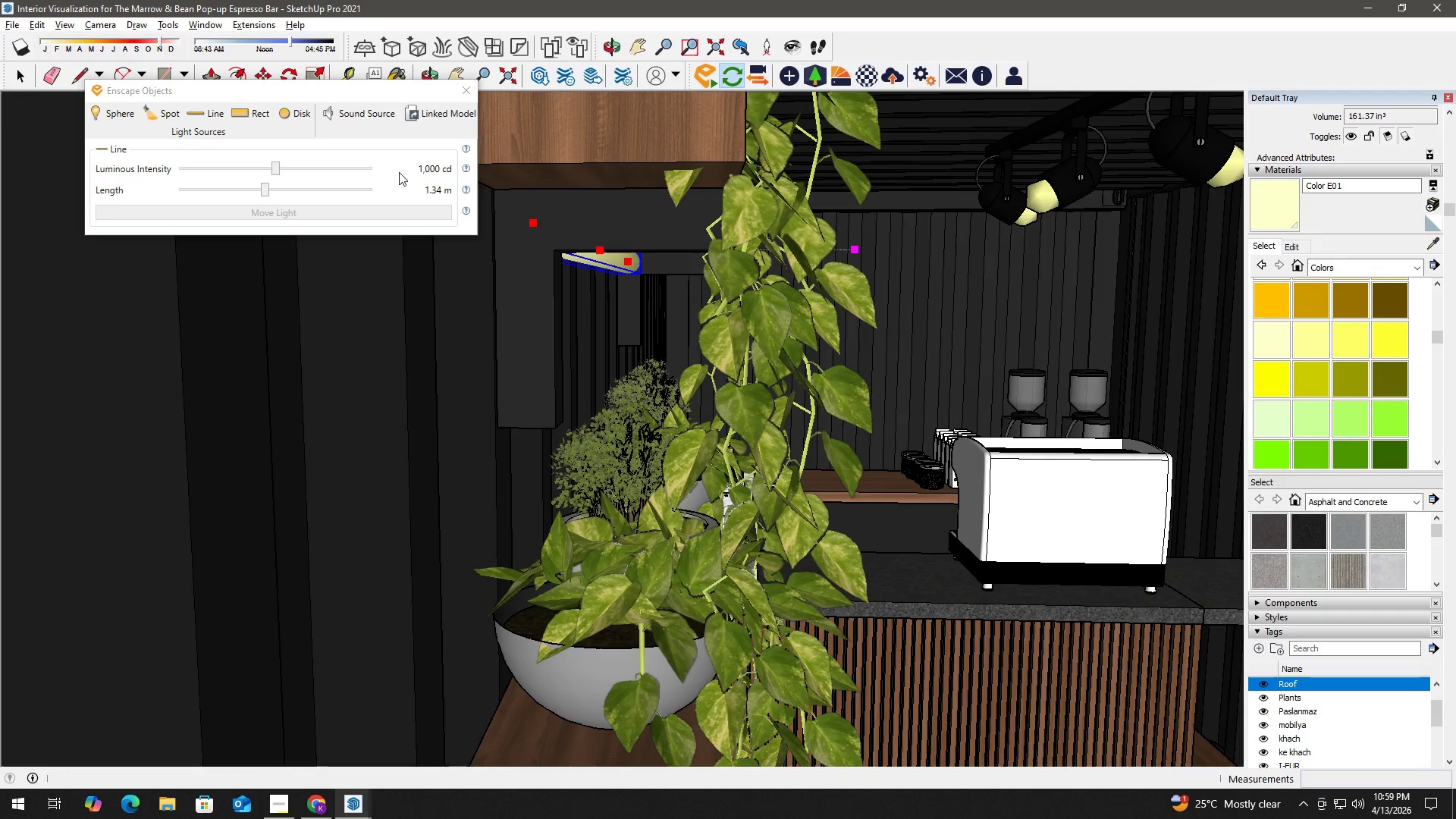 
left_click([383, 168])
 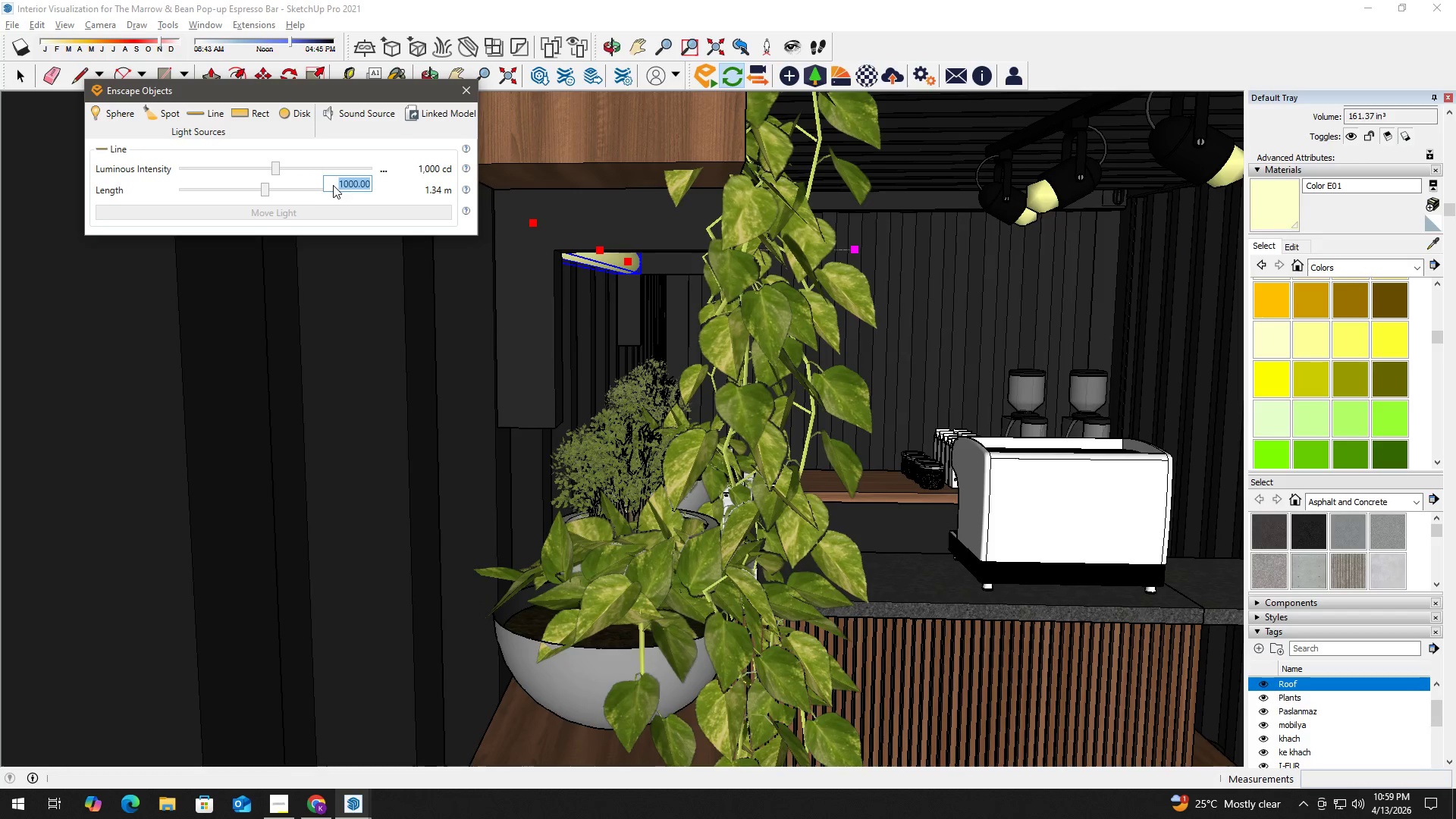 
key(Numpad1)
 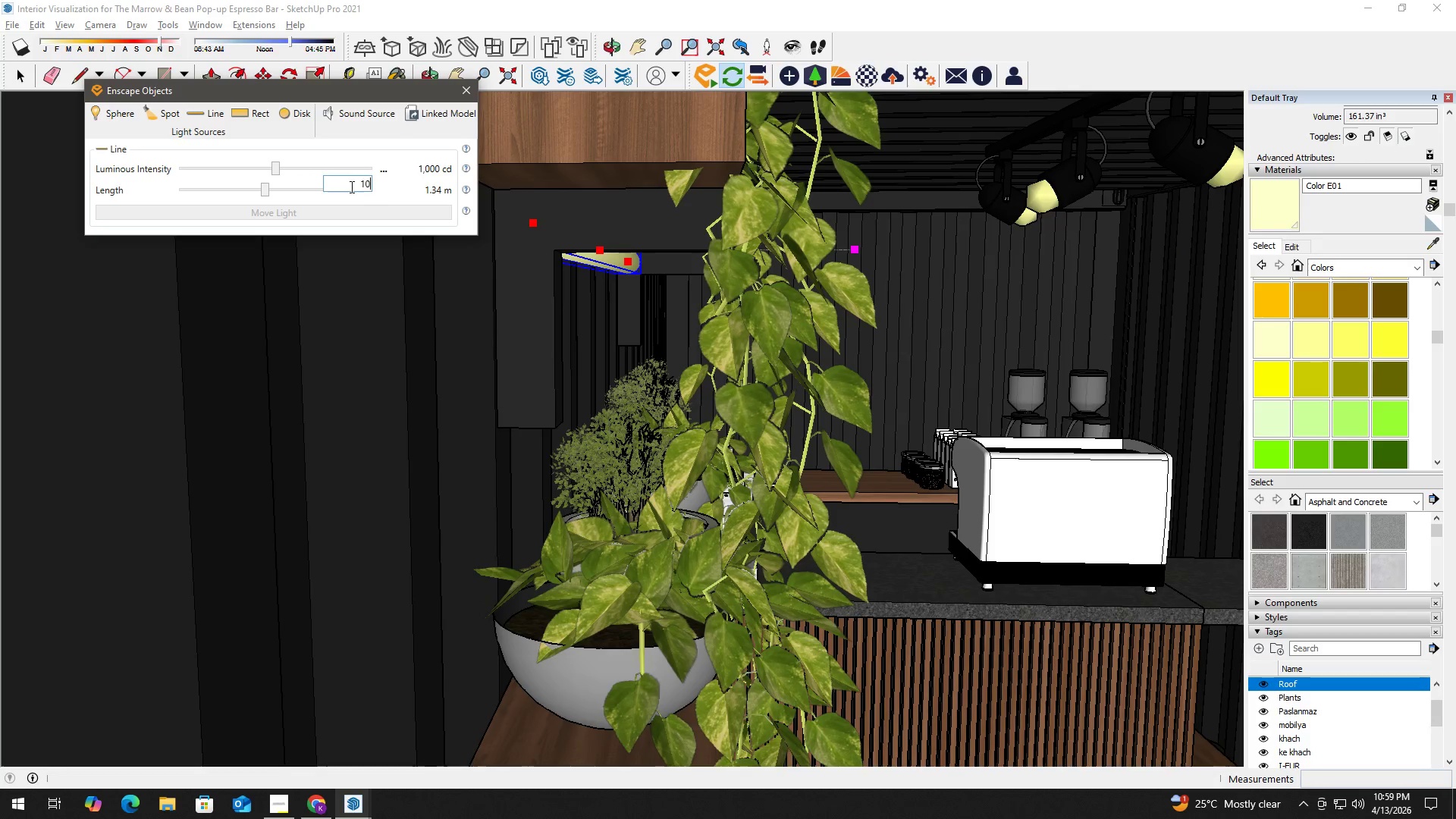 
key(Numpad0)
 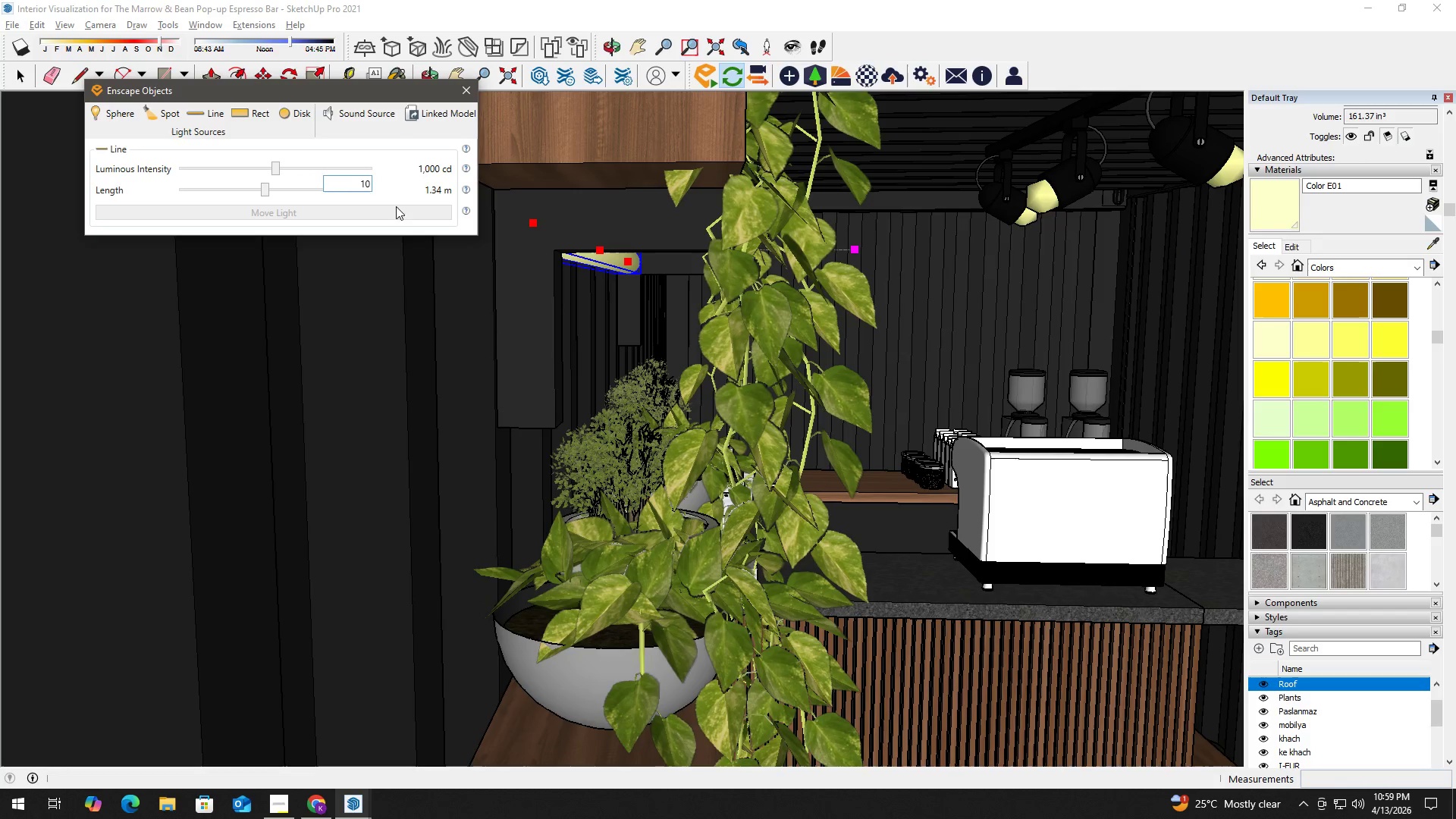 
key(Enter)
 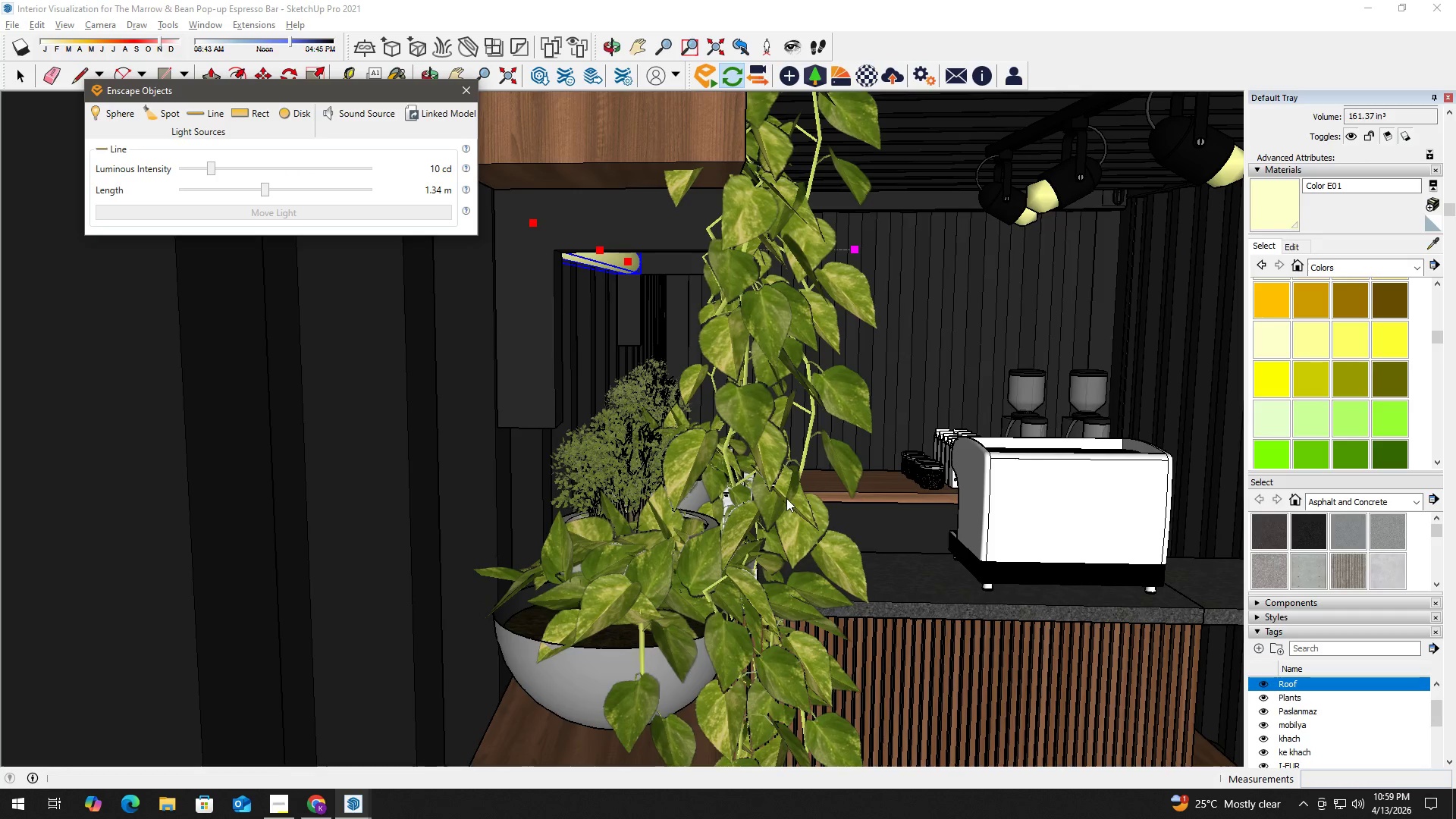 
left_click([871, 535])
 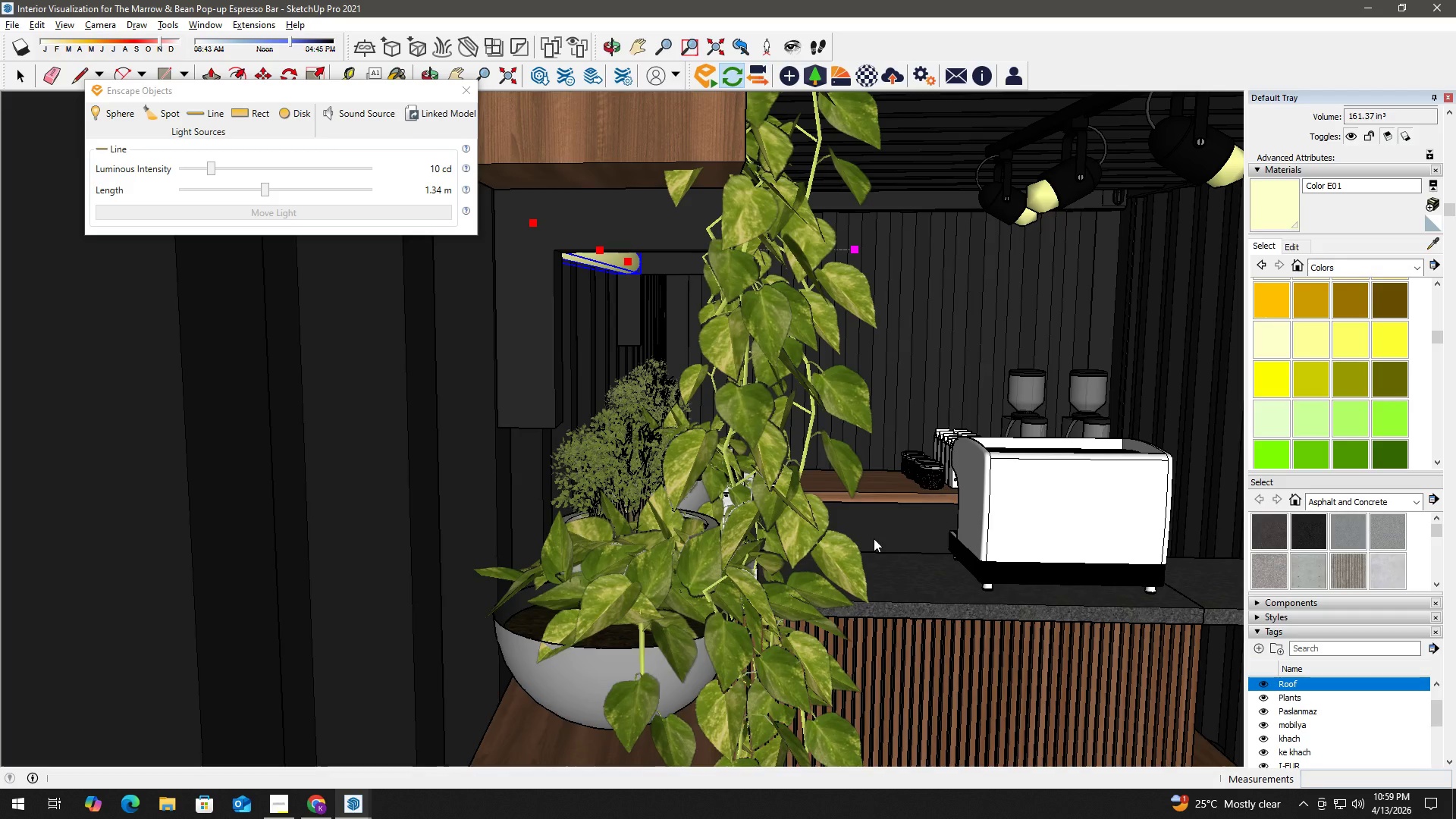 
key(H)
 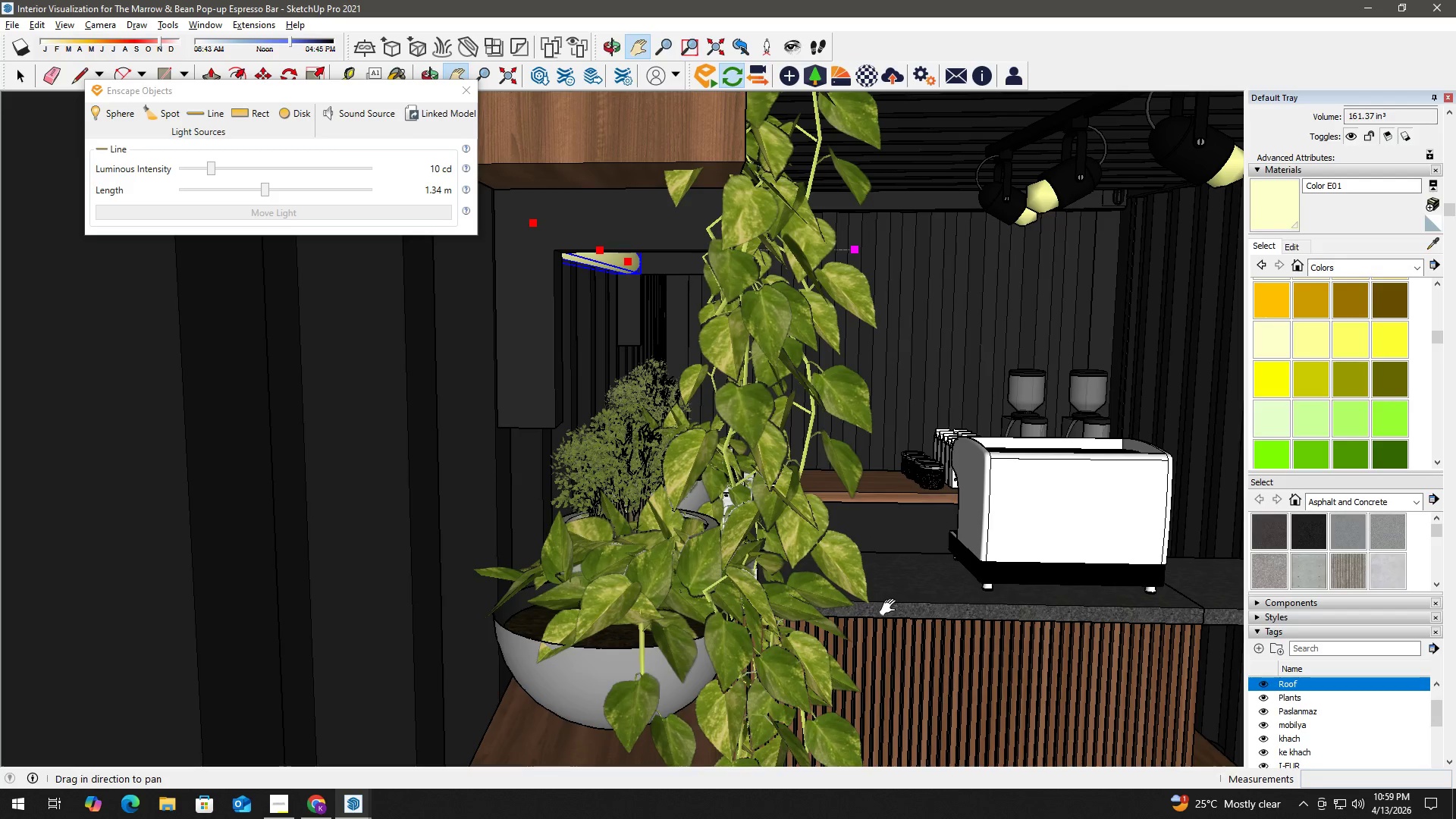 
left_click_drag(start_coordinate=[890, 607], to_coordinate=[864, 446])
 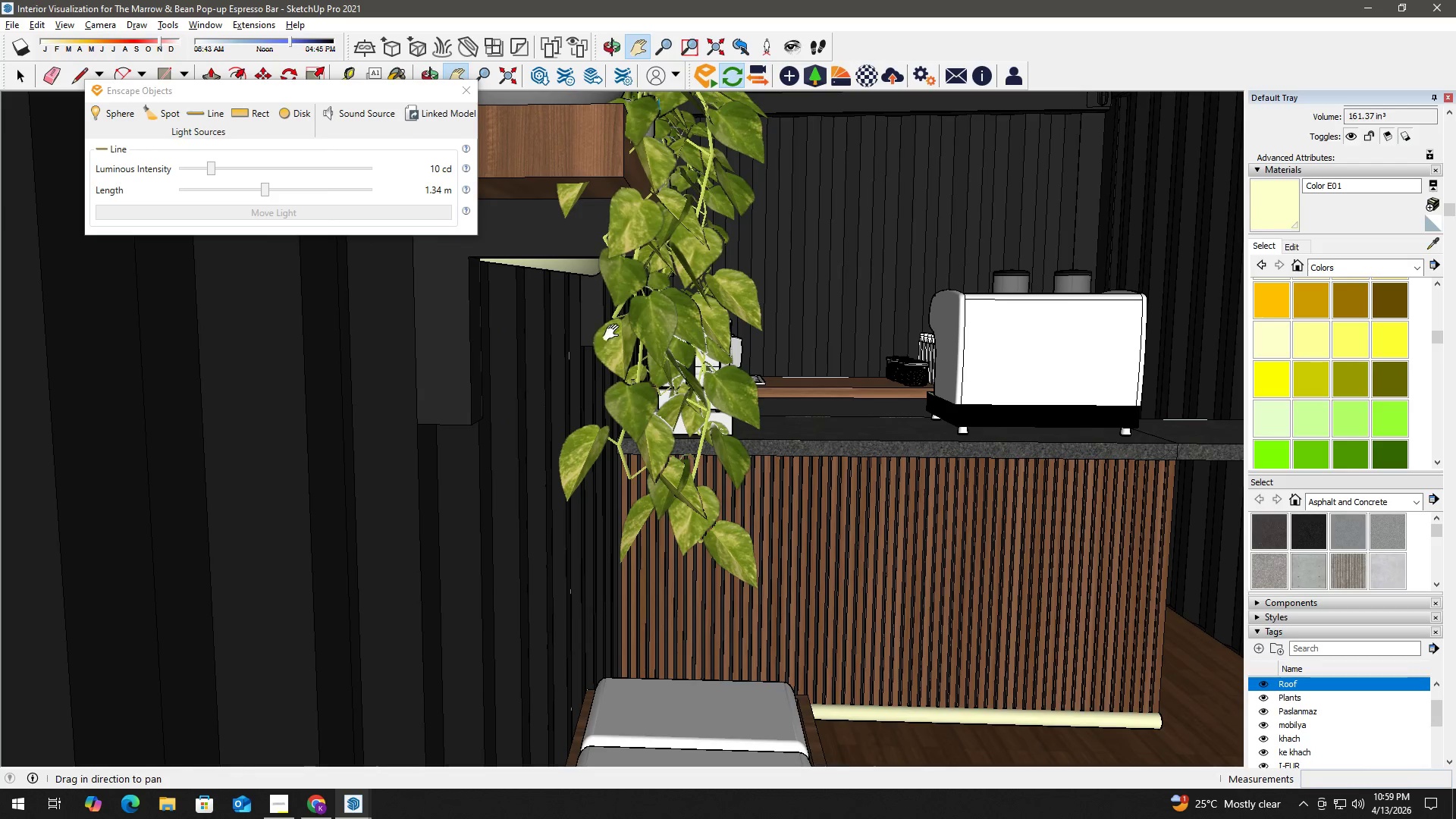 
key(Space)
 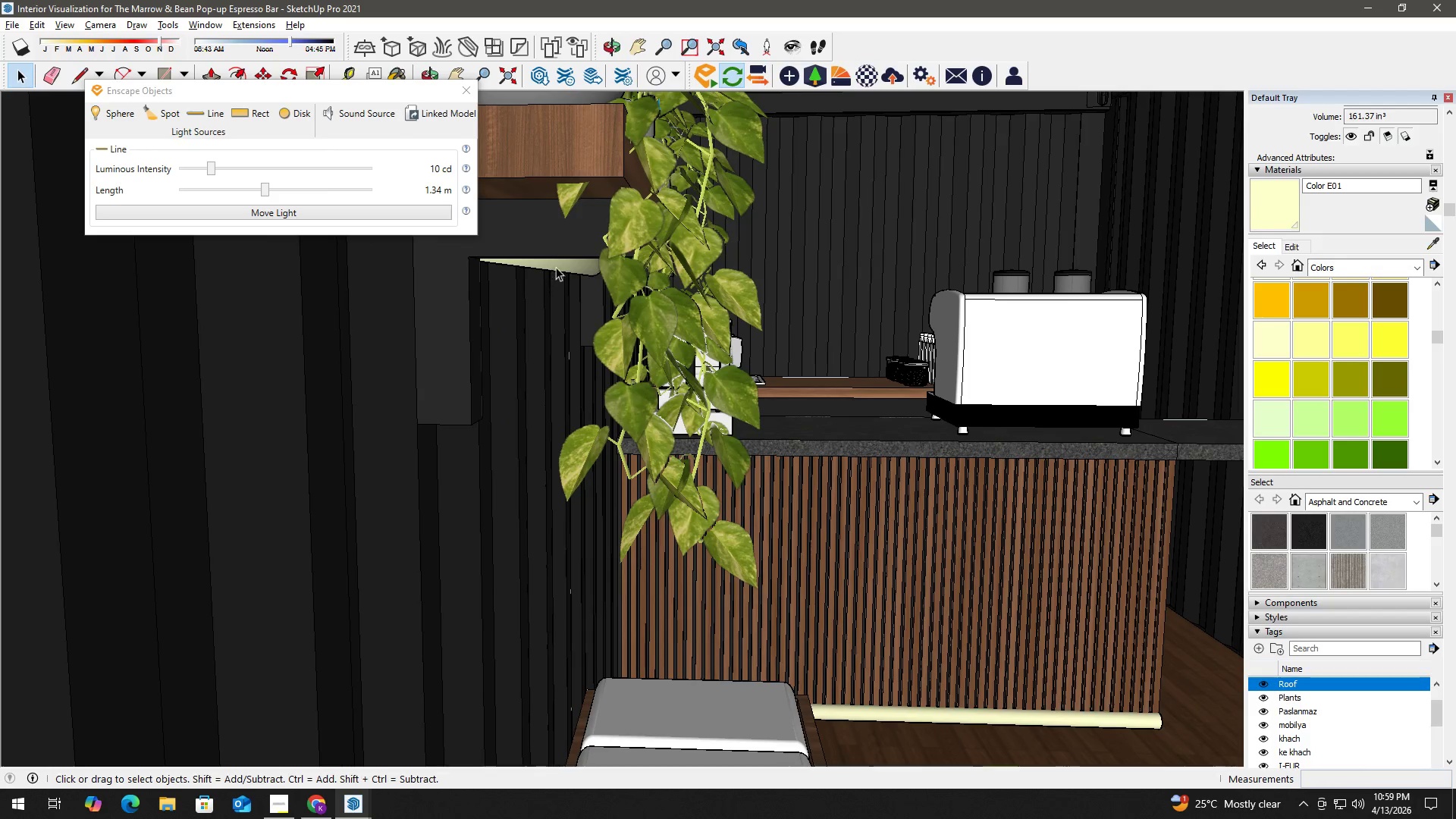 
double_click([557, 266])
 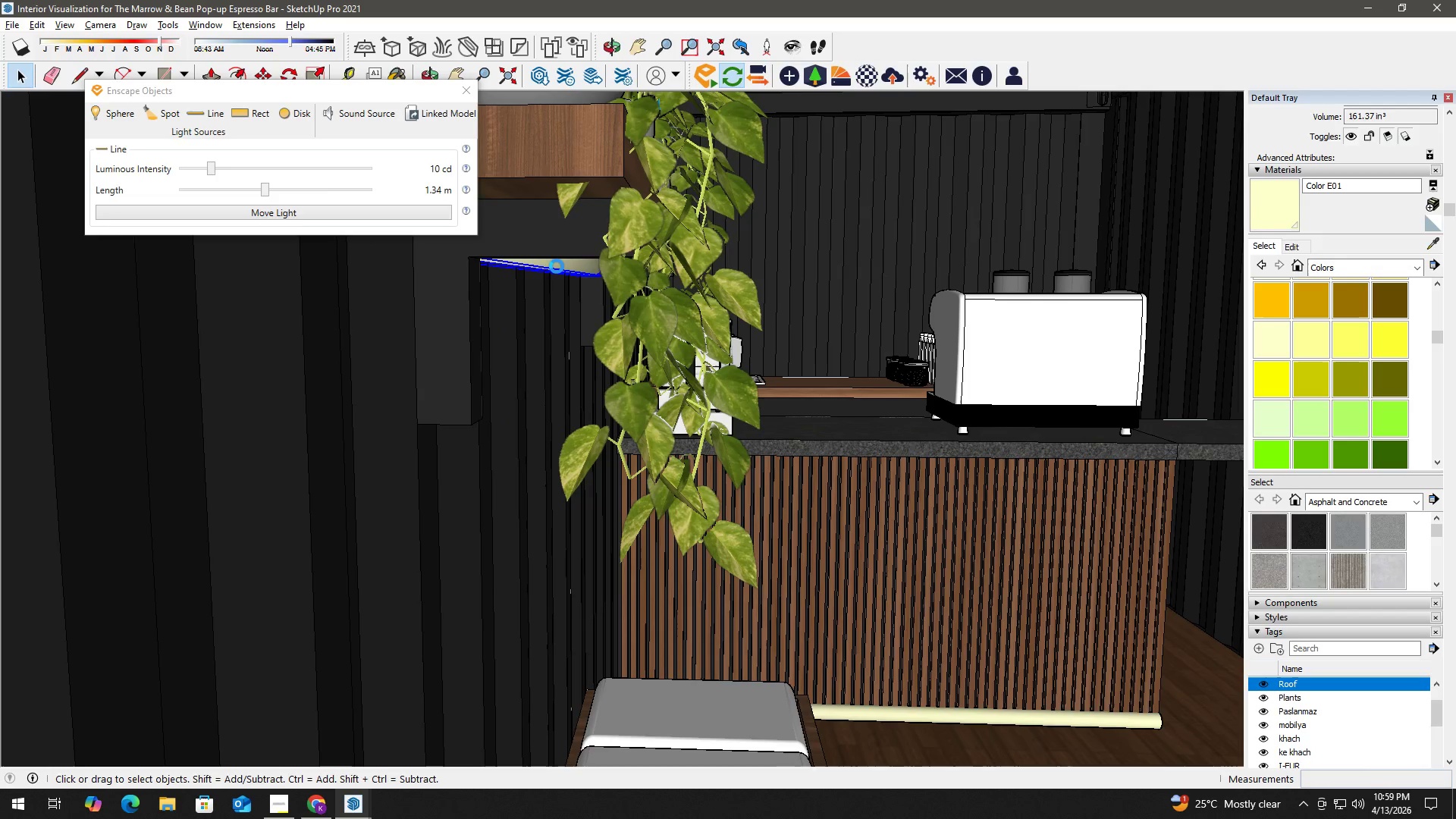 
triple_click([557, 266])
 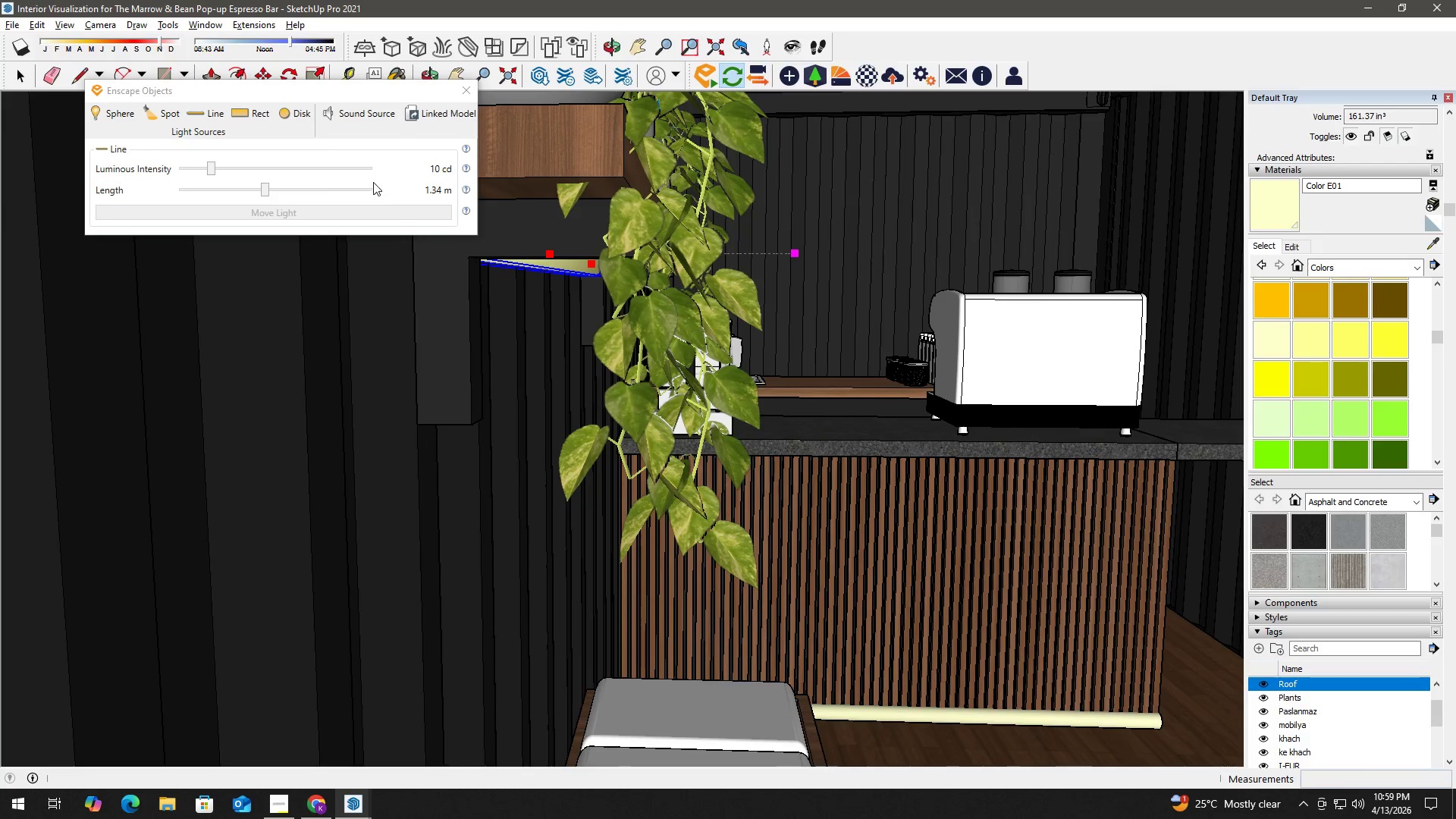 
key(Escape)
 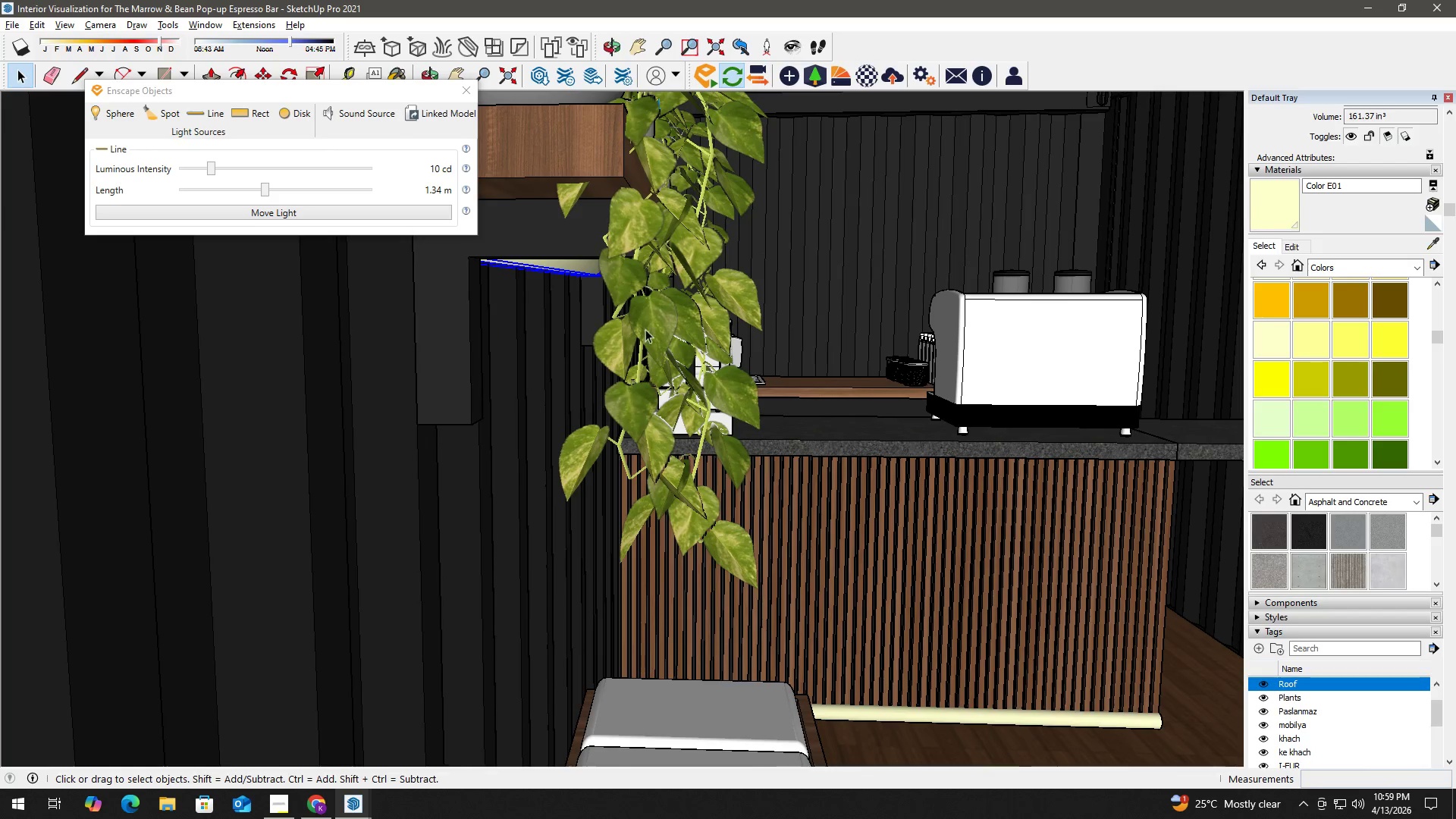 
key(Alt+Tab)
 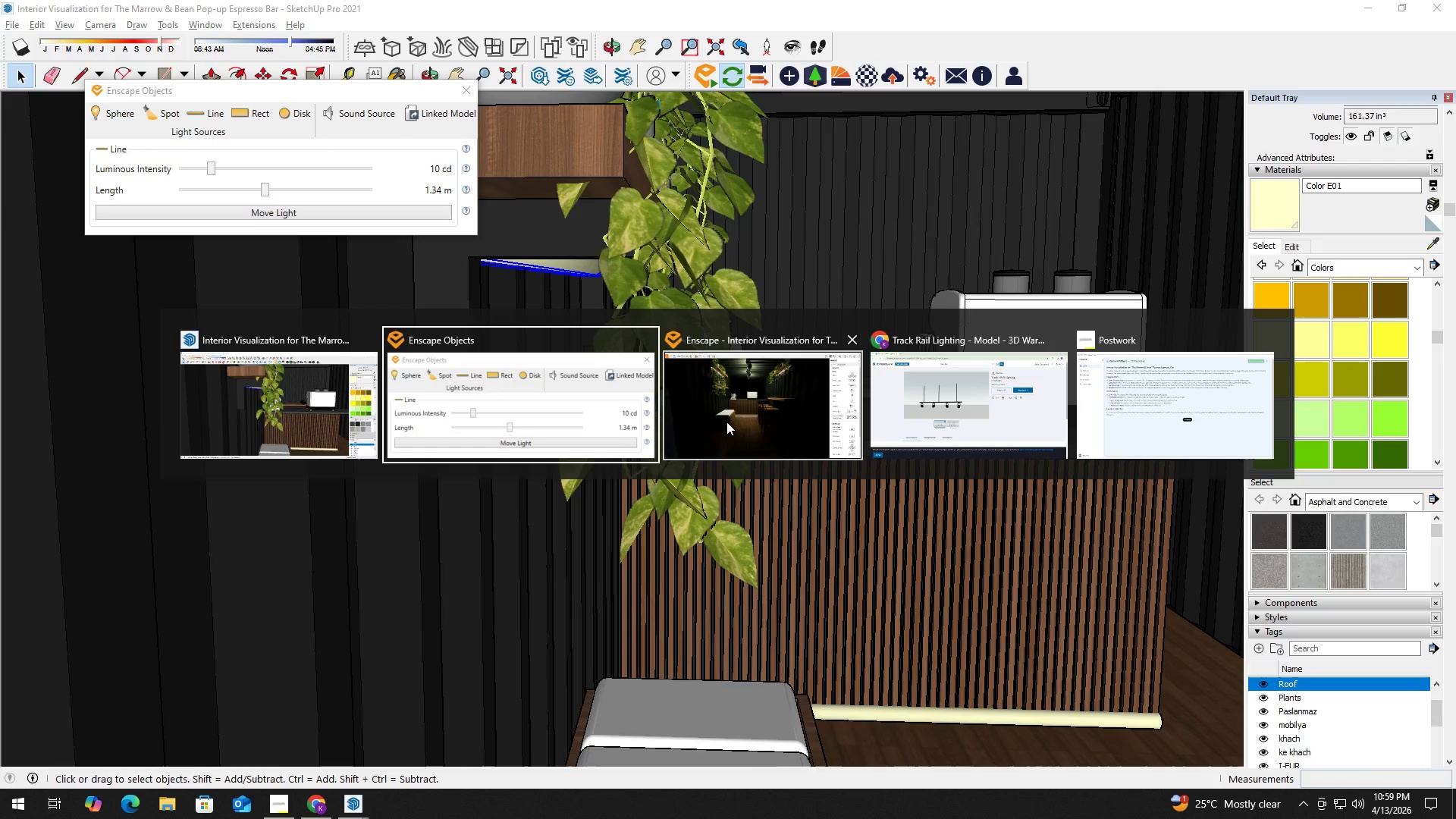 
left_click([722, 424])
 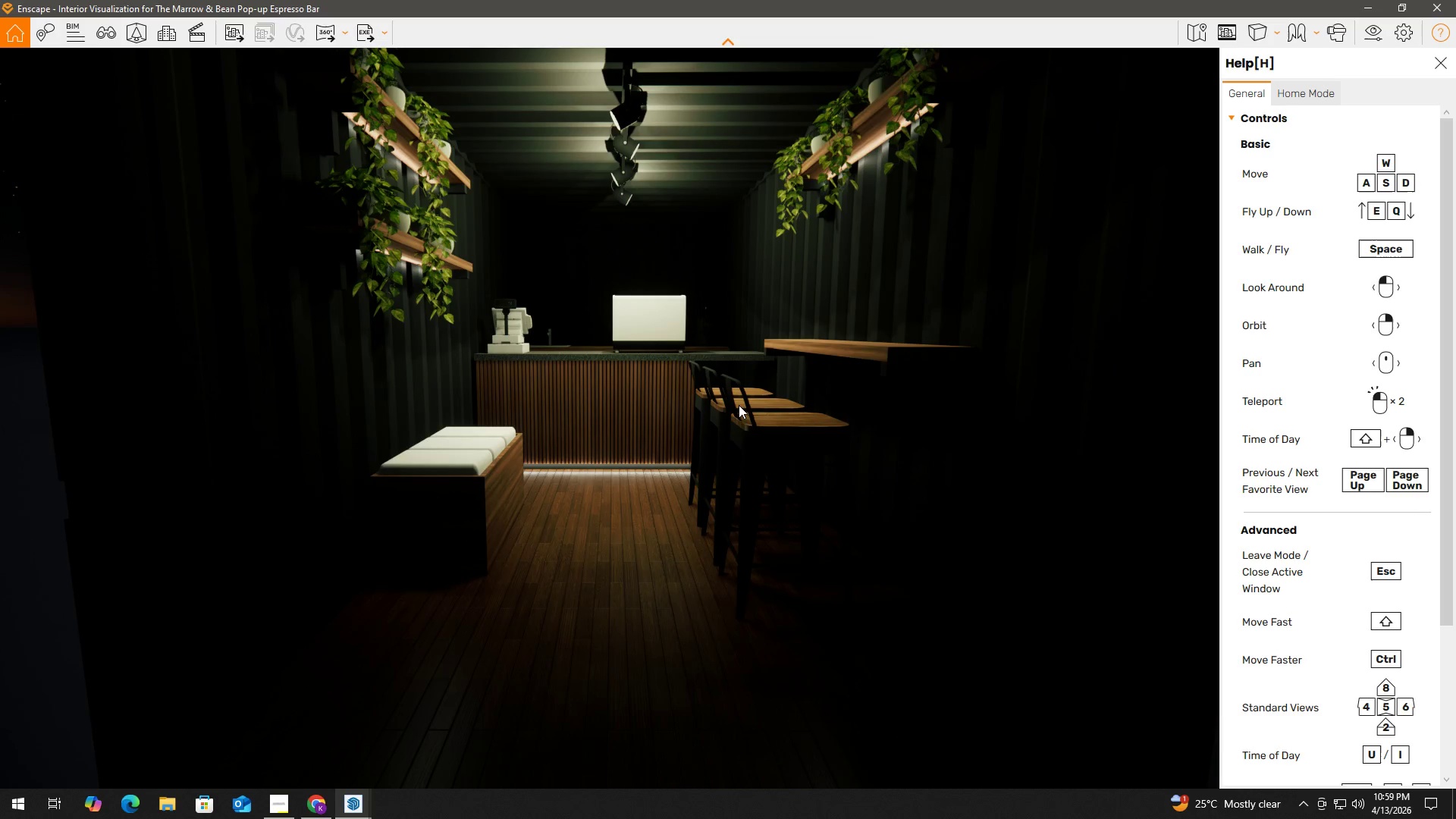 
scroll: coordinate [699, 381], scroll_direction: down, amount: 2.0
 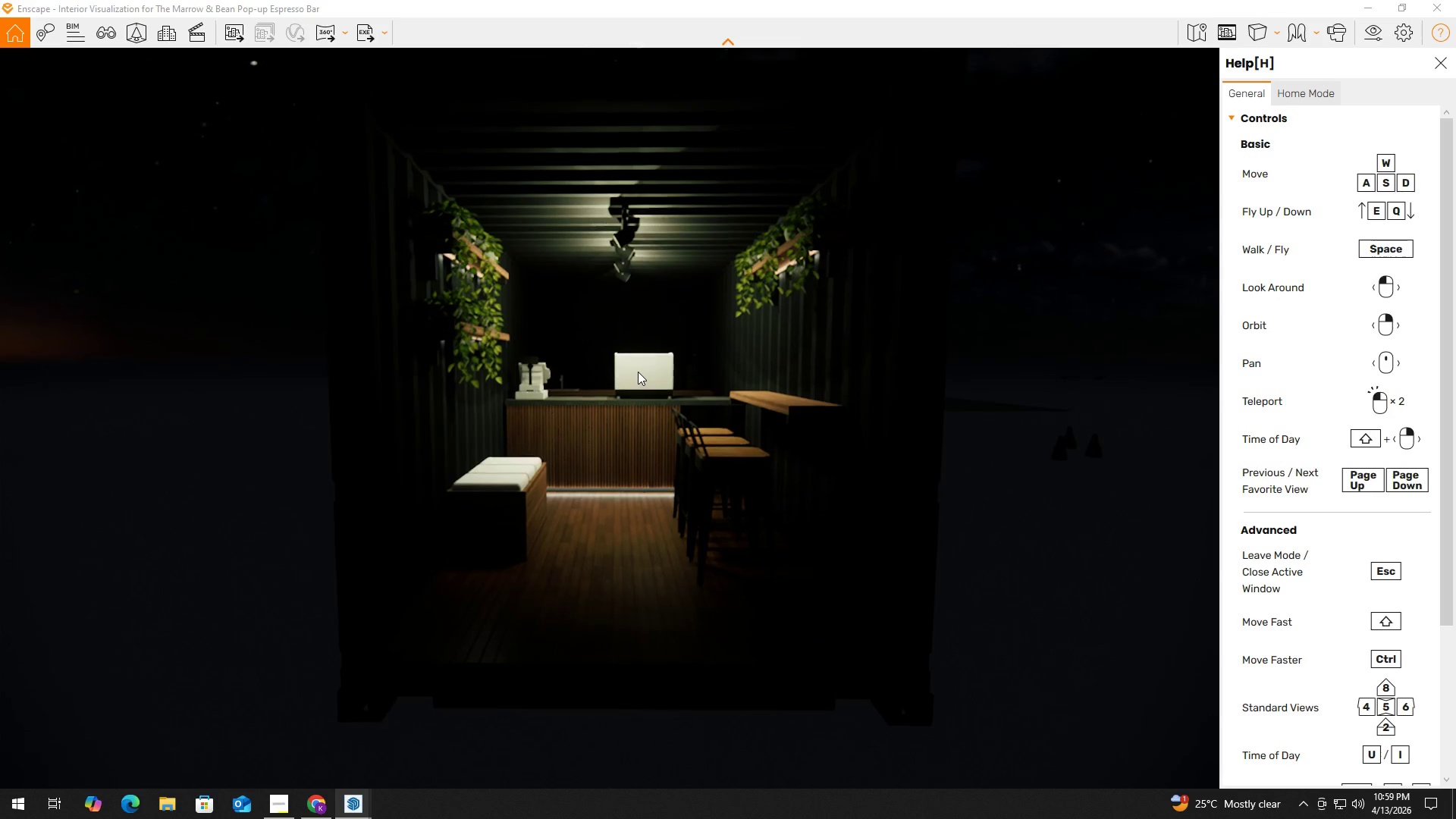 
type(wsqeeqeqeqeqeqeqeq)
 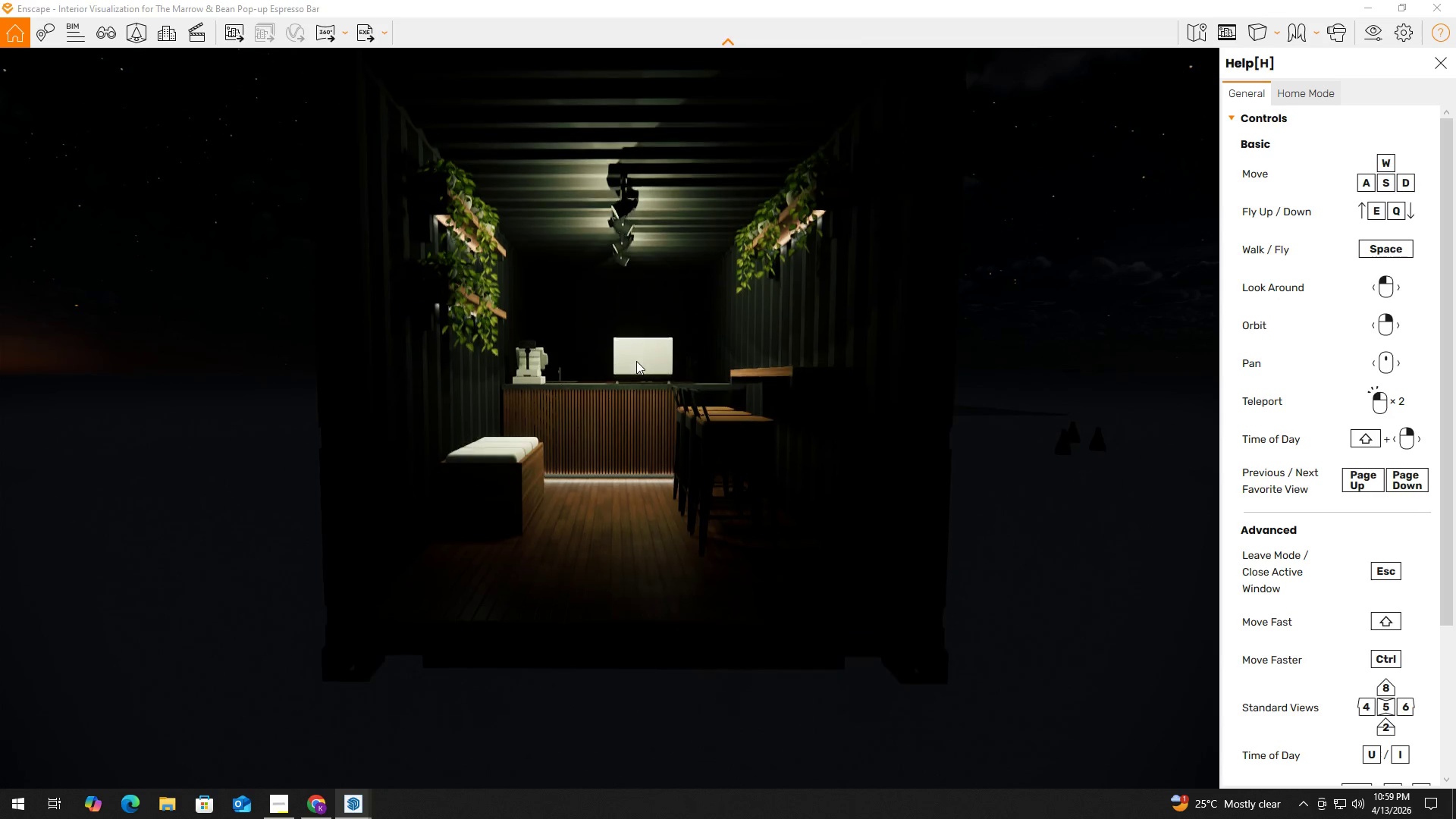 
hold_key(key=W, duration=0.67)
 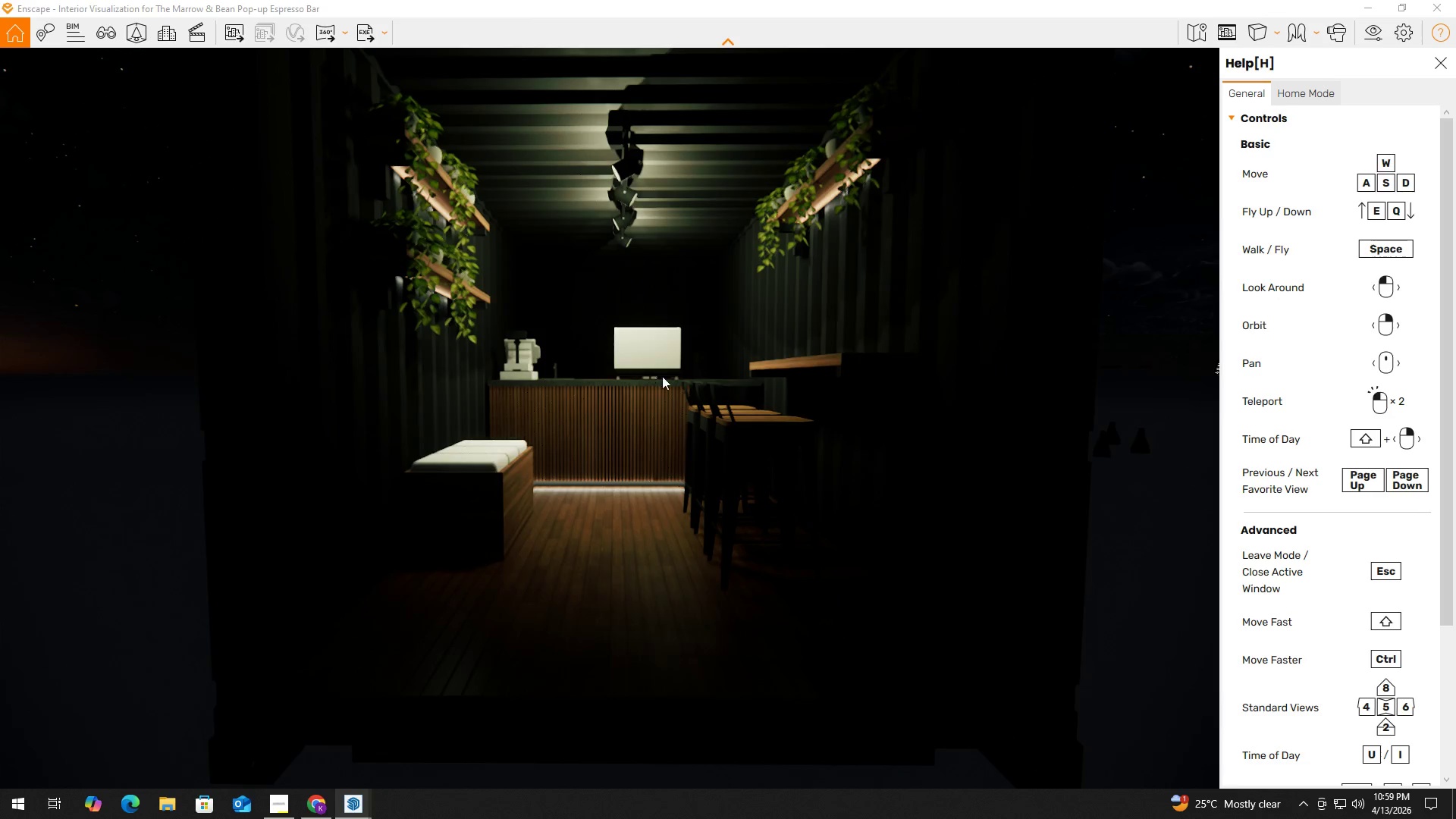 
hold_key(key=W, duration=4.75)
 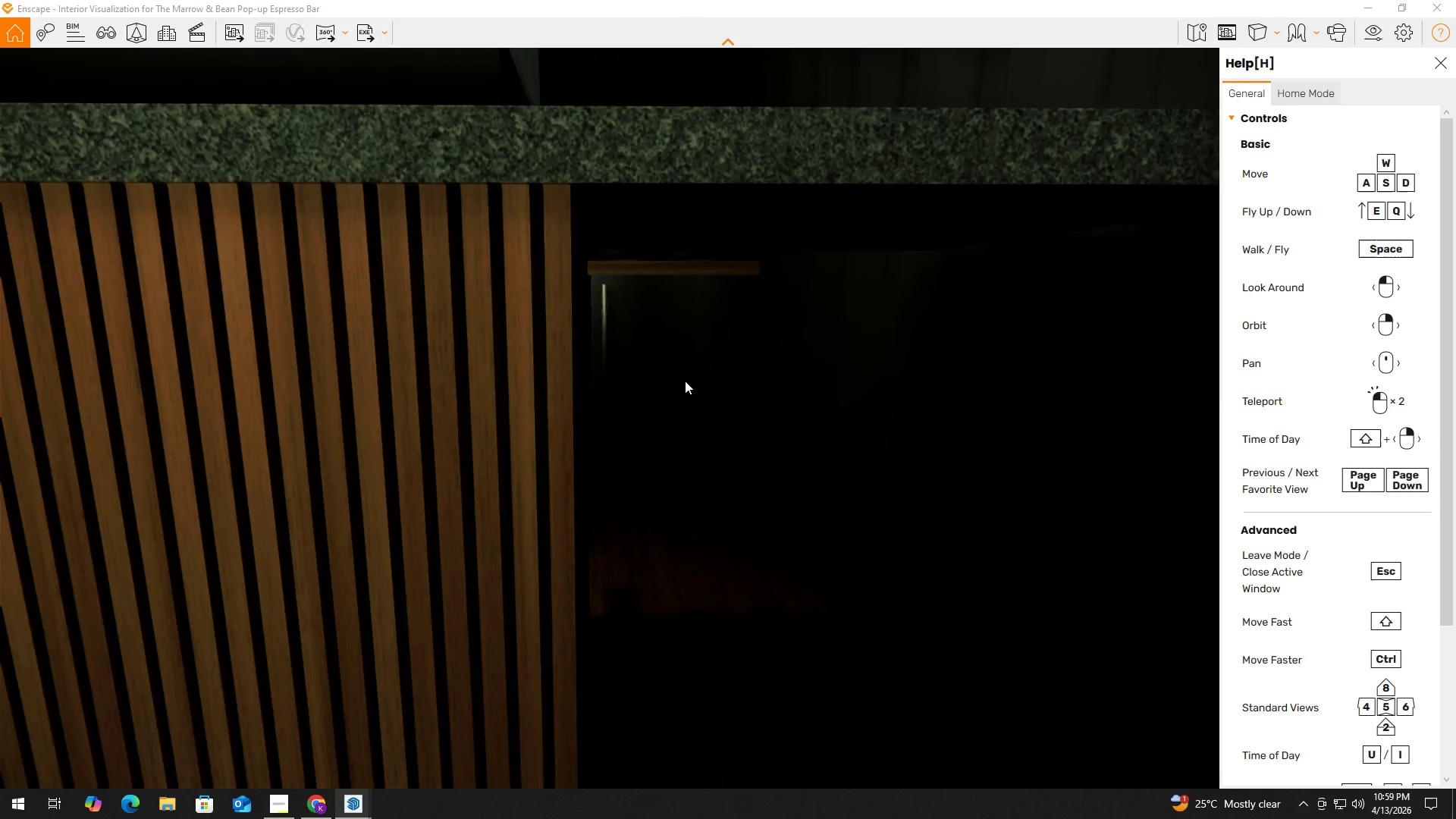 
type(eeqeqee)
 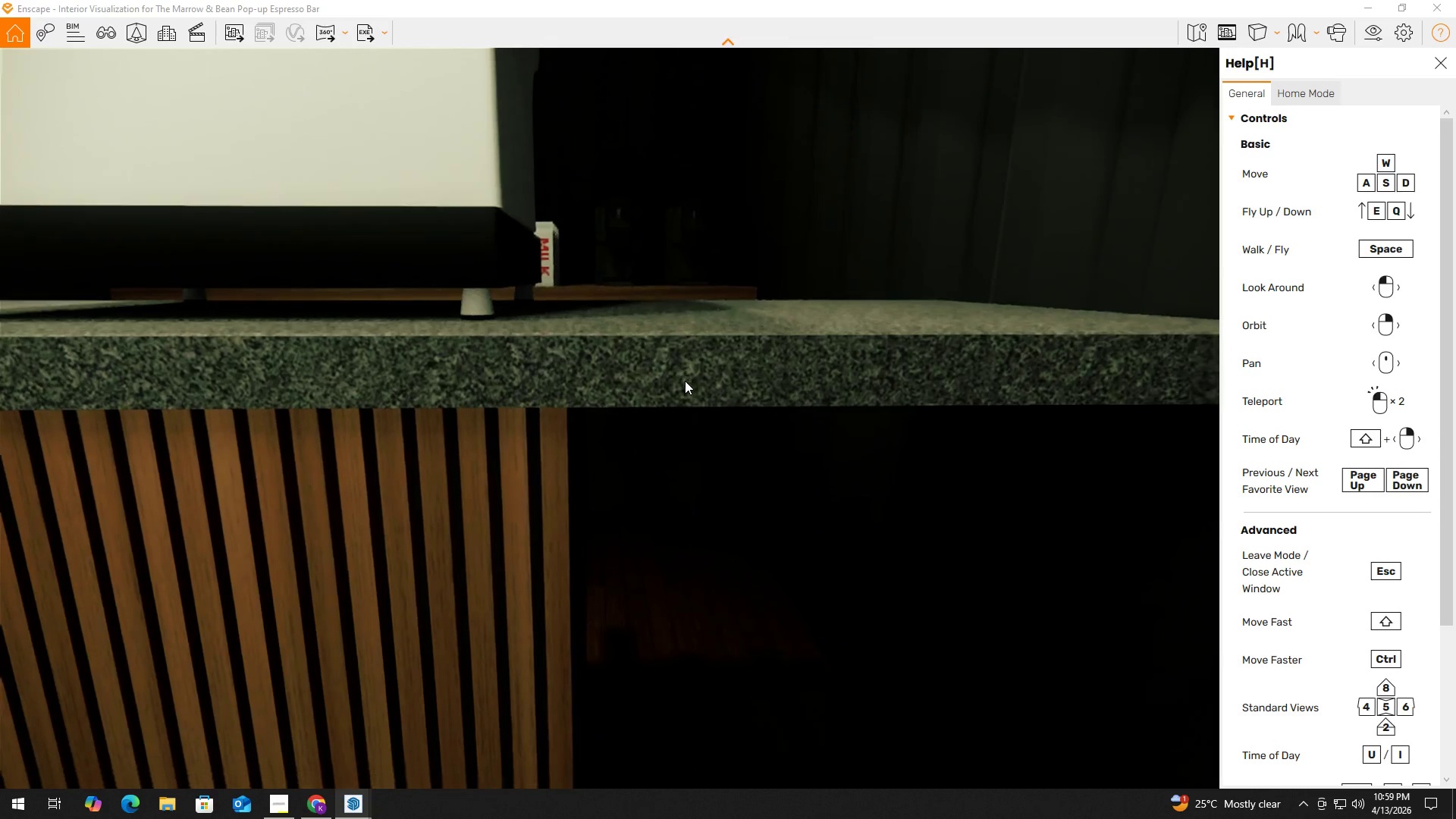 
hold_key(key=D, duration=0.44)
 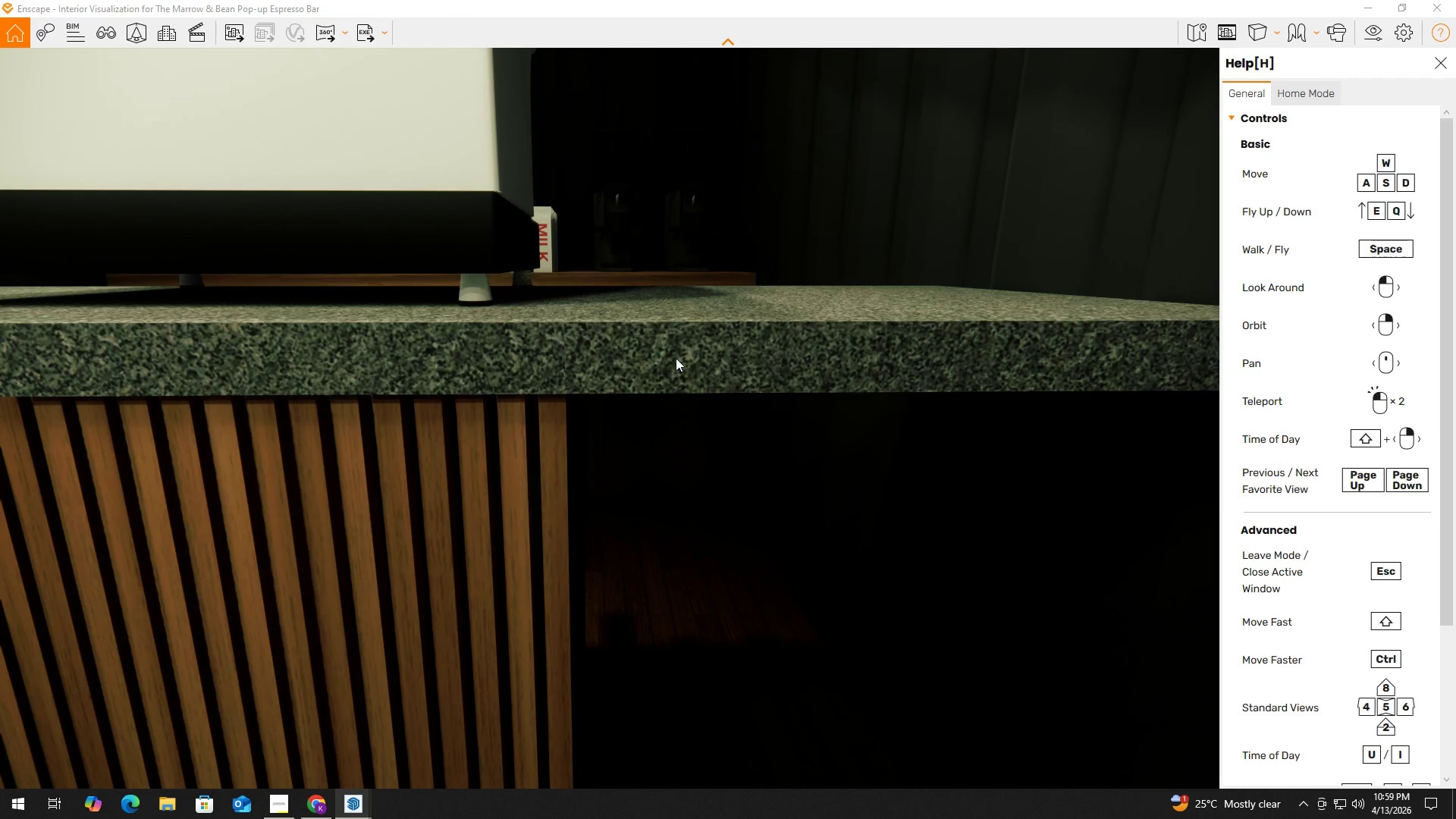 
wait(9.0)
 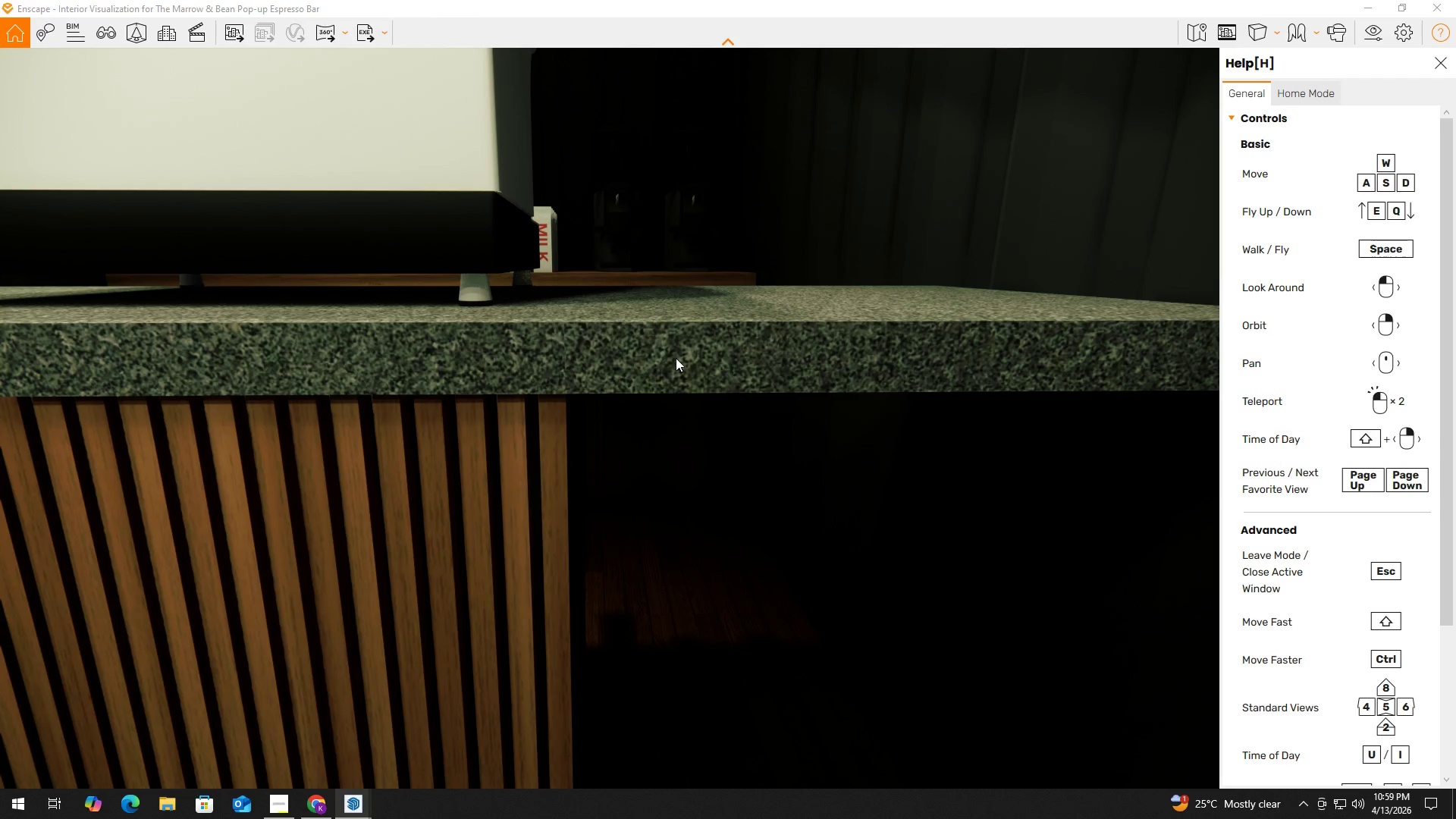 
hold_key(key=A, duration=0.39)
 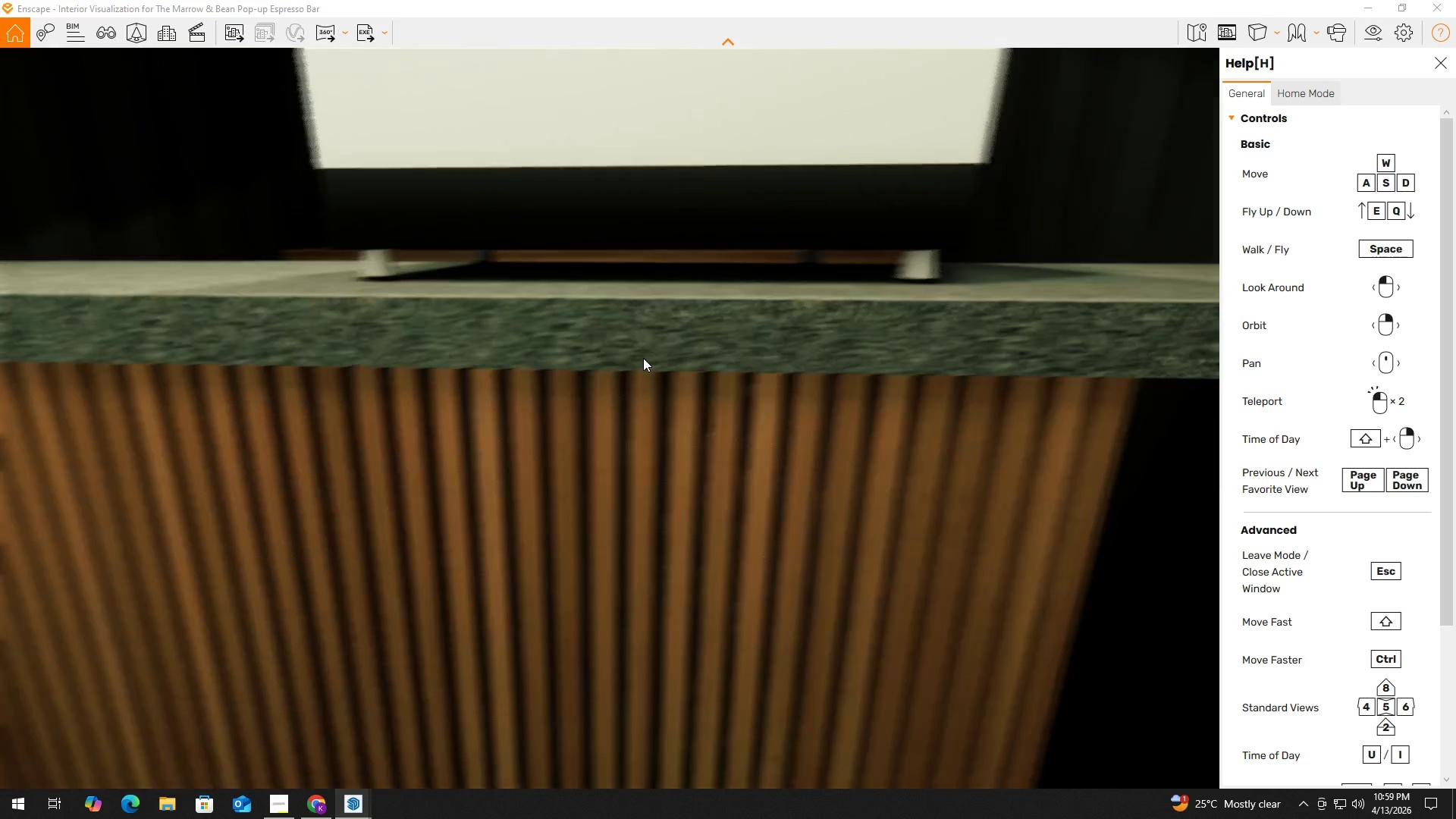 
type(sq)
 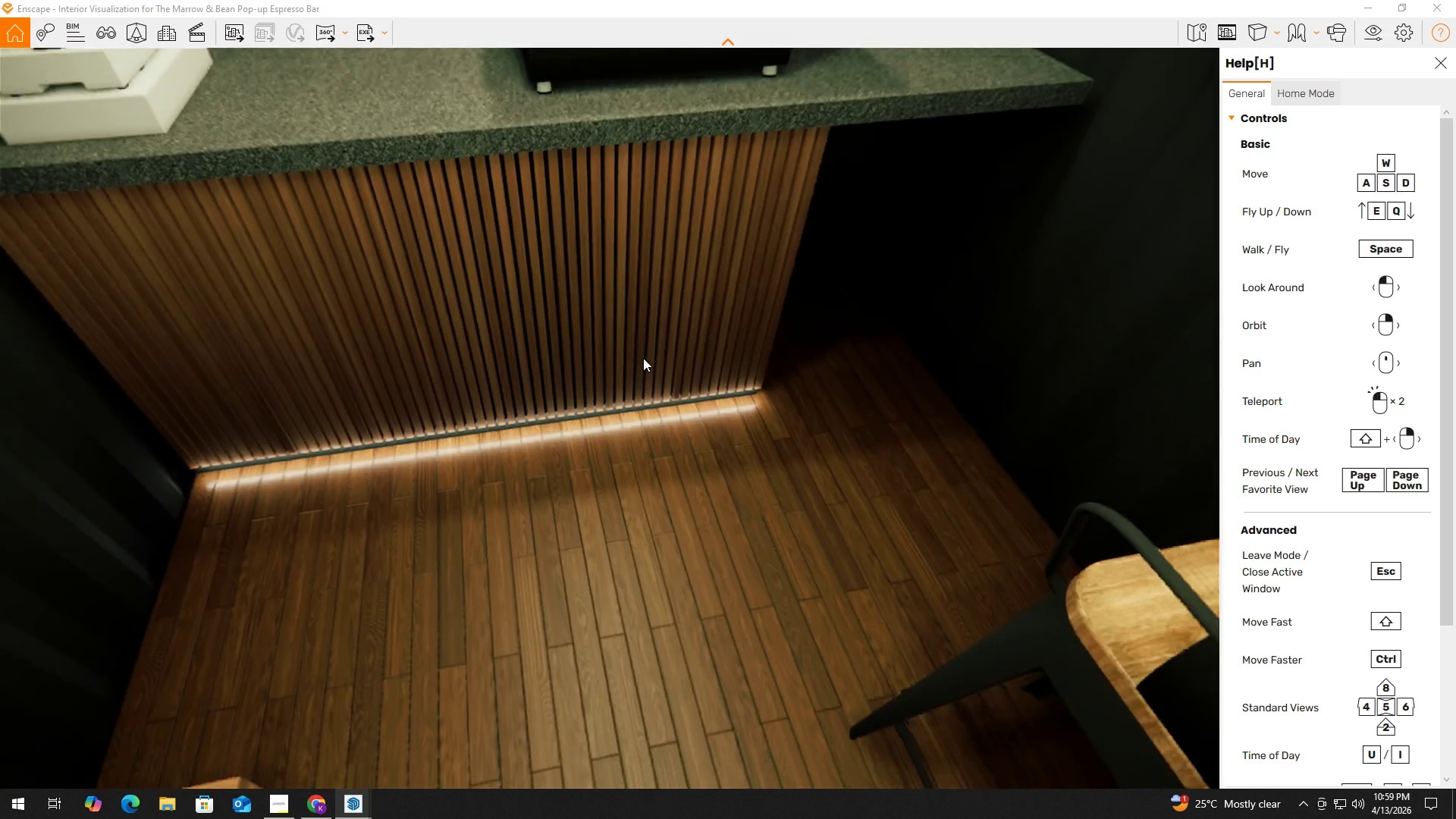 
hold_key(key=A, duration=0.31)
 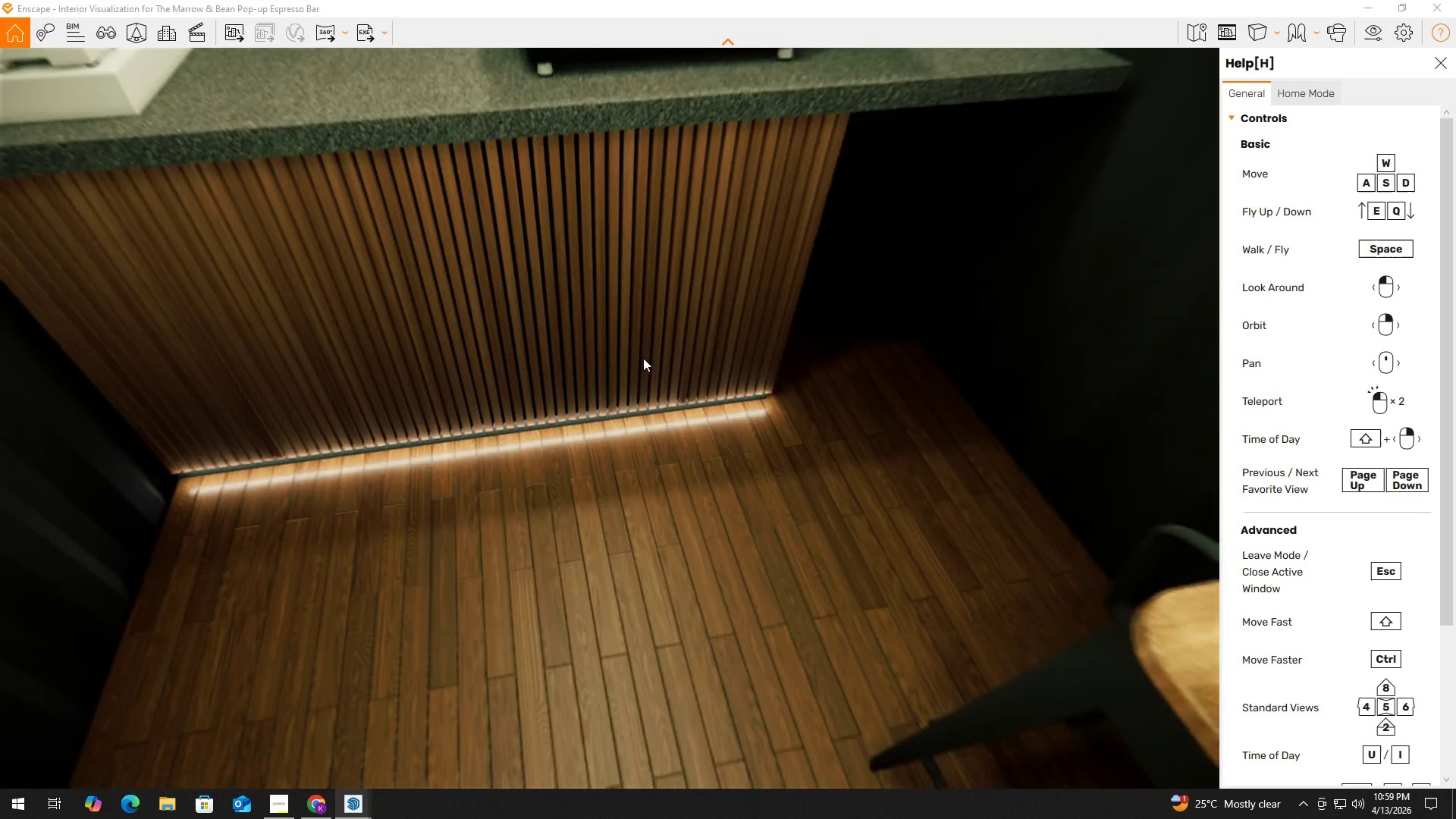 
hold_key(key=S, duration=0.73)
 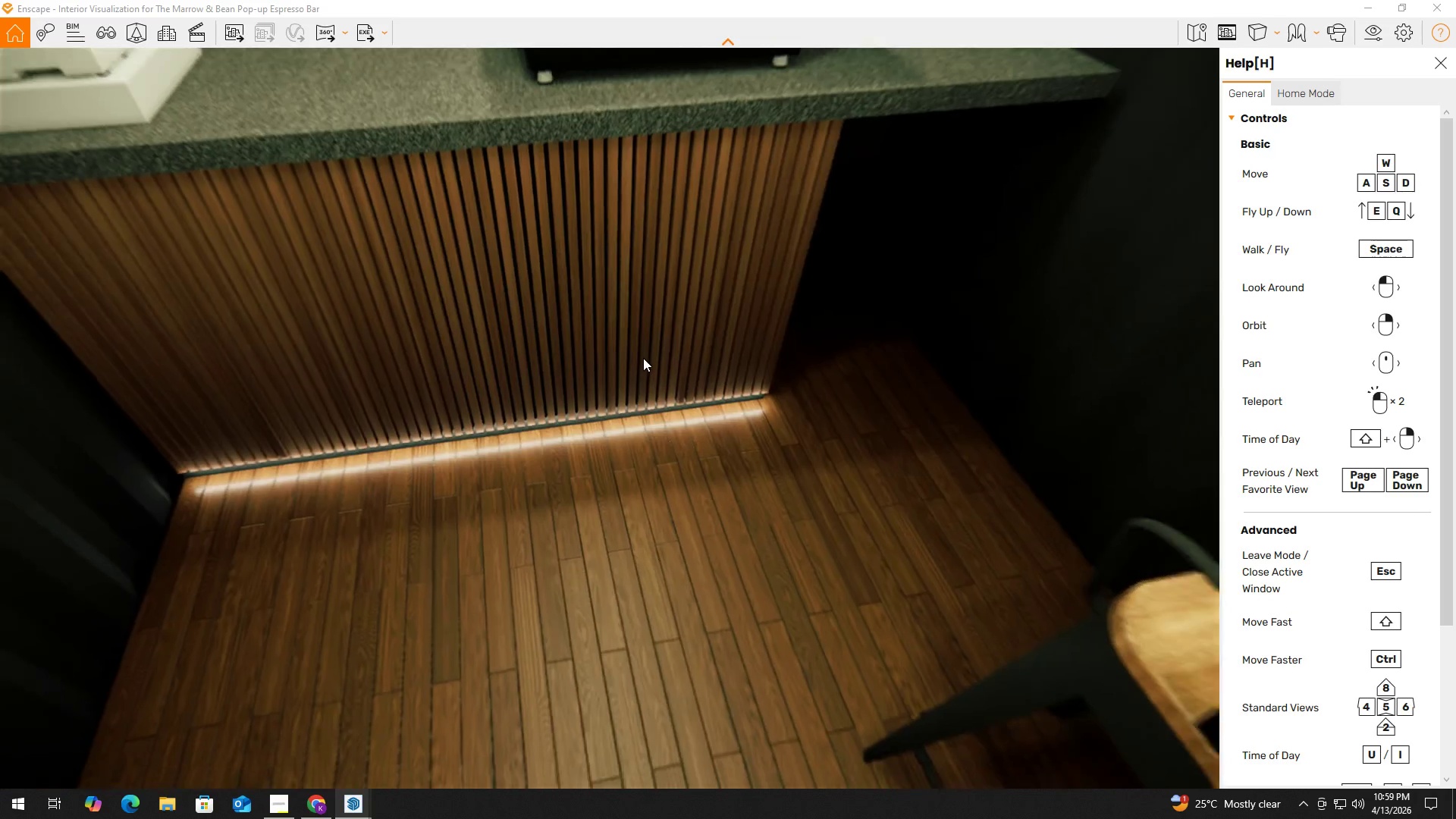 
hold_key(key=S, duration=0.64)
 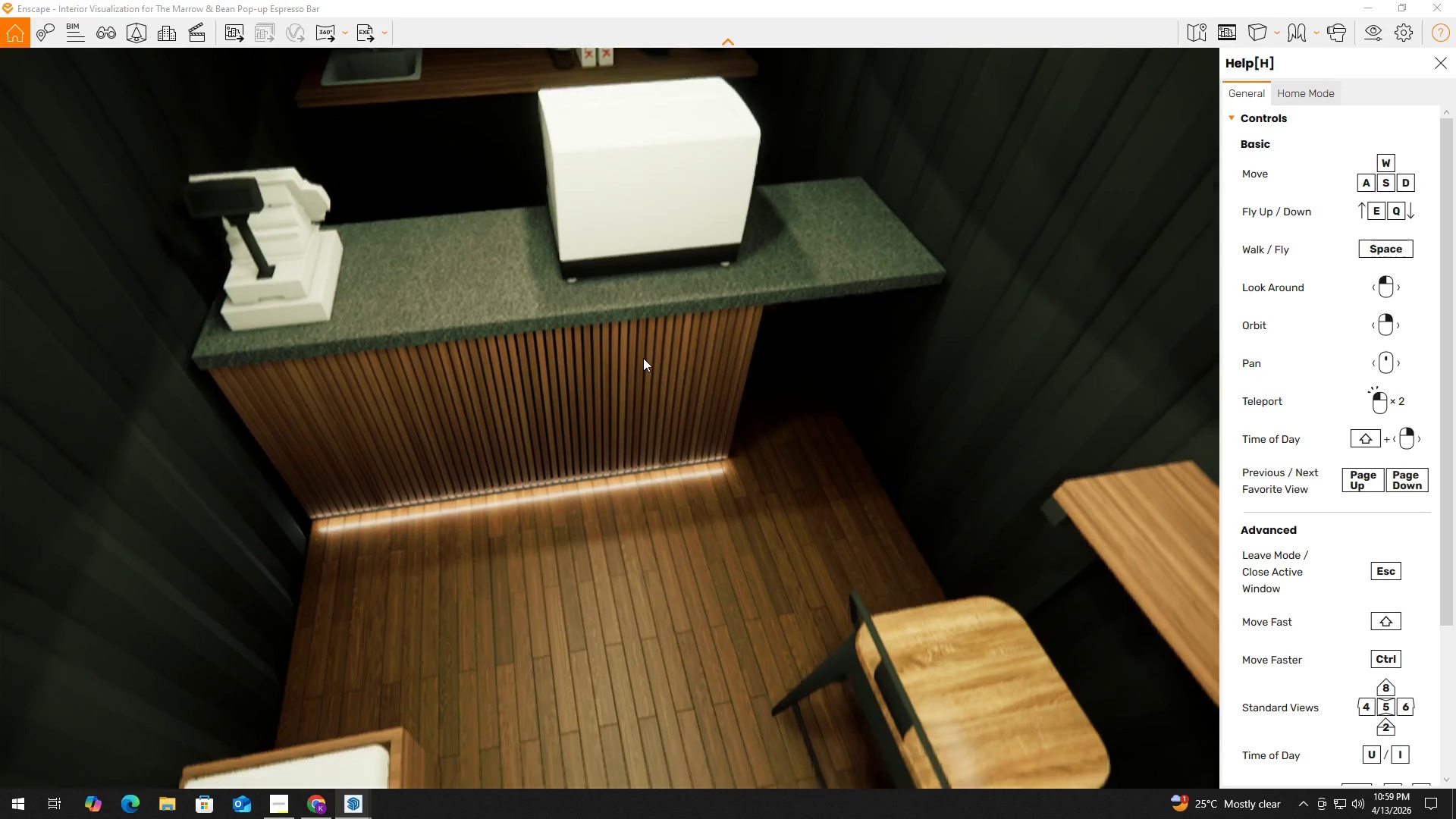 
hold_key(key=E, duration=0.36)
 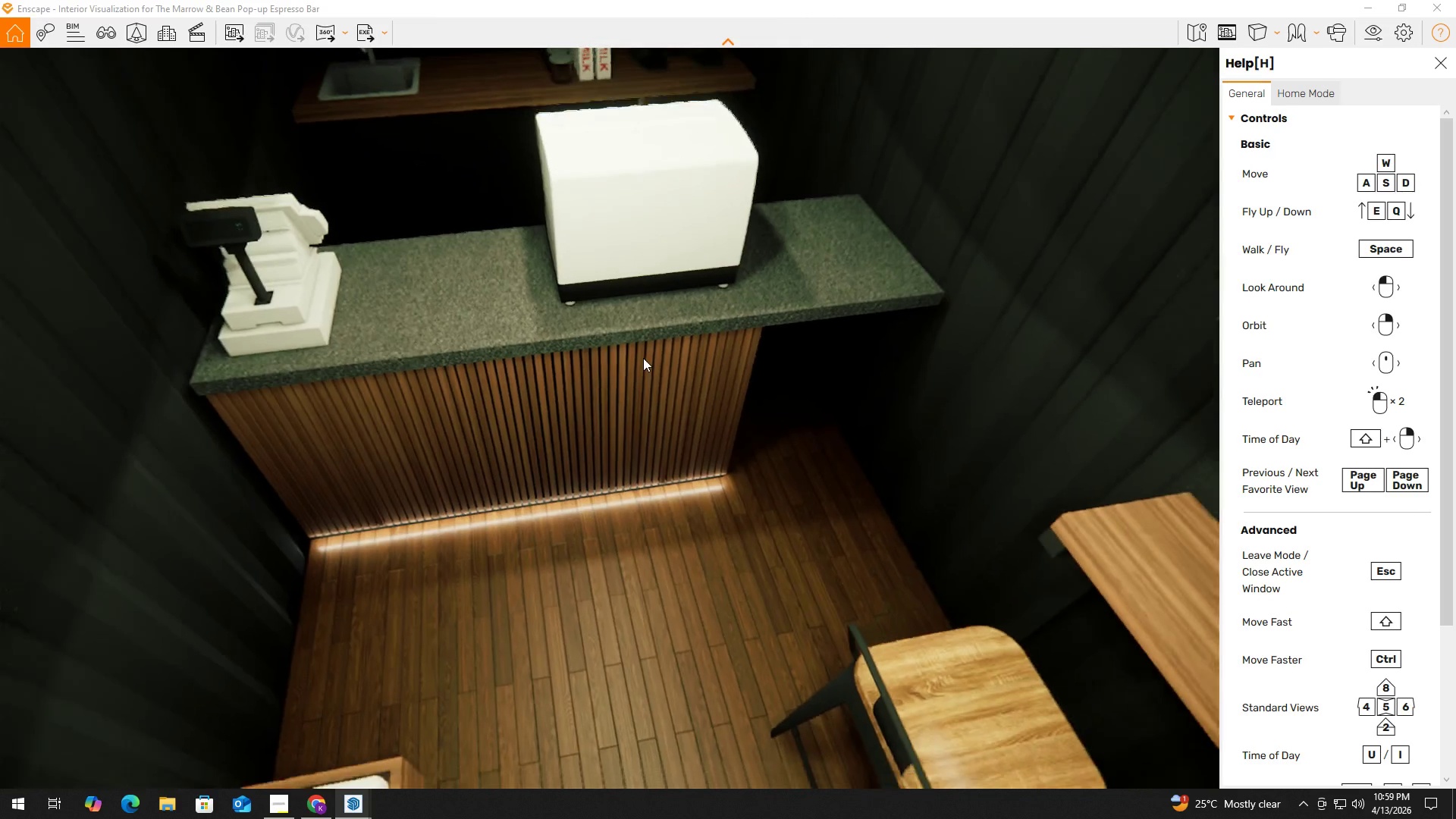 
hold_key(key=Q, duration=1.45)
 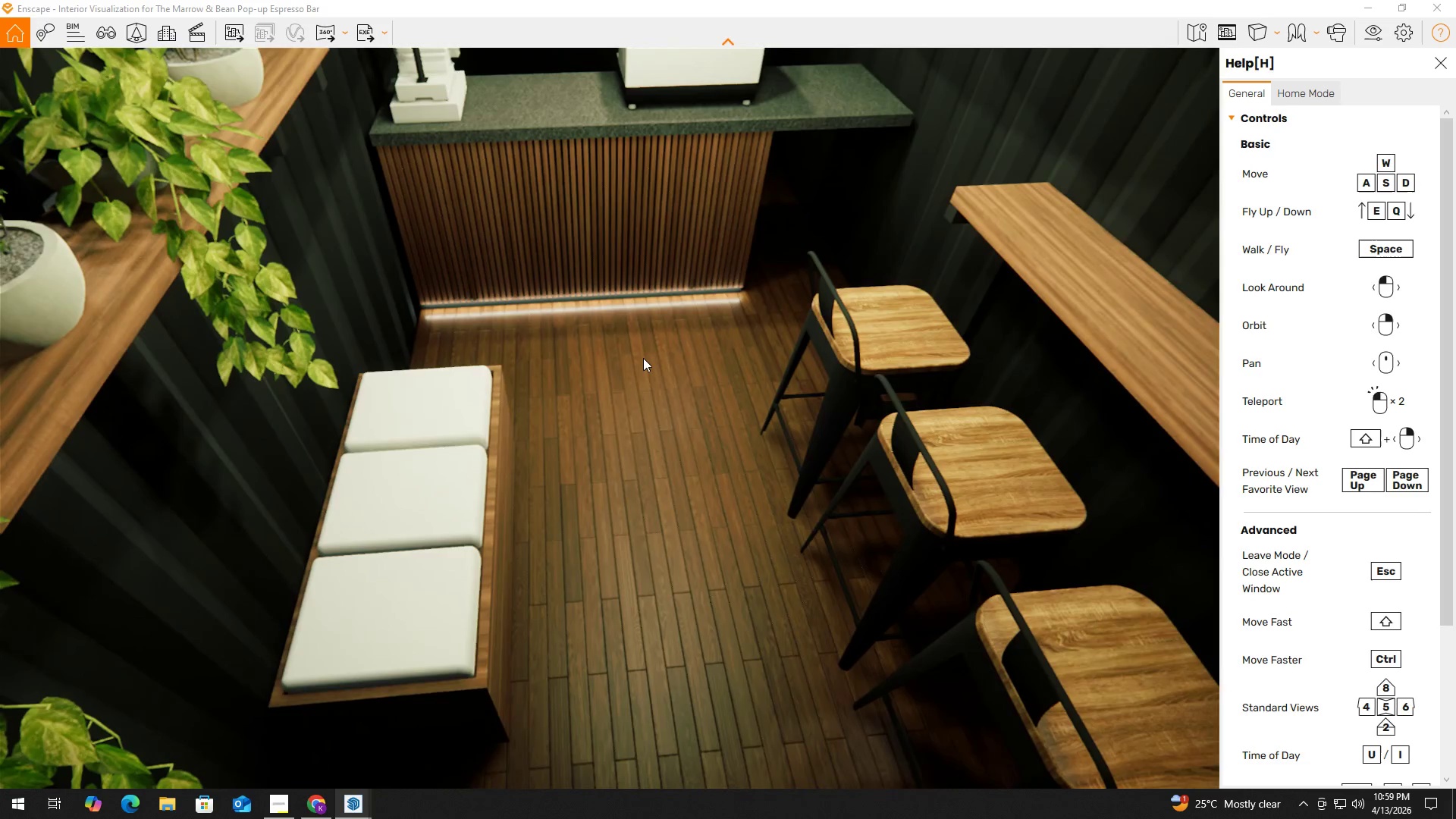 
hold_key(key=S, duration=0.7)
 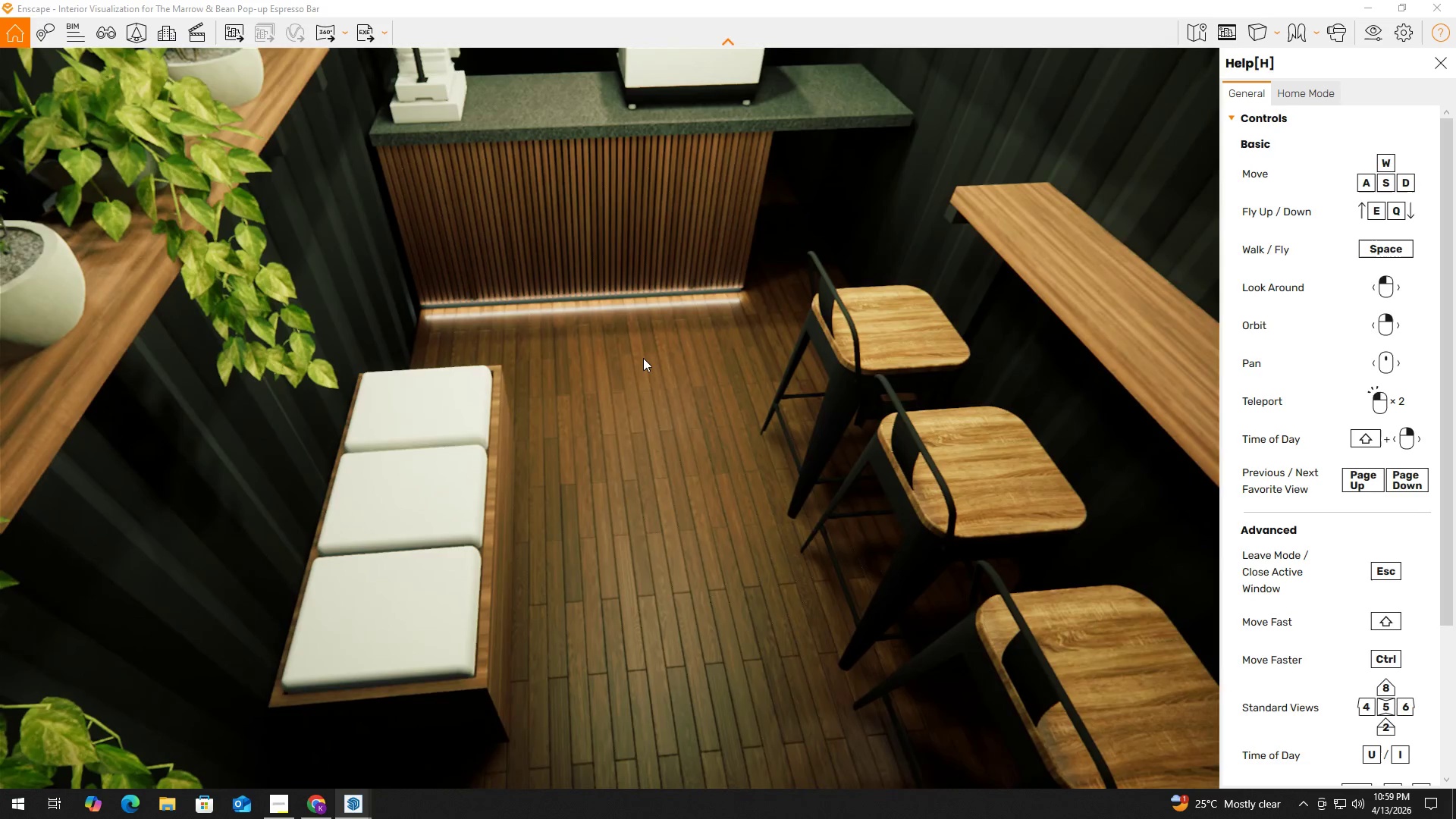 
hold_key(key=E, duration=0.39)
 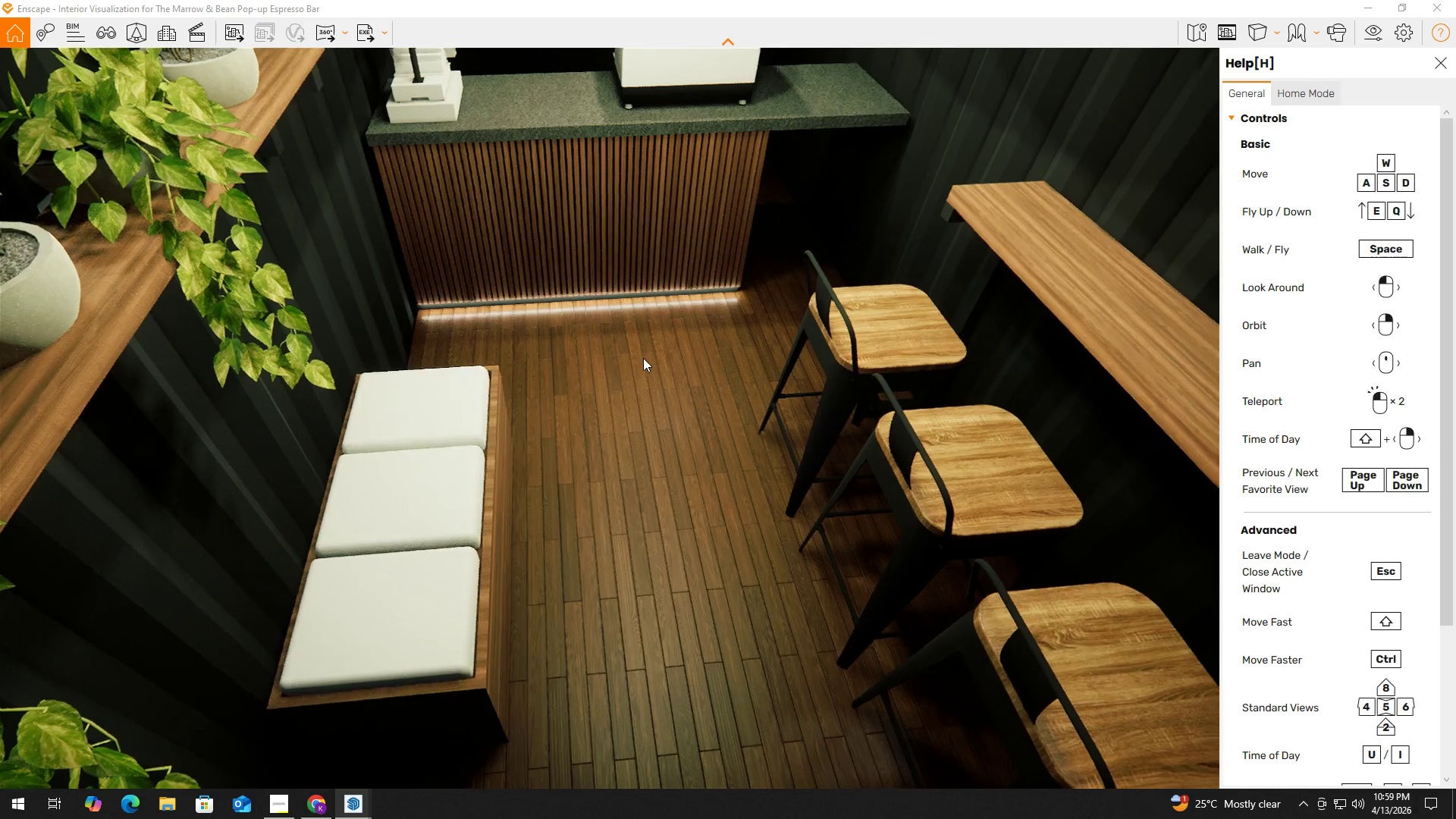 
type(sqqqs)
 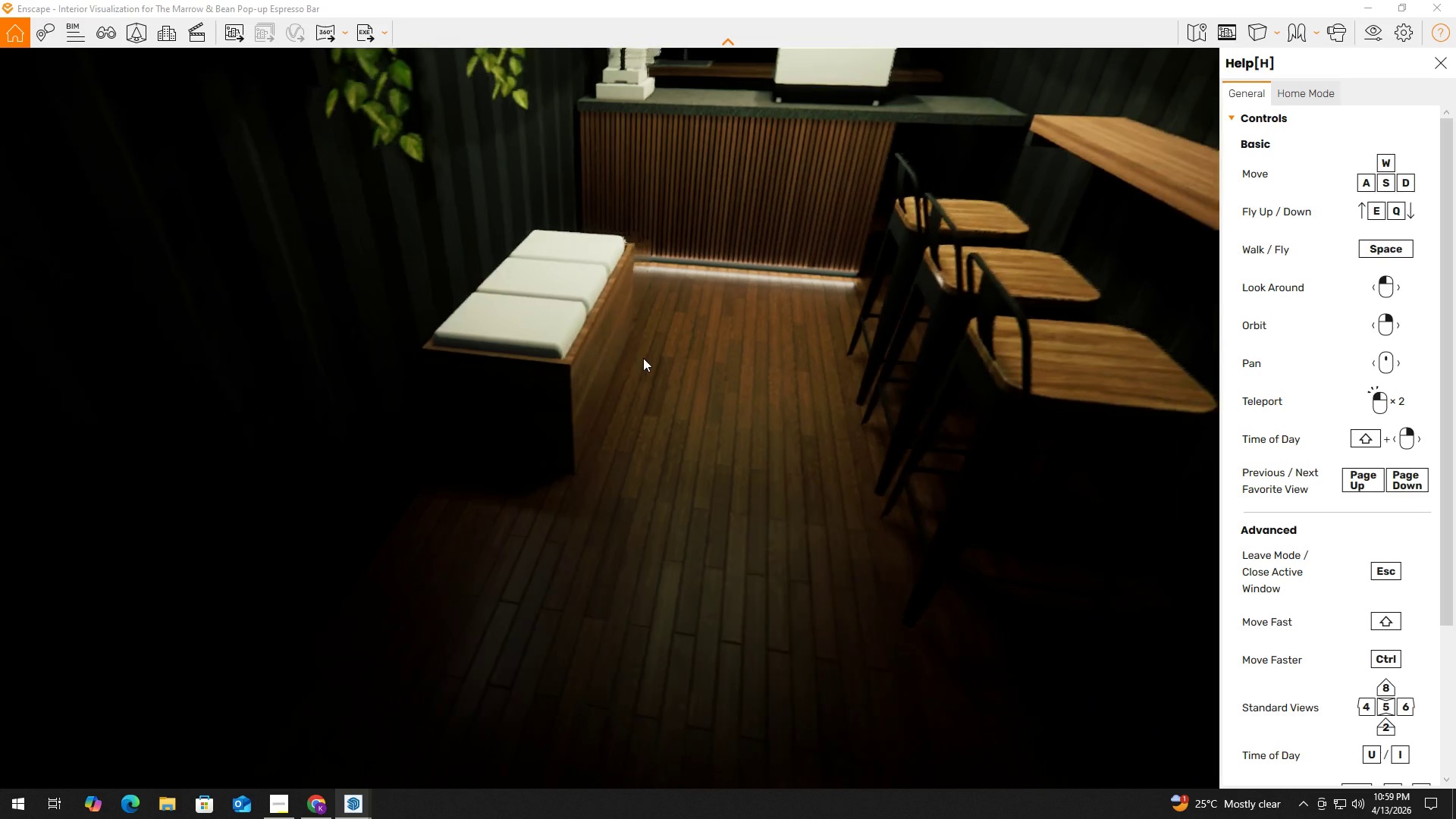 
hold_key(key=E, duration=0.45)
 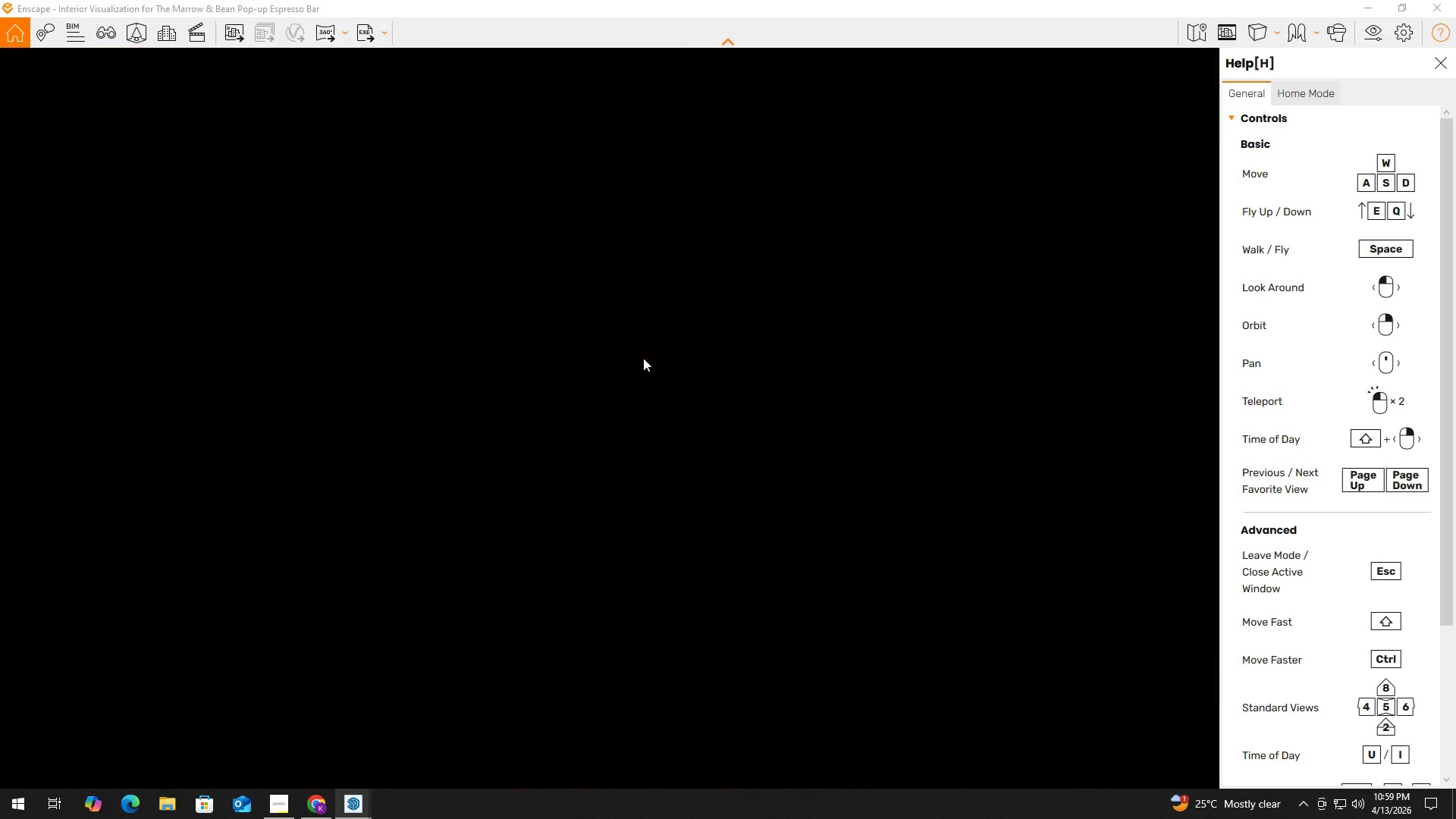 
hold_key(key=D, duration=0.66)
 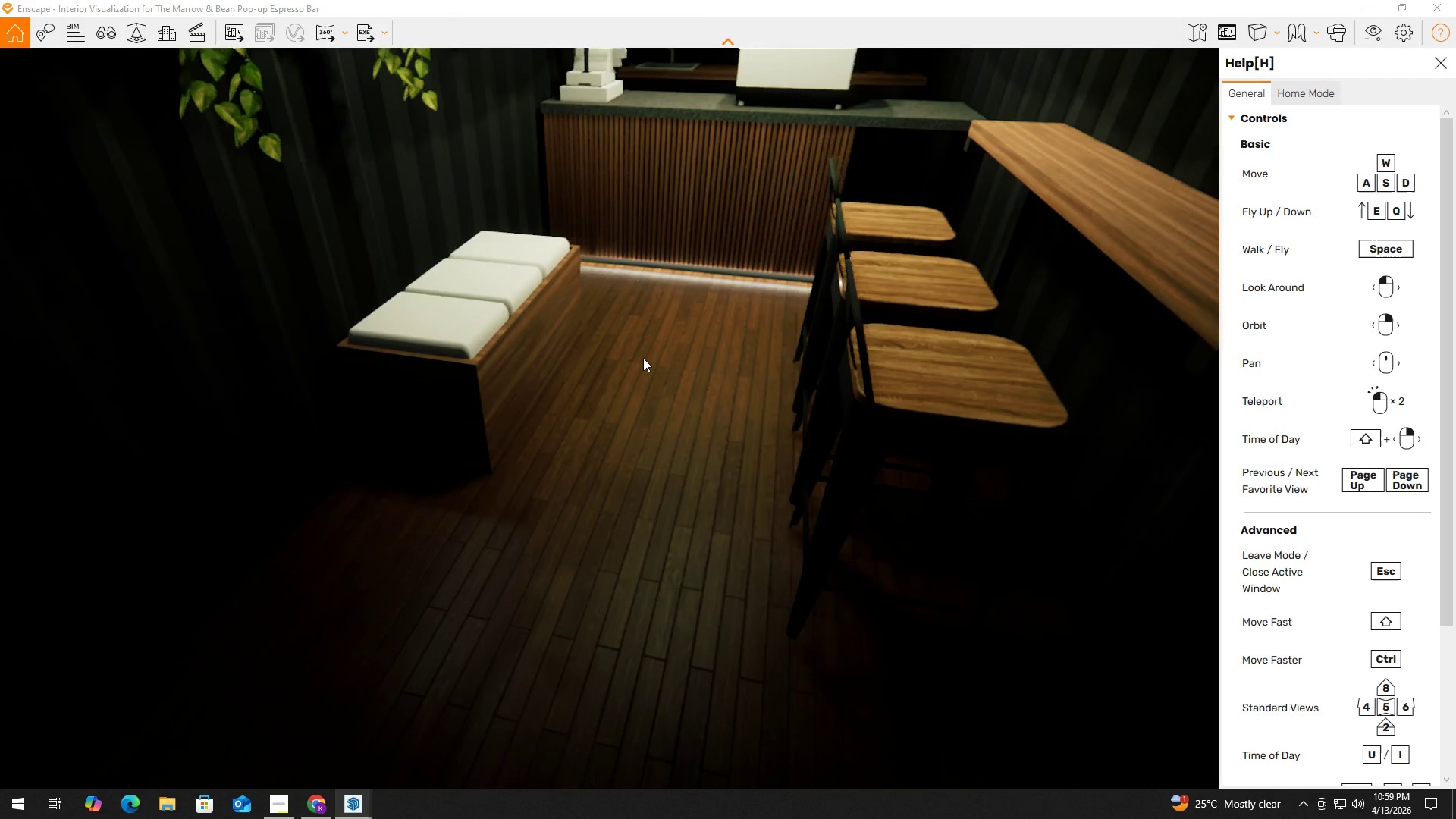 
hold_key(key=S, duration=0.58)
 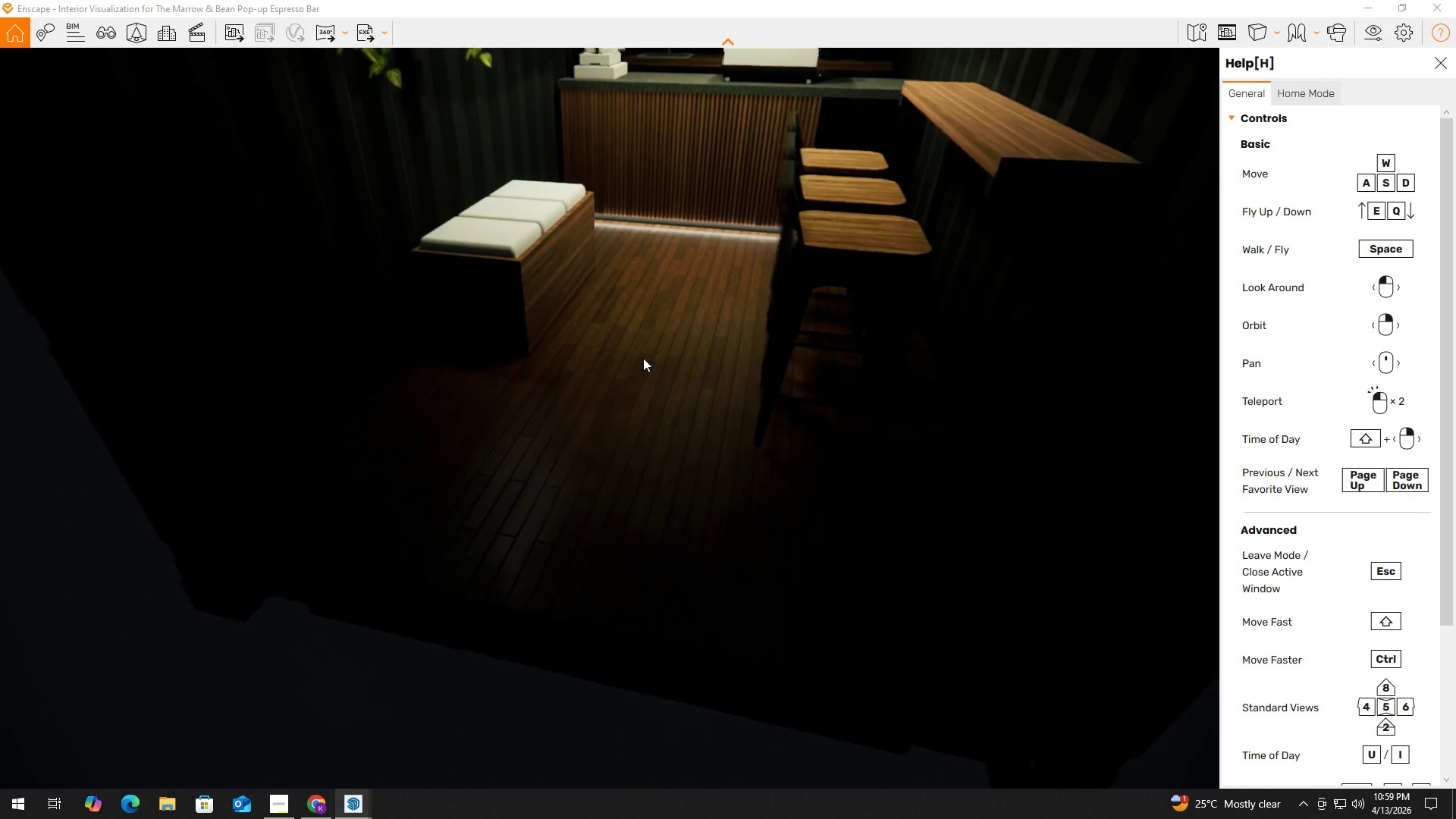 
hold_key(key=Q, duration=0.5)
 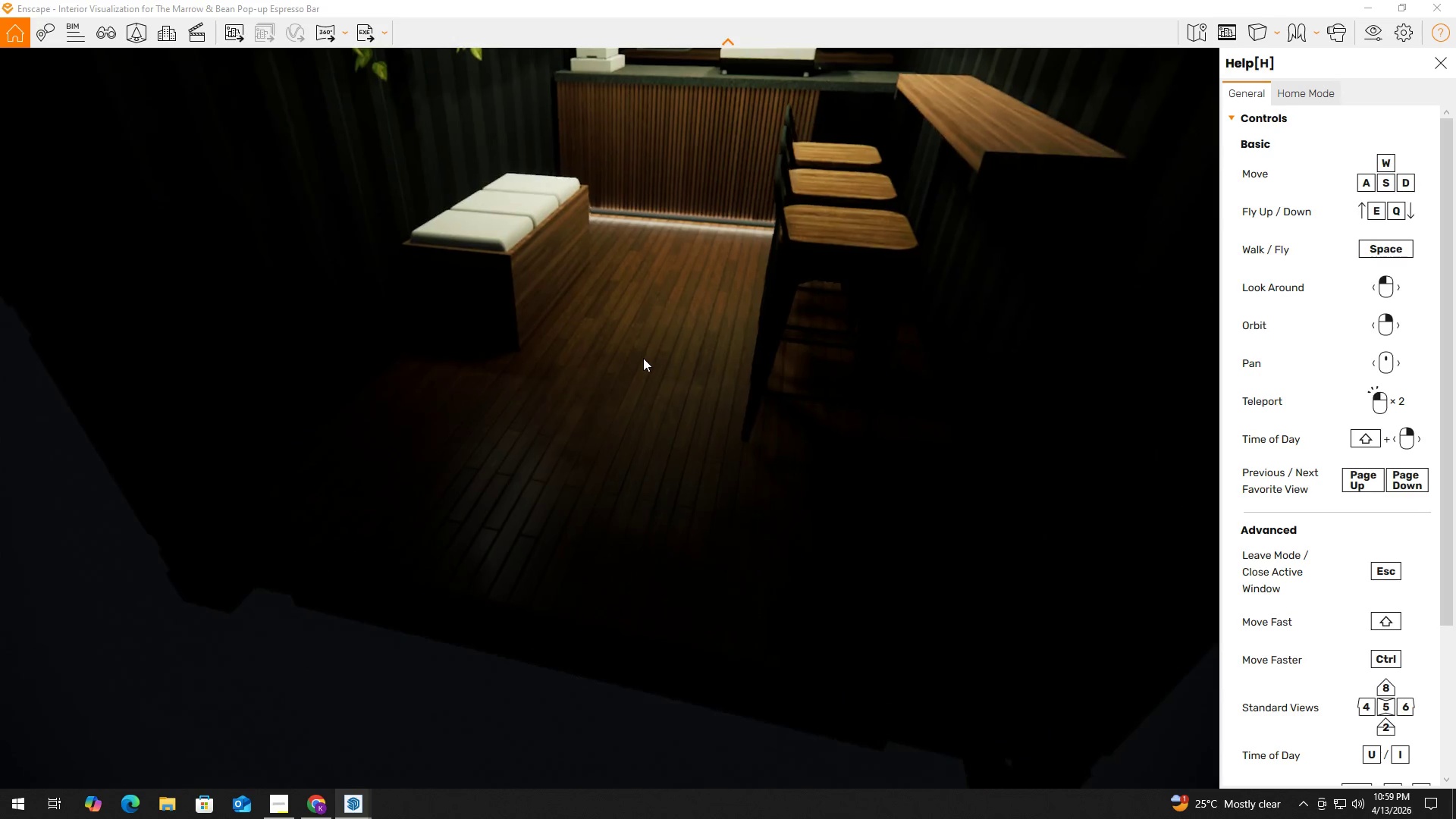 
hold_key(key=A, duration=0.34)
 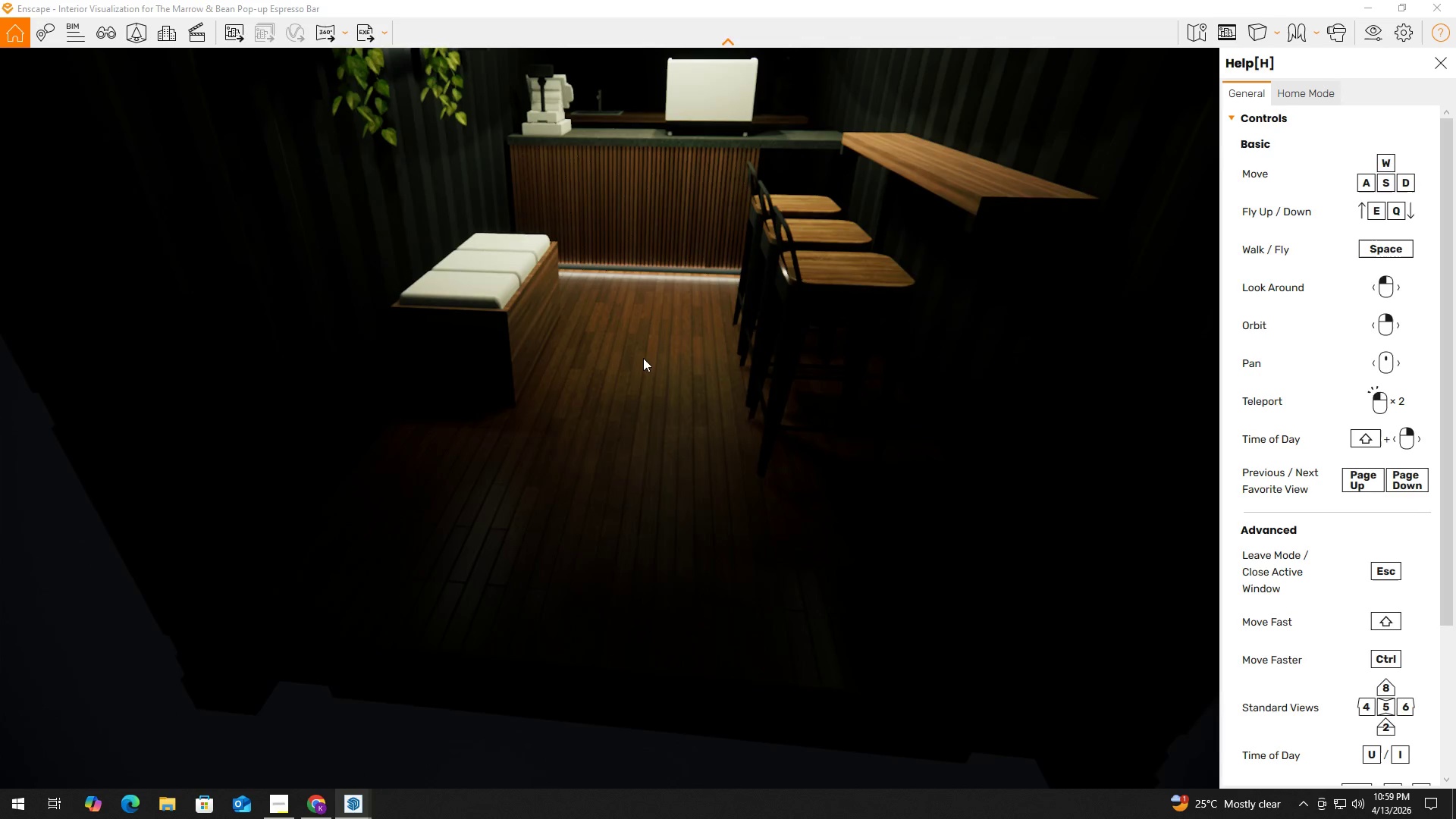 
hold_key(key=A, duration=0.44)
 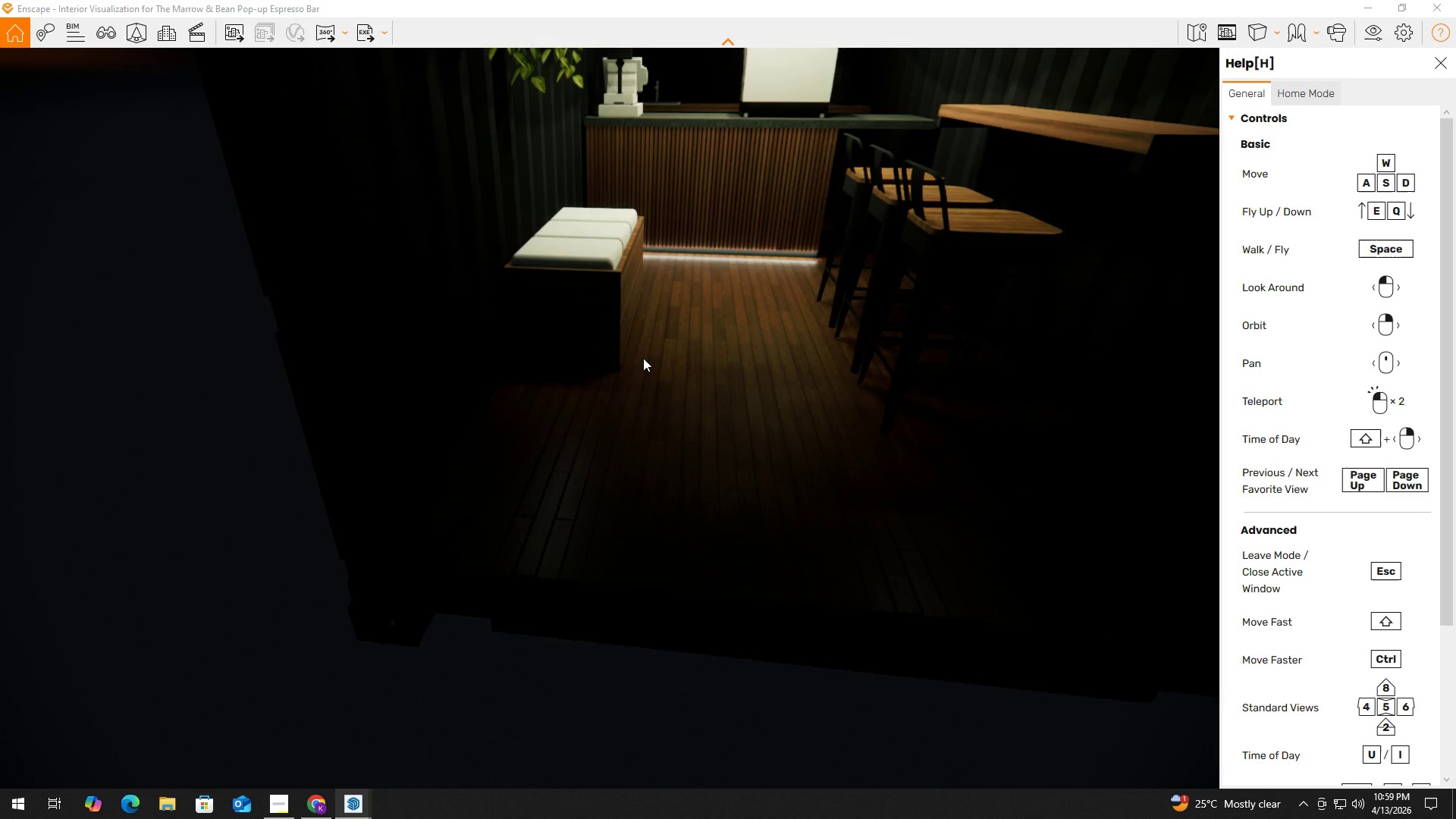 
key(Q)
 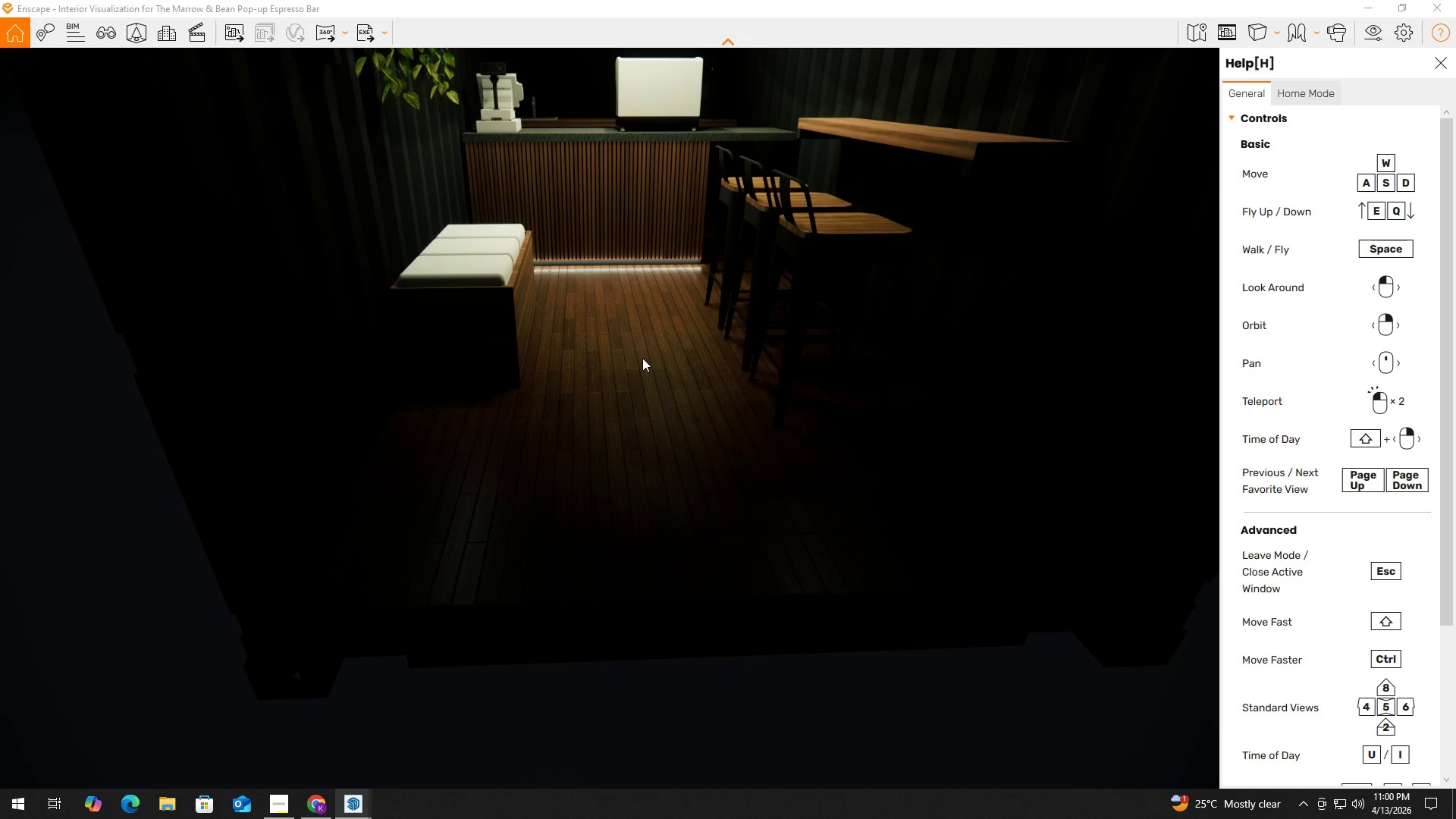 
wait(17.2)
 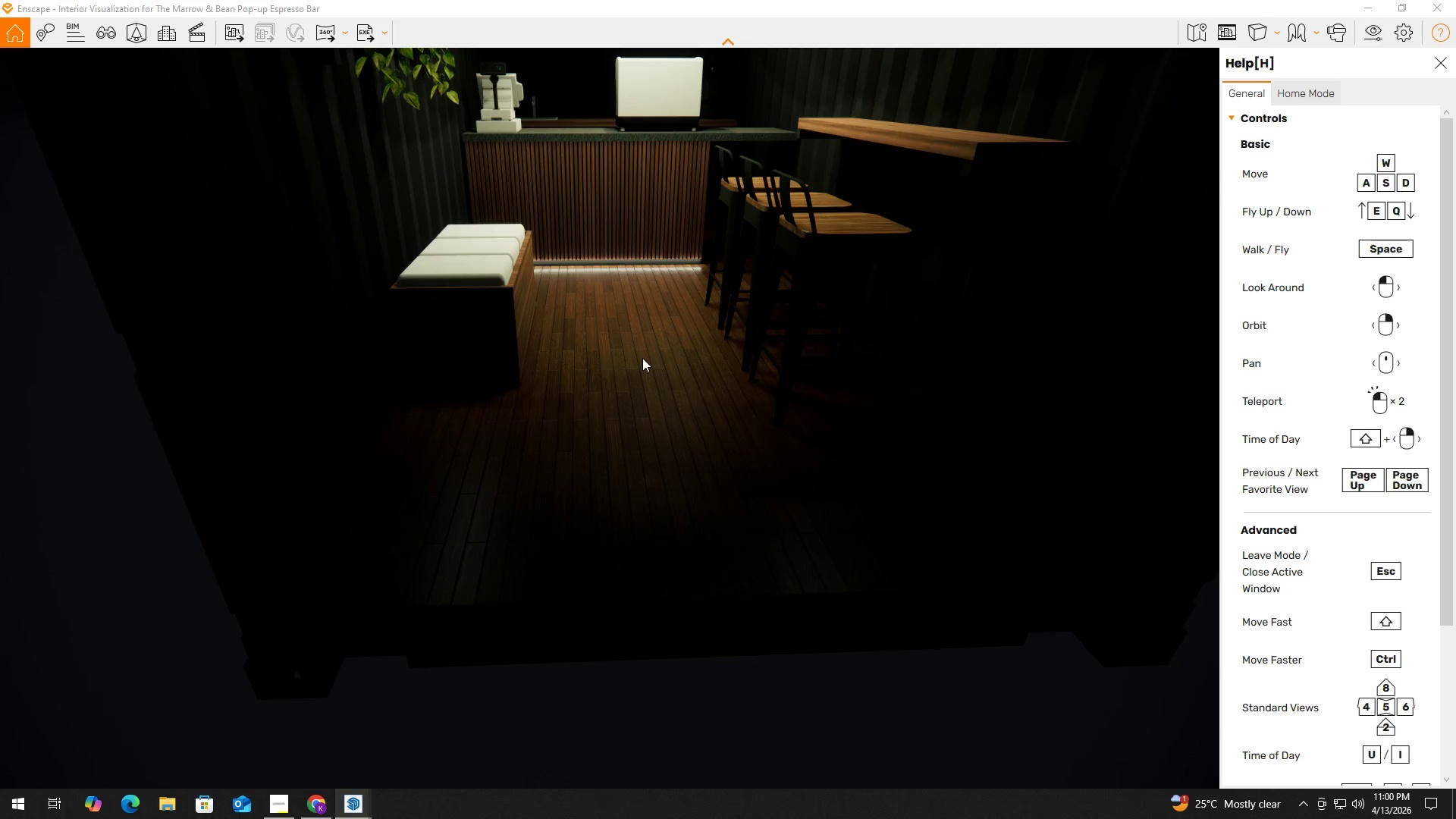 
key(Space)
 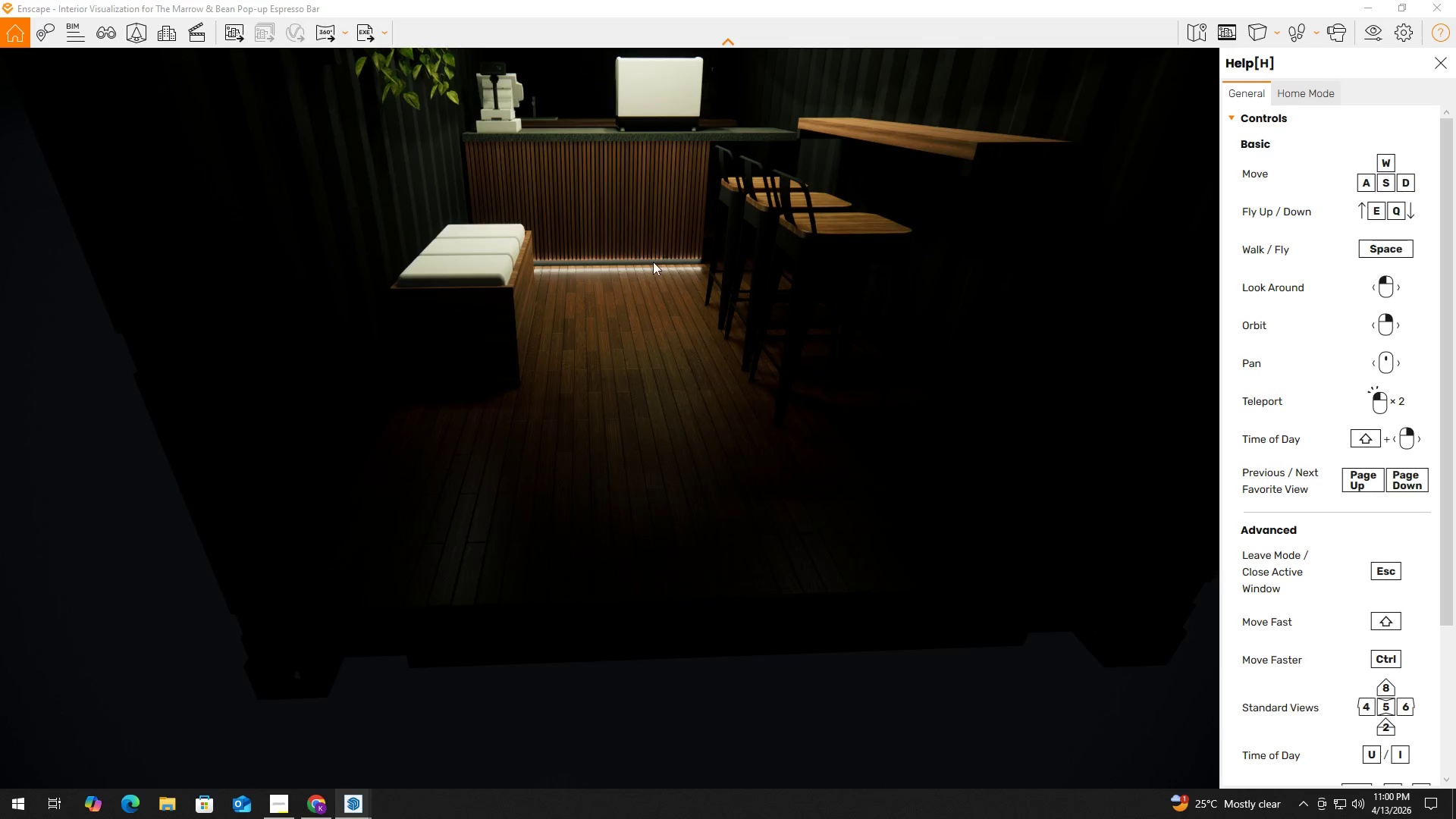 
scroll: coordinate [651, 262], scroll_direction: down, amount: 3.0
 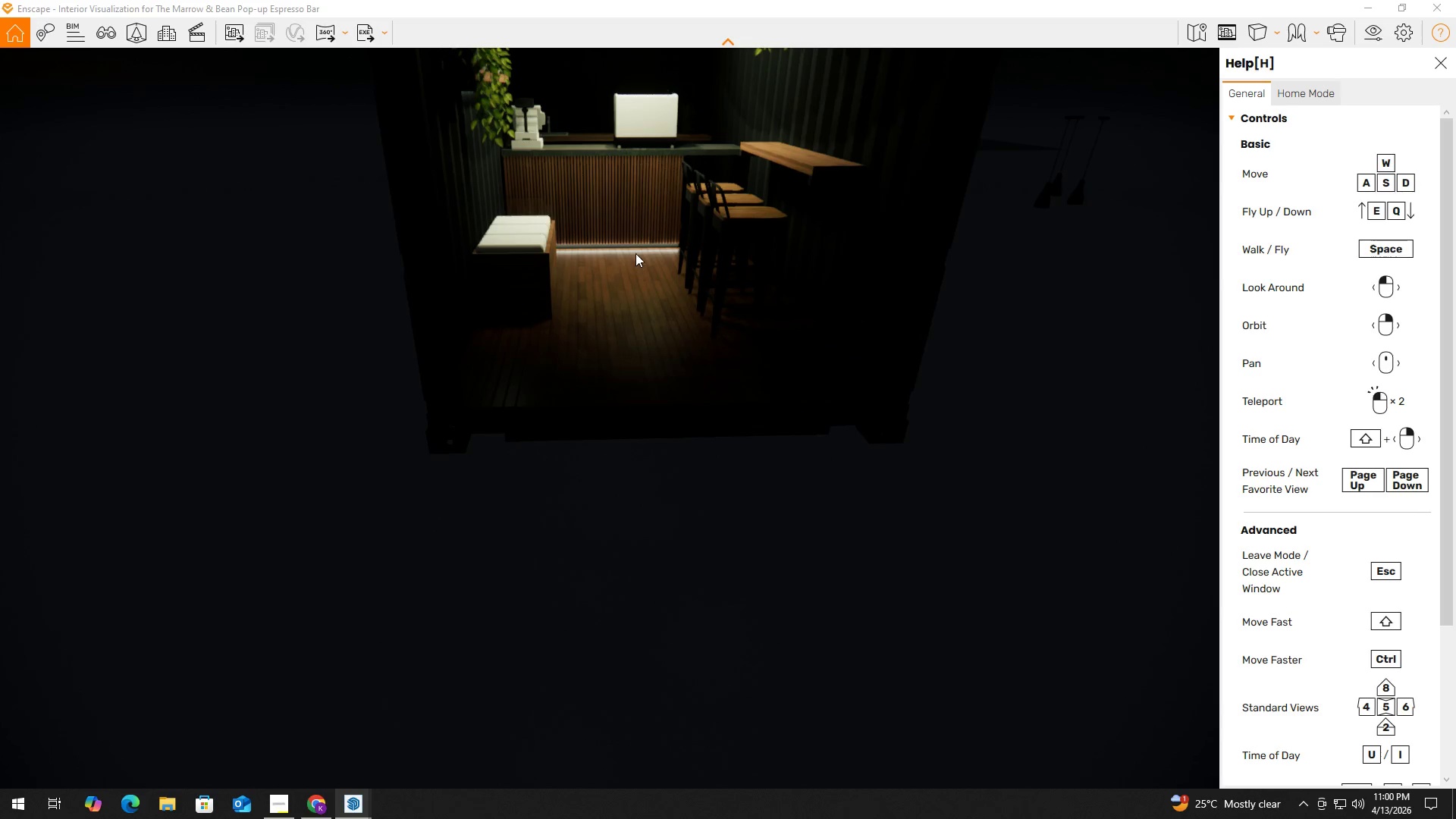 
hold_key(key=W, duration=0.38)
 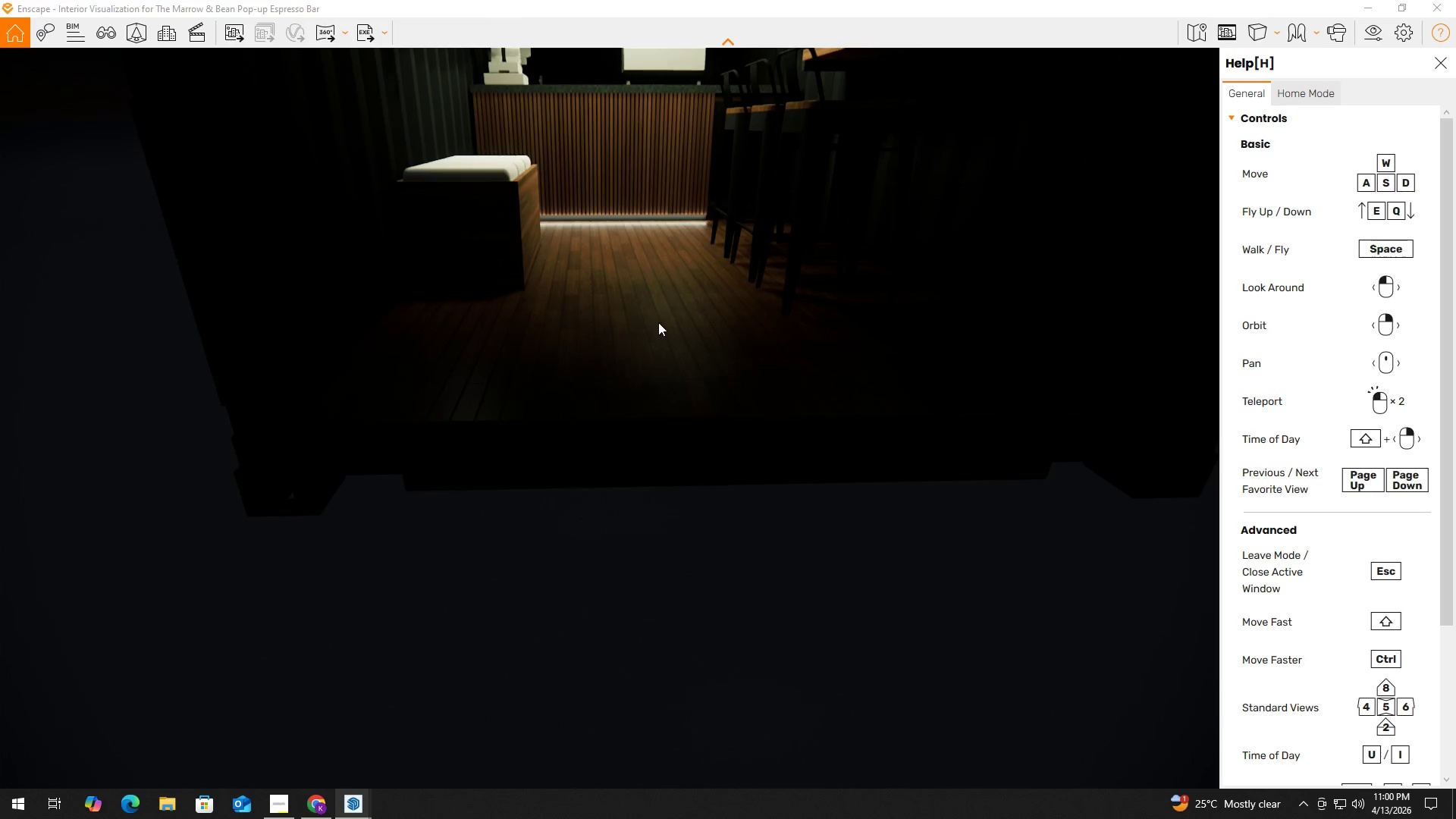 
scroll: coordinate [644, 213], scroll_direction: up, amount: 2.0
 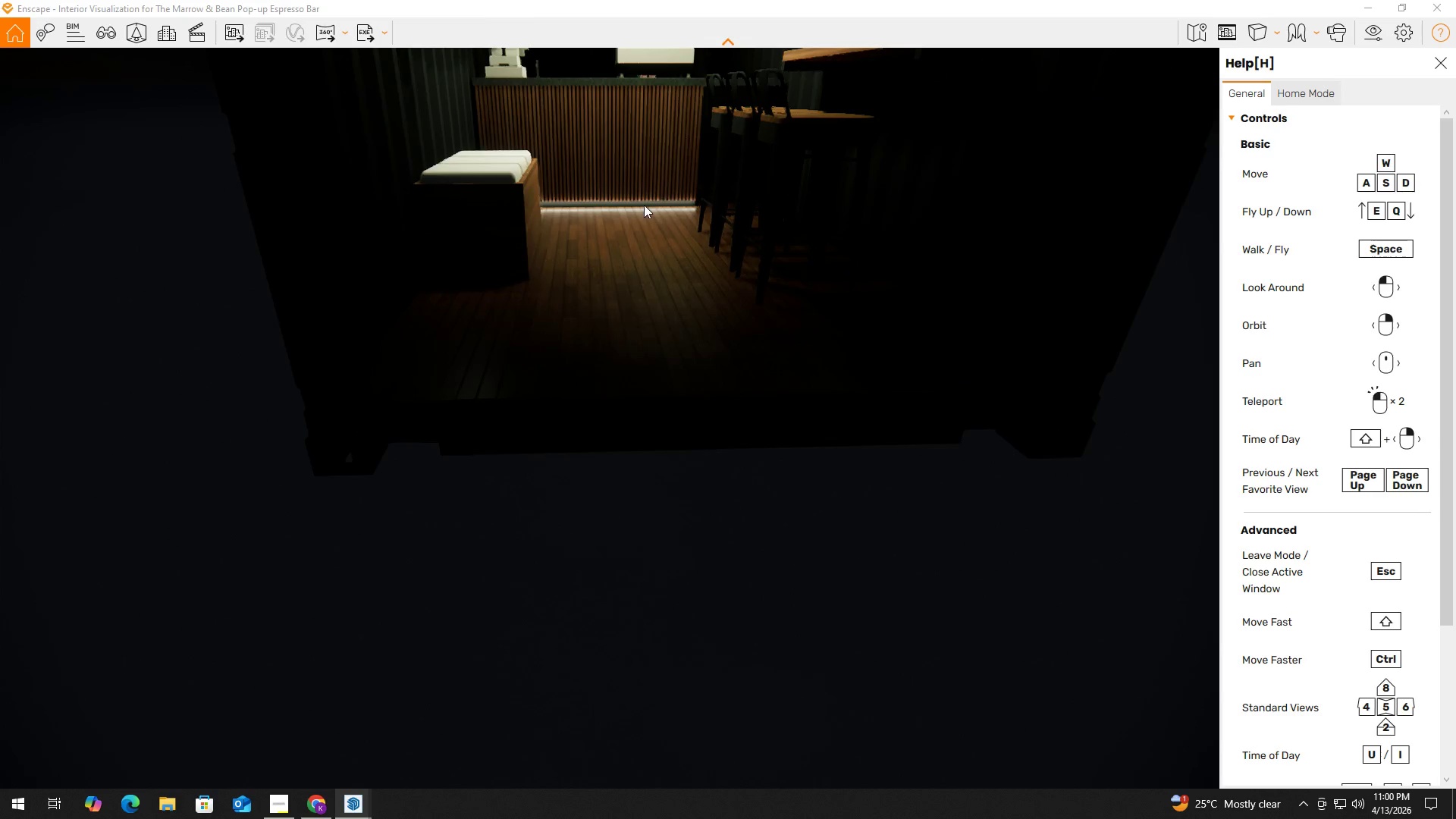 
hold_key(key=E, duration=0.56)
 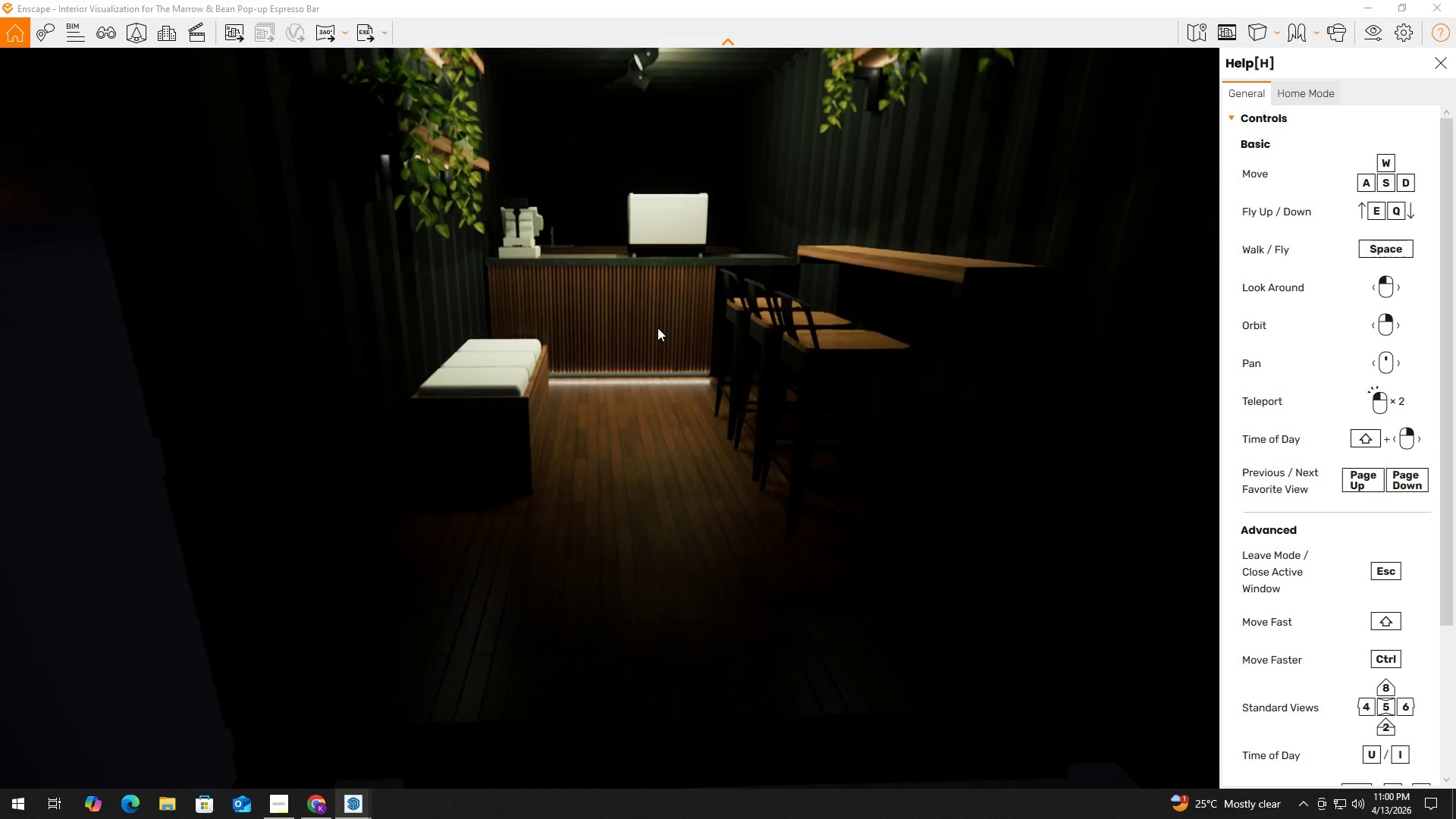 
hold_key(key=E, duration=0.72)
 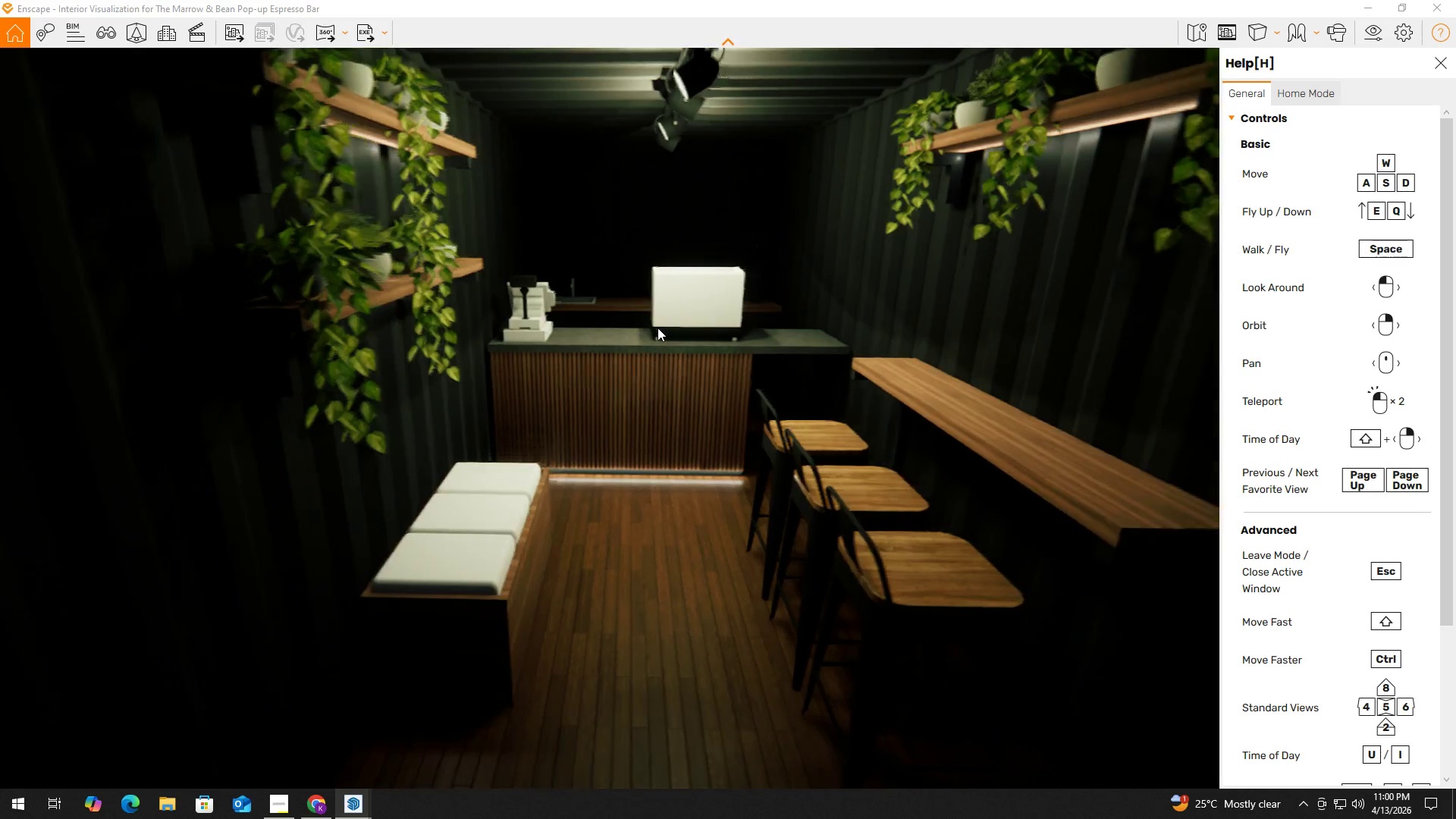 
hold_key(key=W, duration=0.59)
 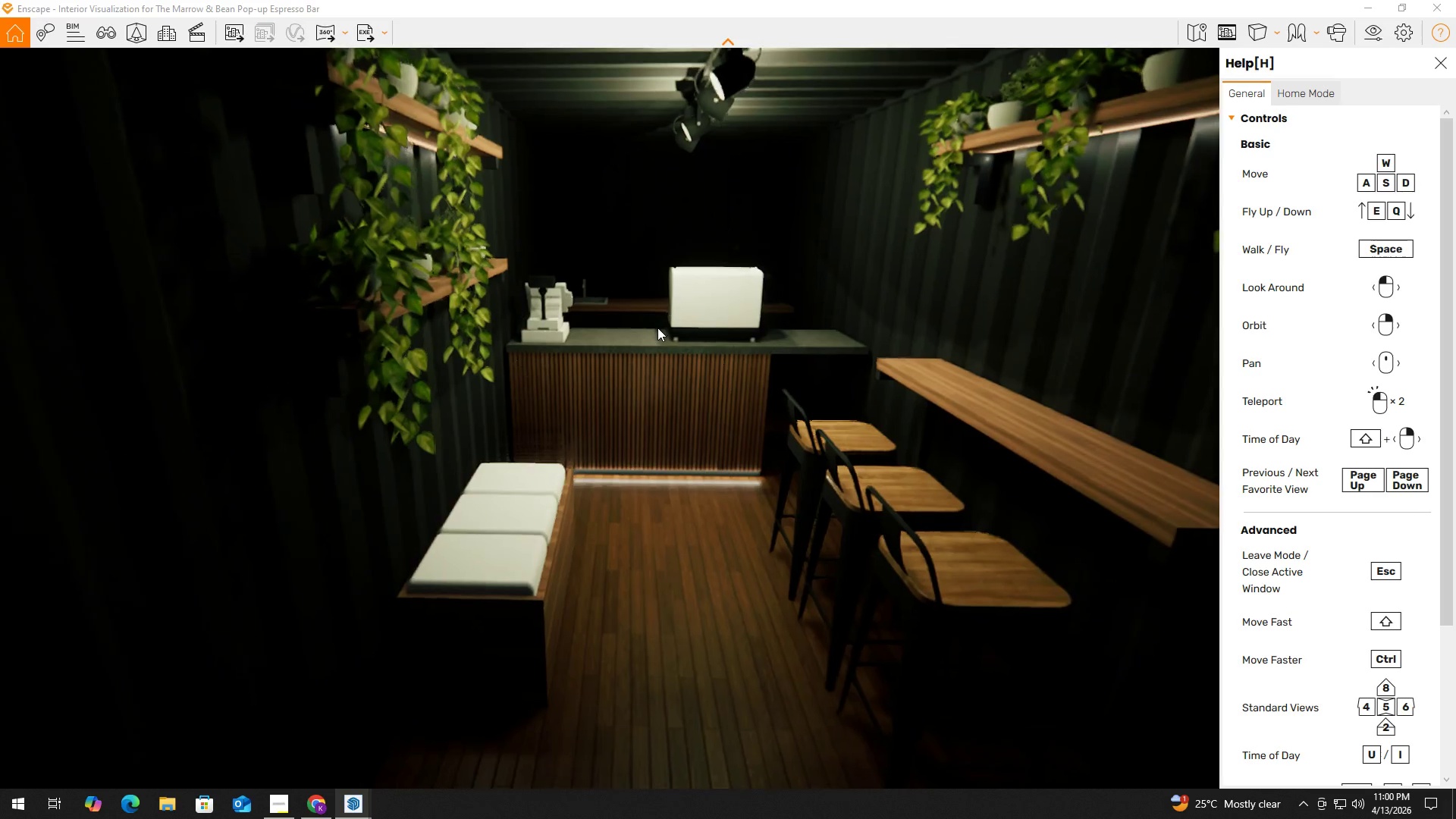 
hold_key(key=D, duration=0.47)
 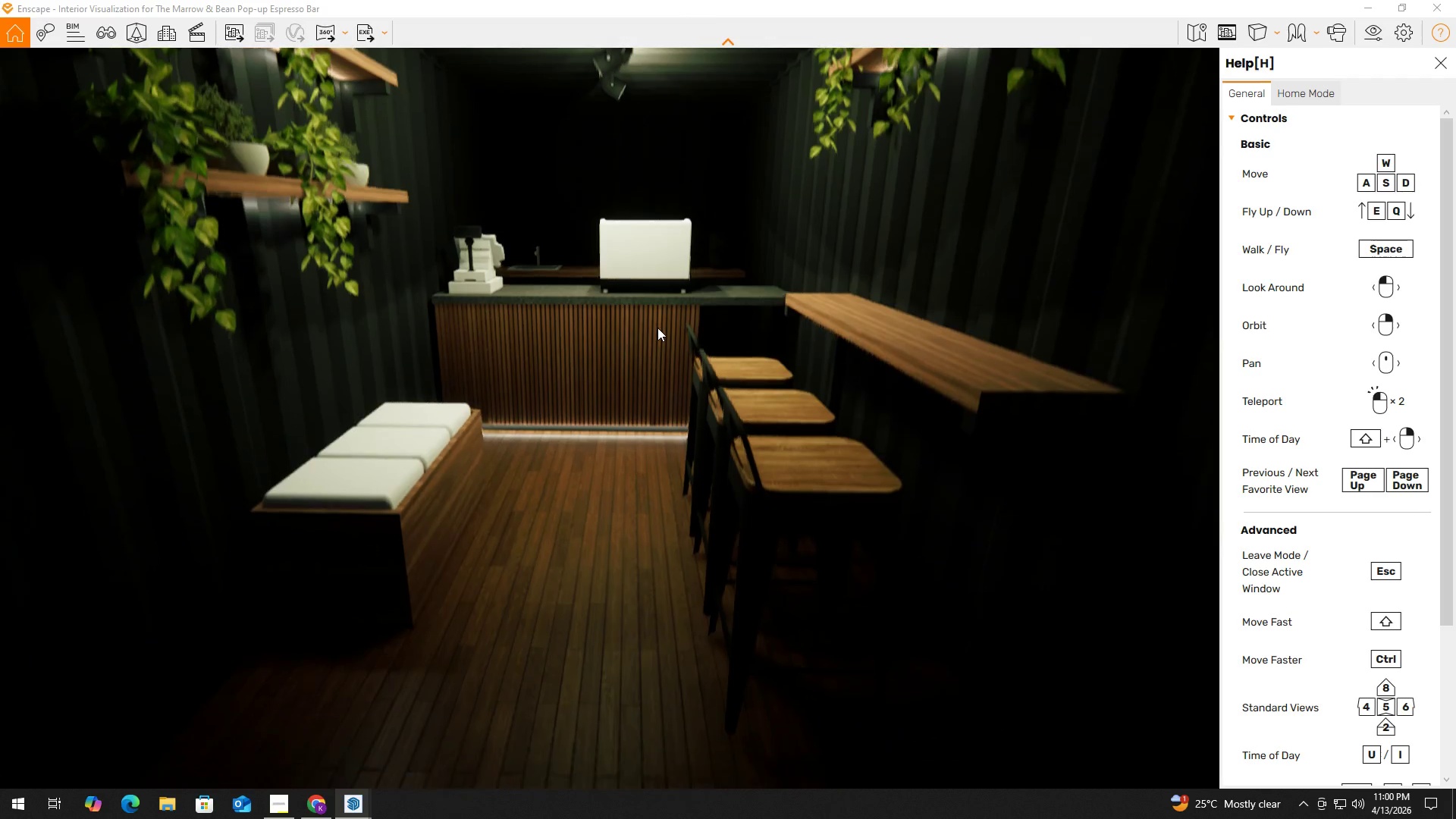 
type(qwqqeeqq)
 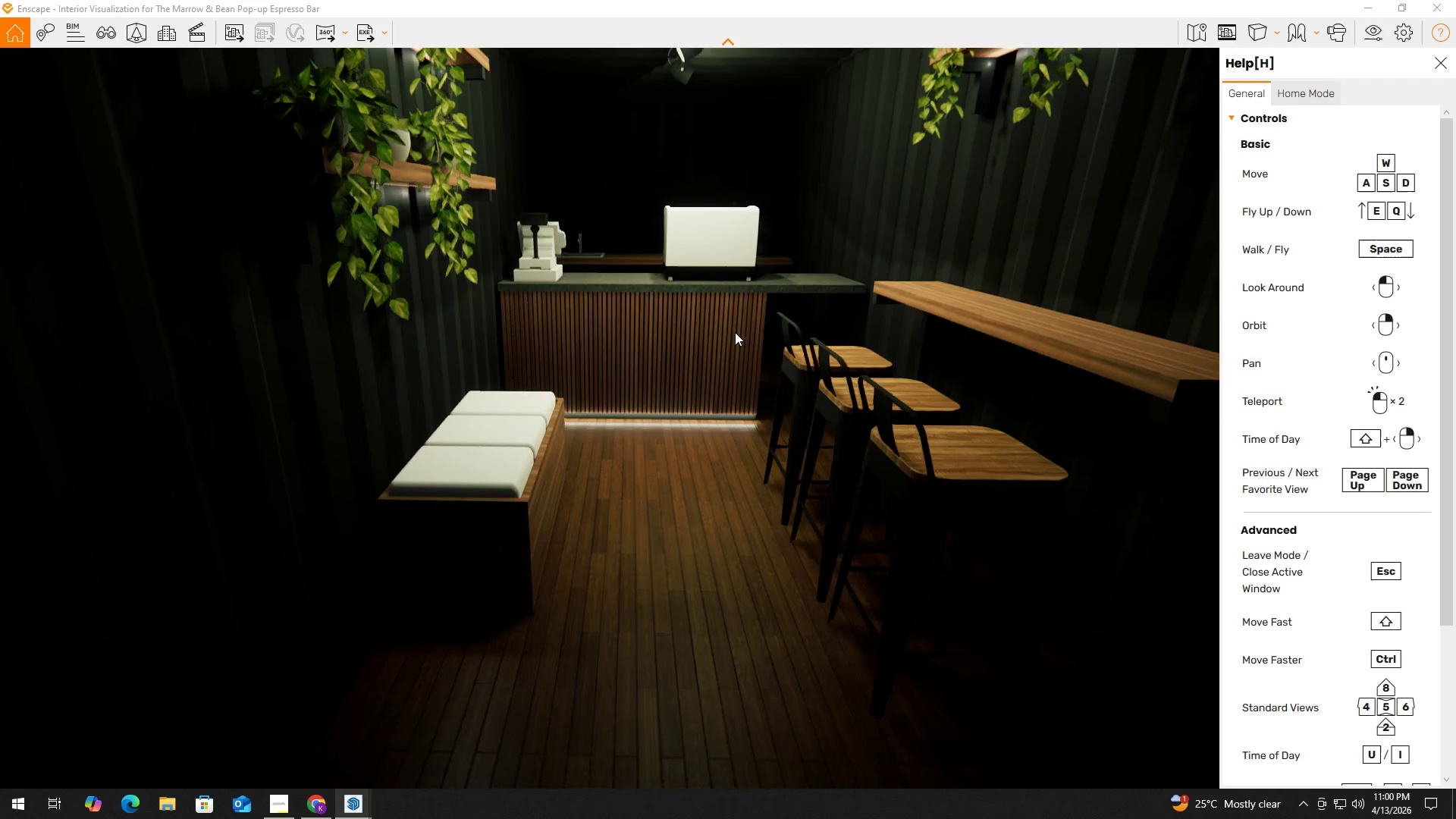 
hold_key(key=A, duration=0.44)
 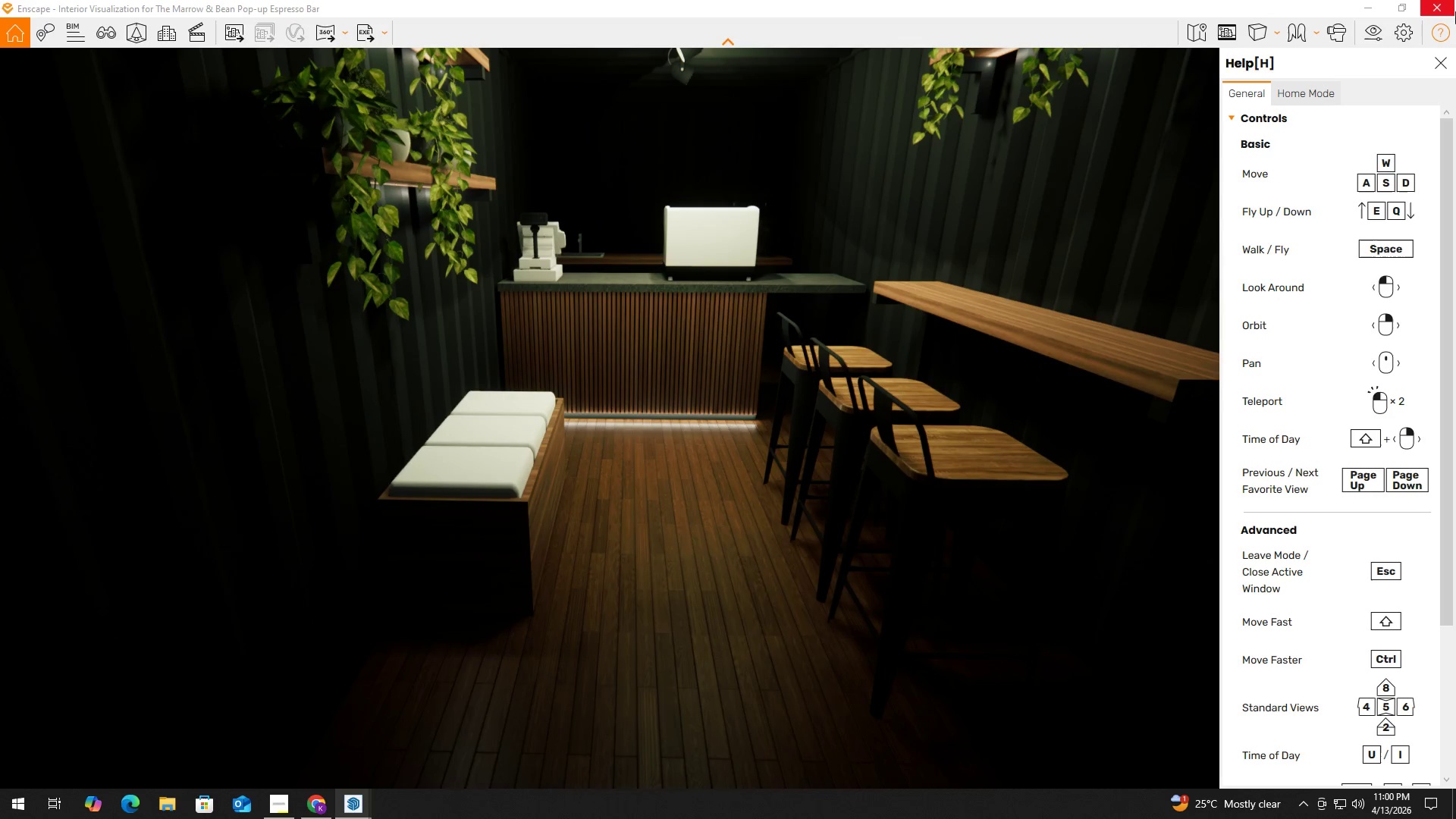 
left_click([1453, 11])
 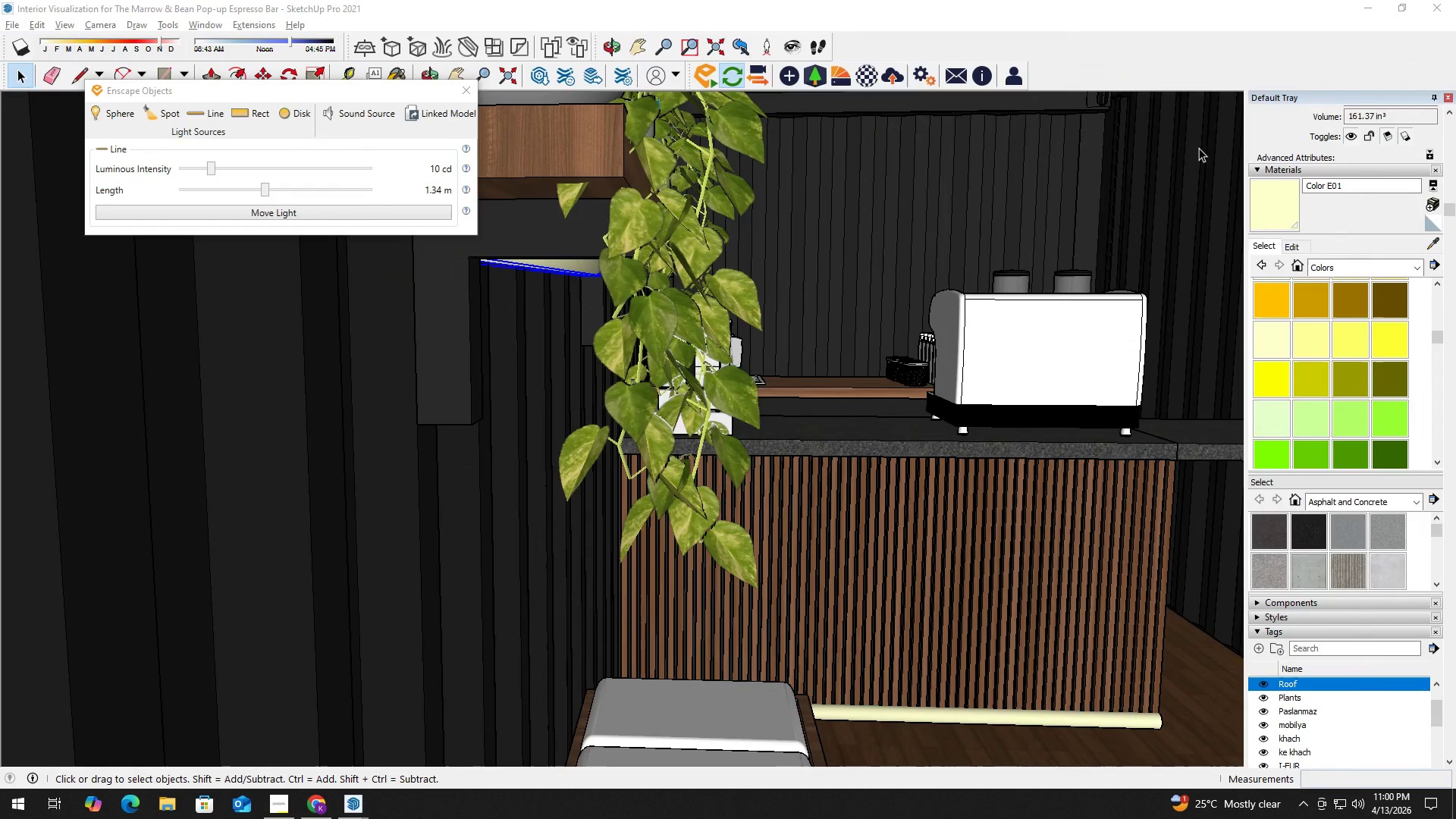 
key(Alt+Tab)
 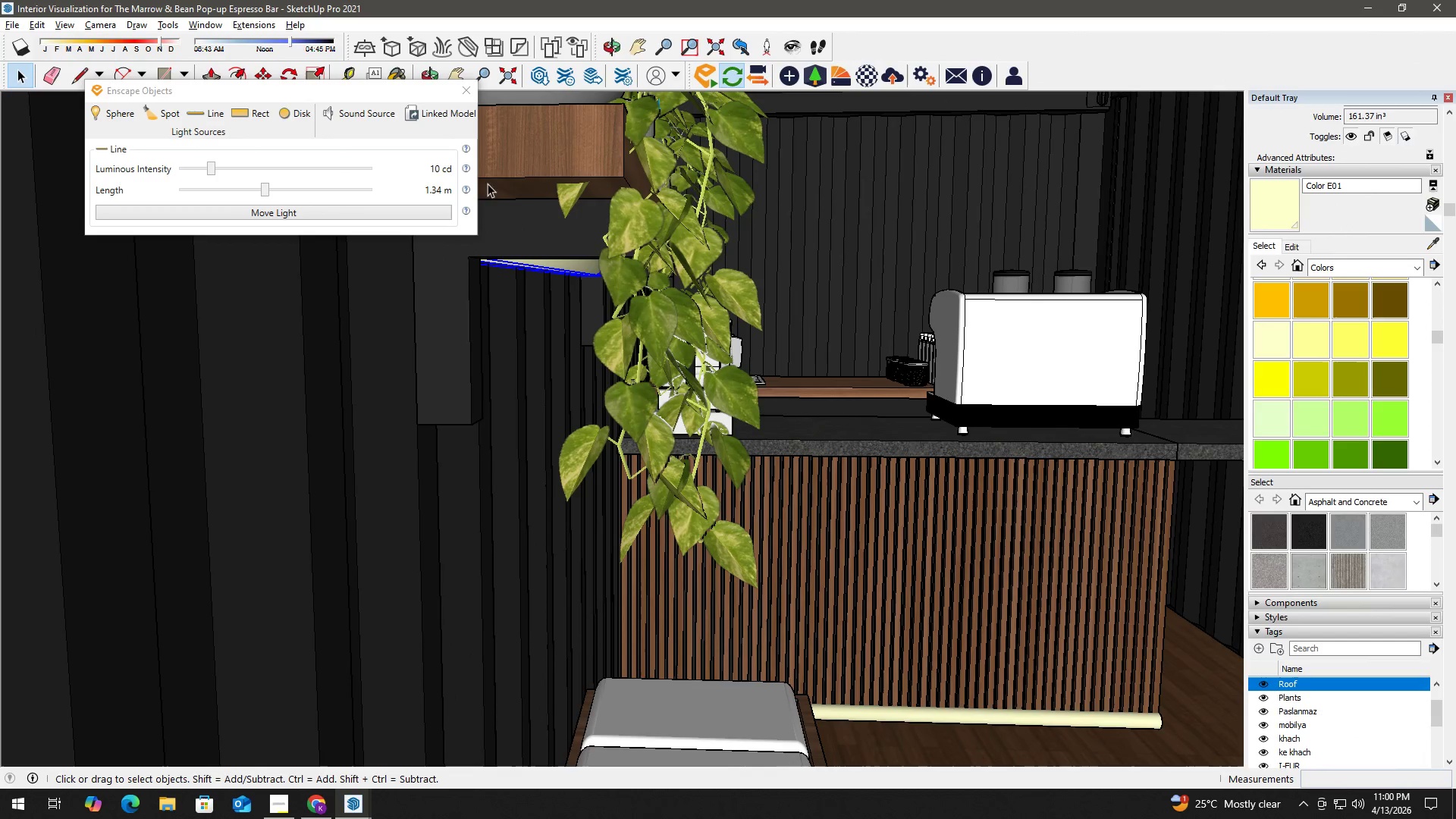 
key(Alt+Tab)
 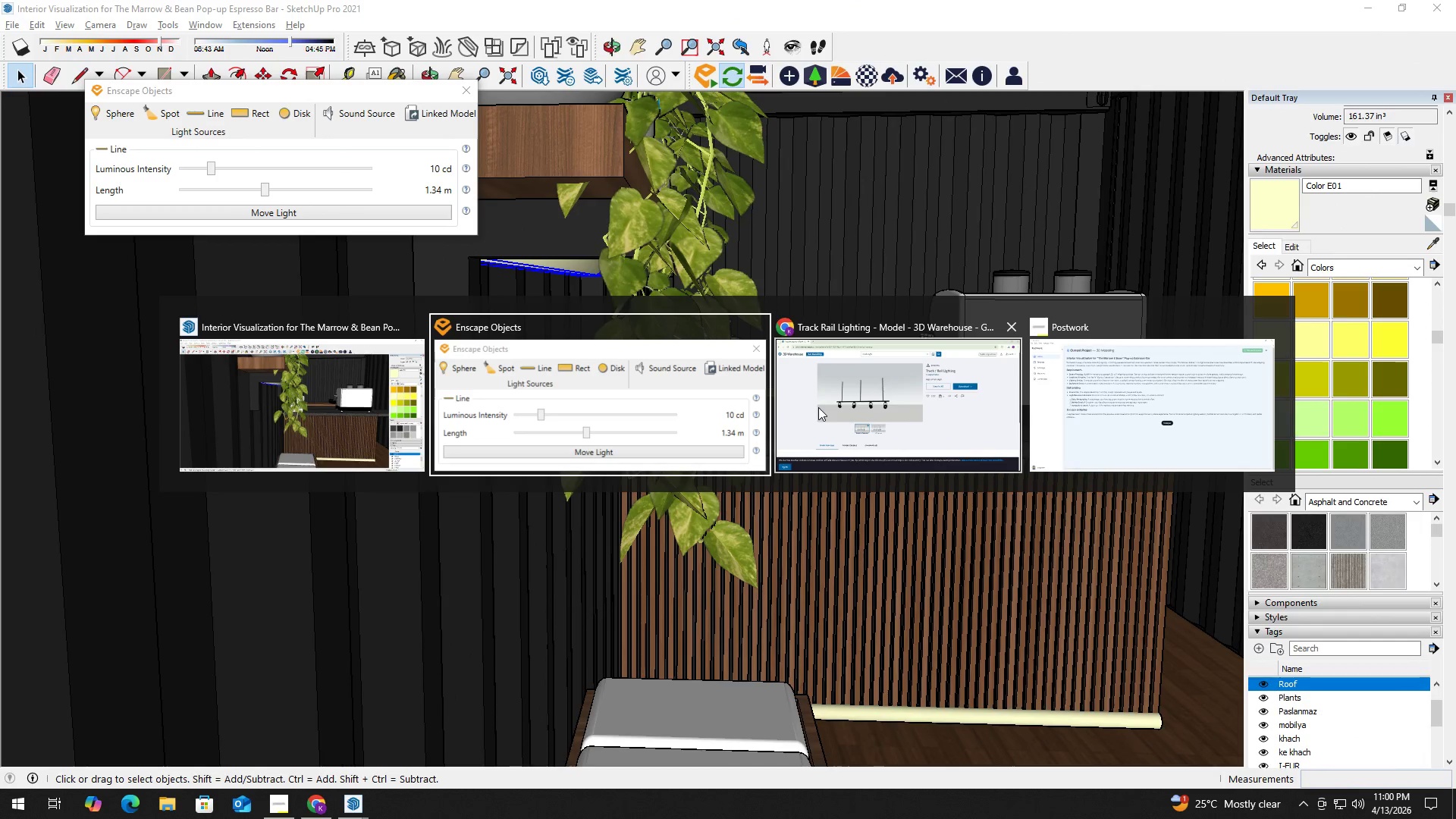 
left_click([1102, 419])